 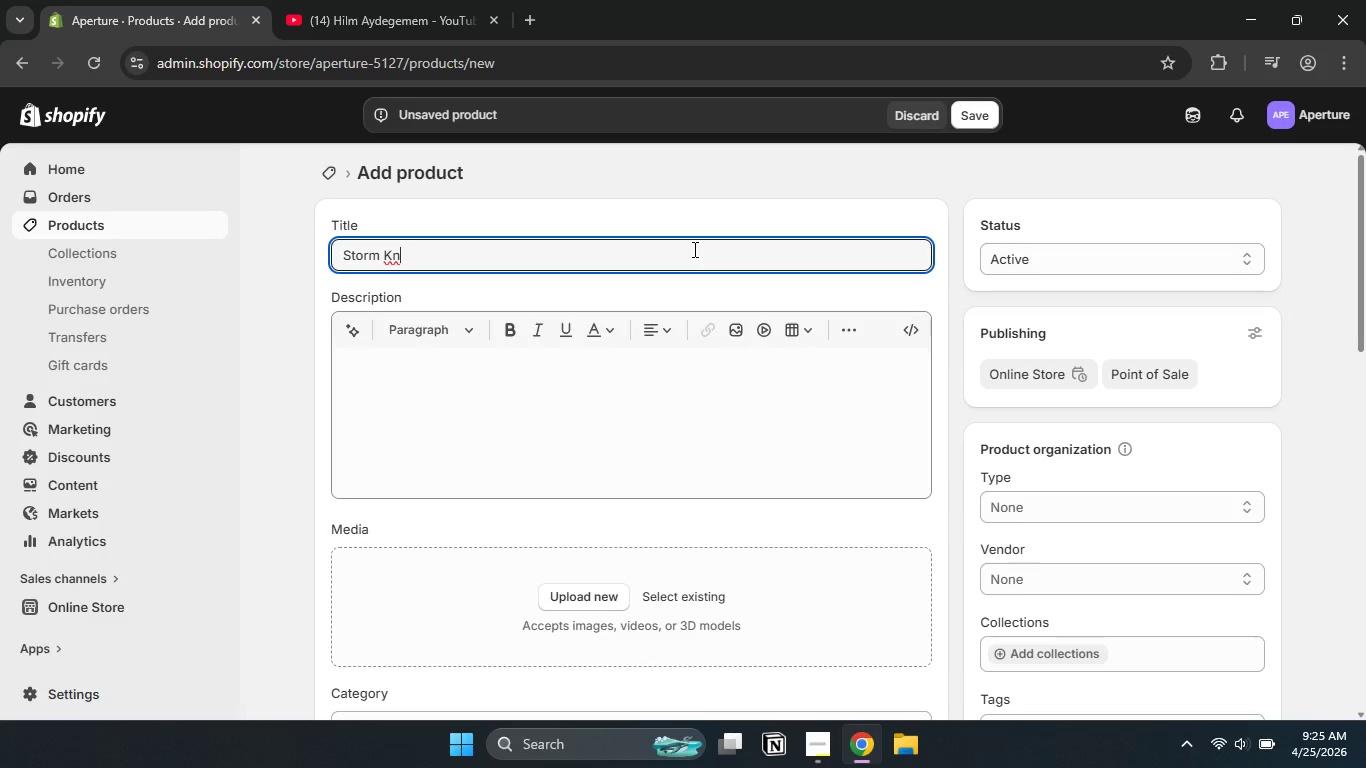 
hold_key(key=ShiftLeft, duration=0.52)
 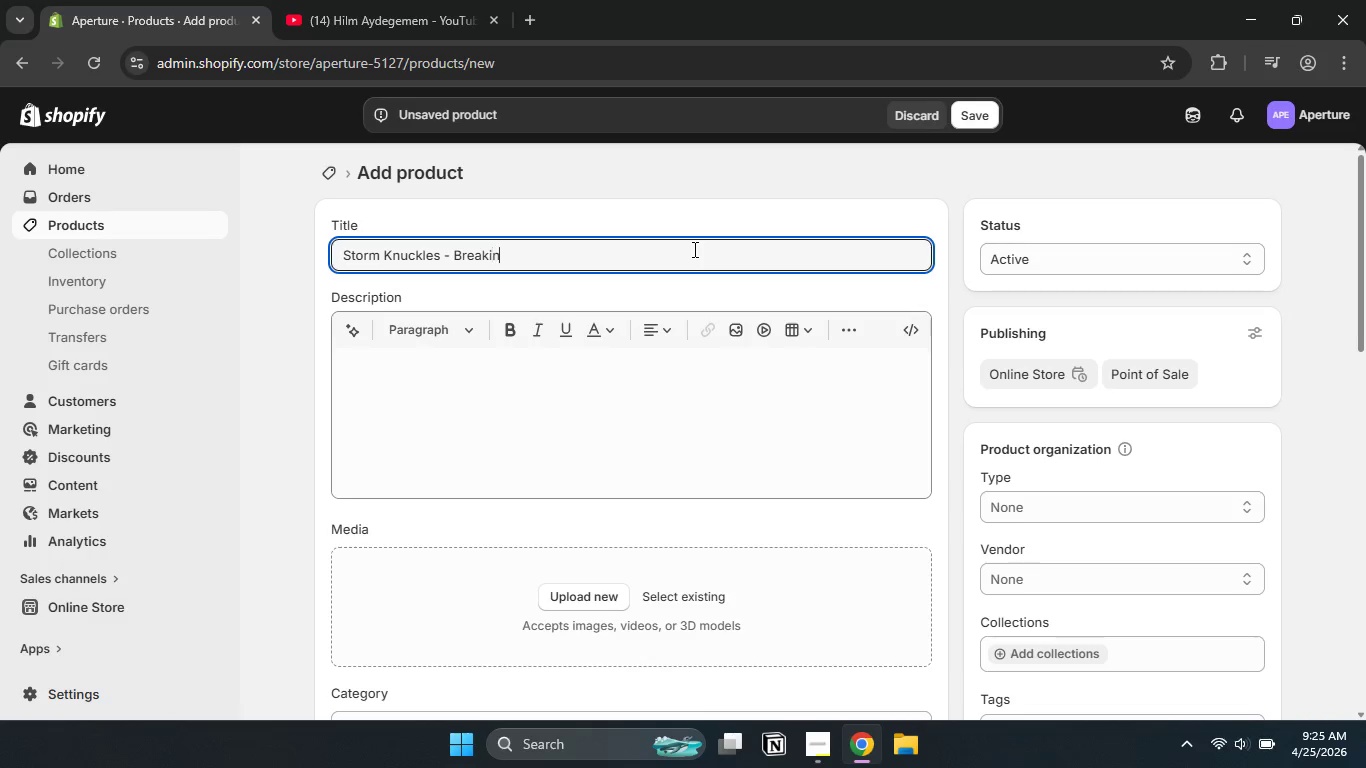 
hold_key(key=ShiftLeft, duration=0.56)
 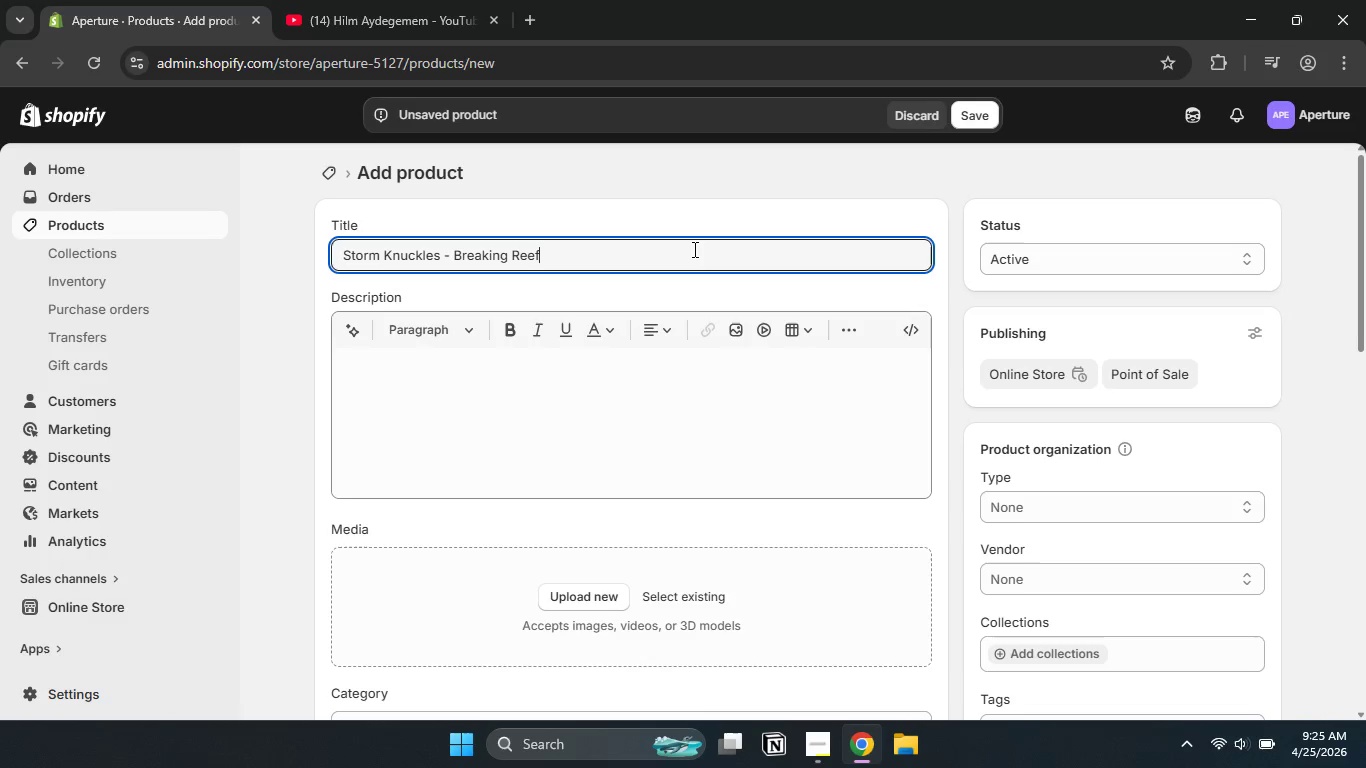 
hold_key(key=ShiftLeft, duration=0.34)
 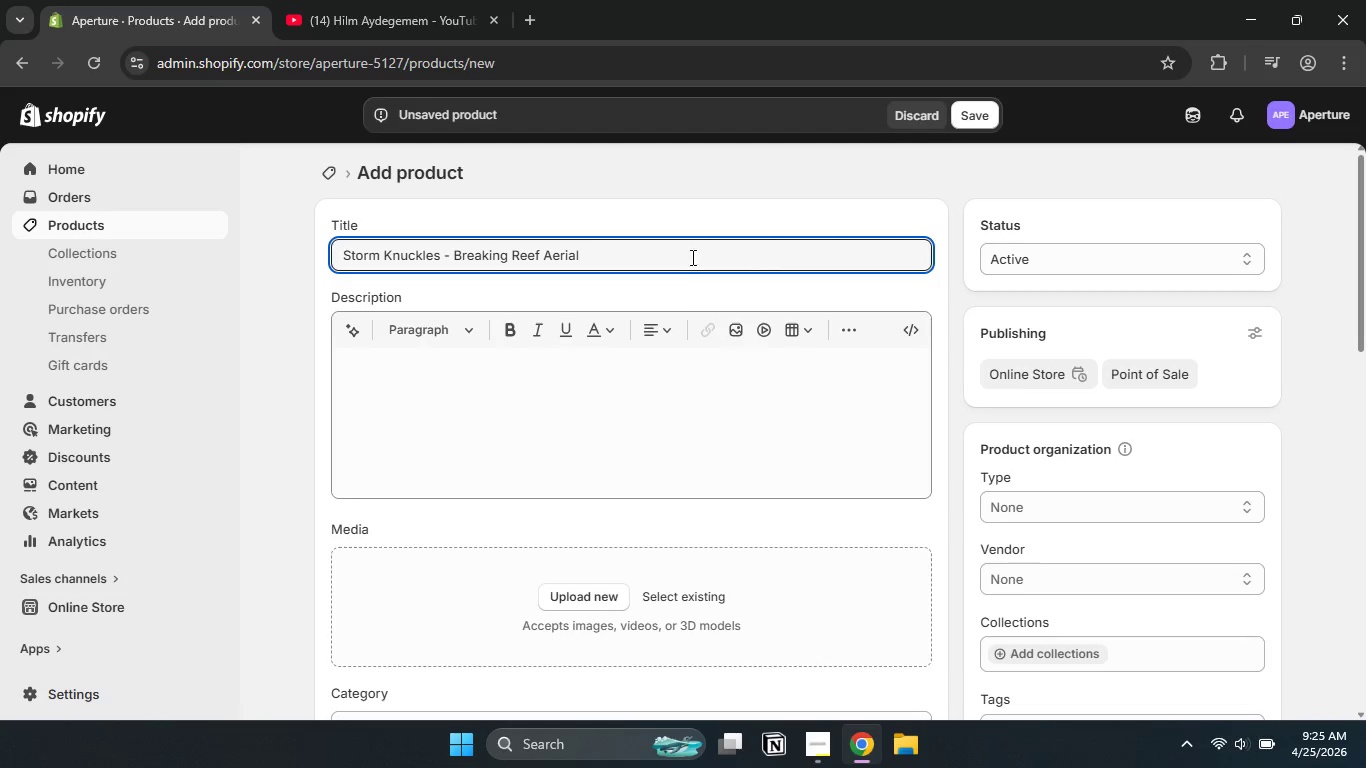 
left_click([651, 380])
 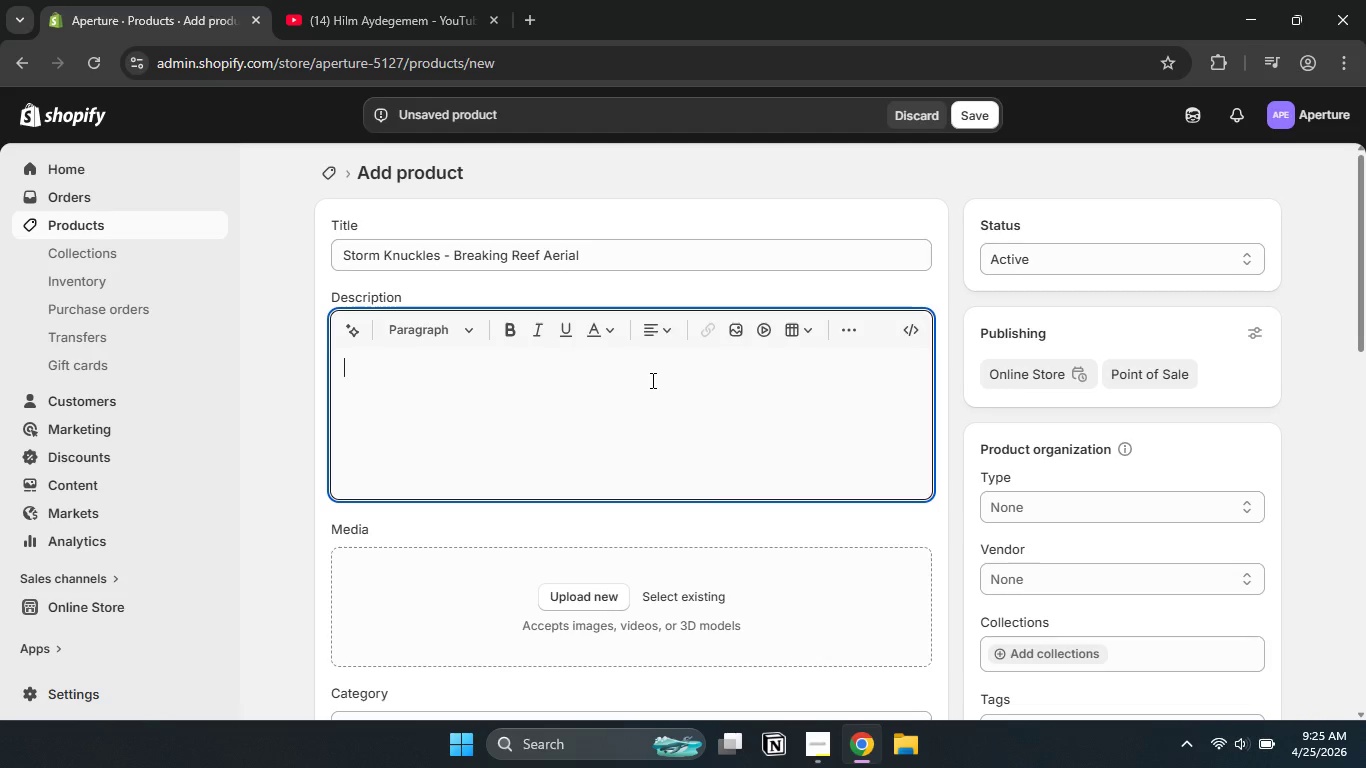 
hold_key(key=ShiftLeft, duration=1.5)
 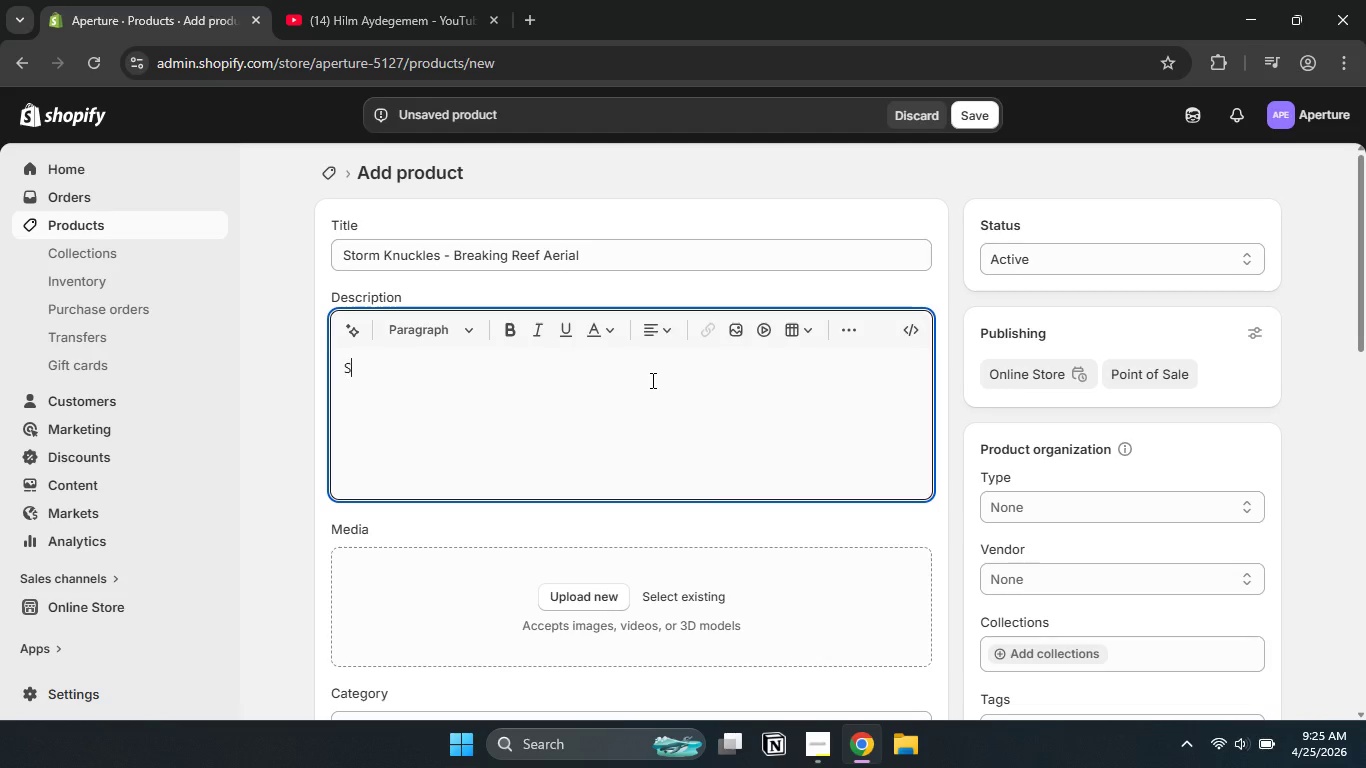 
type(Storm Ku)
key(Backspace)
type(nuckles cathces )
key(Backspace)
key(Backspace)
key(Backspace)
key(Backspace)
key(Backspace)
type(ches the exacr)
key(Backspace)
type(t moment a south )
key(Backspace)
type(east swell detonates over submerged reef. From do)
key(Backspace)
type(irectly above, white water g)
key(Backspace)
type(forms overlapping knucless )
key(Backspace)
key(Backspace)
type( )
 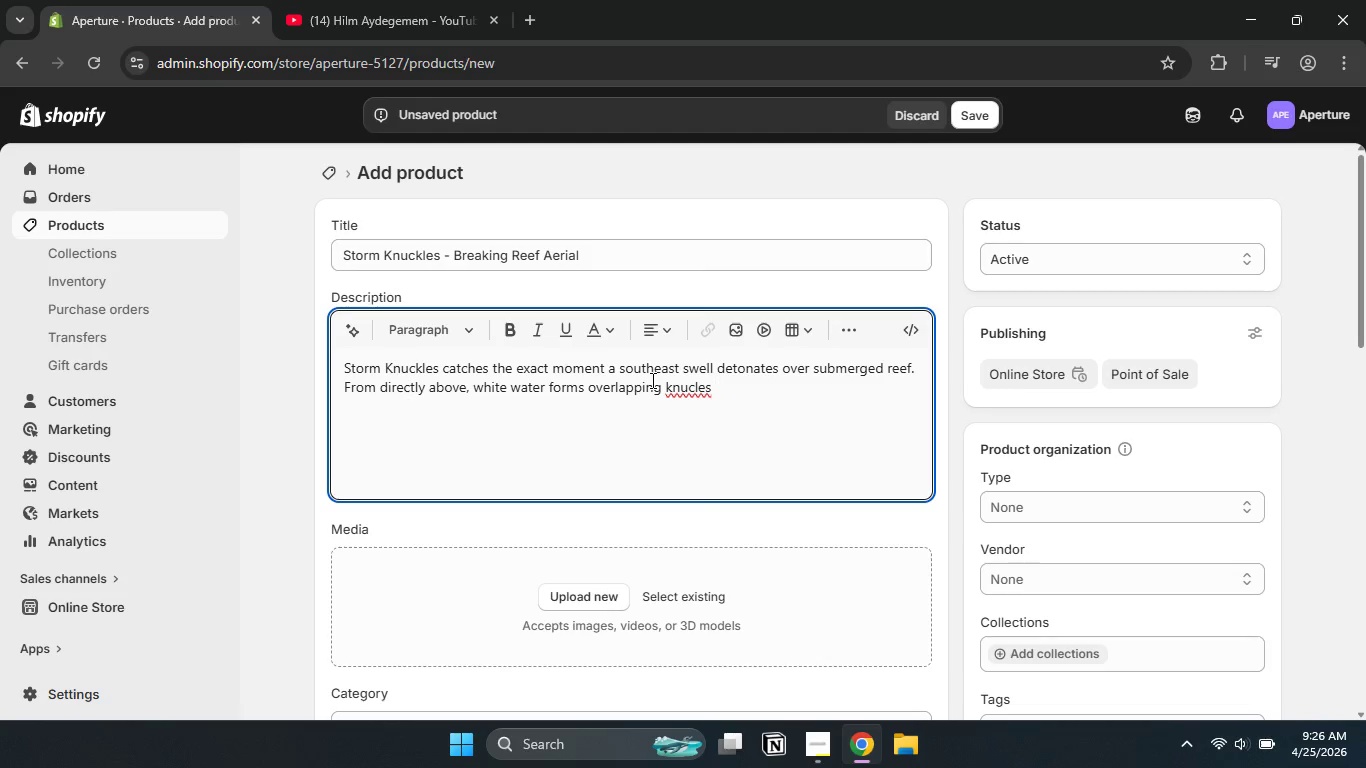 
left_click([693, 384])
 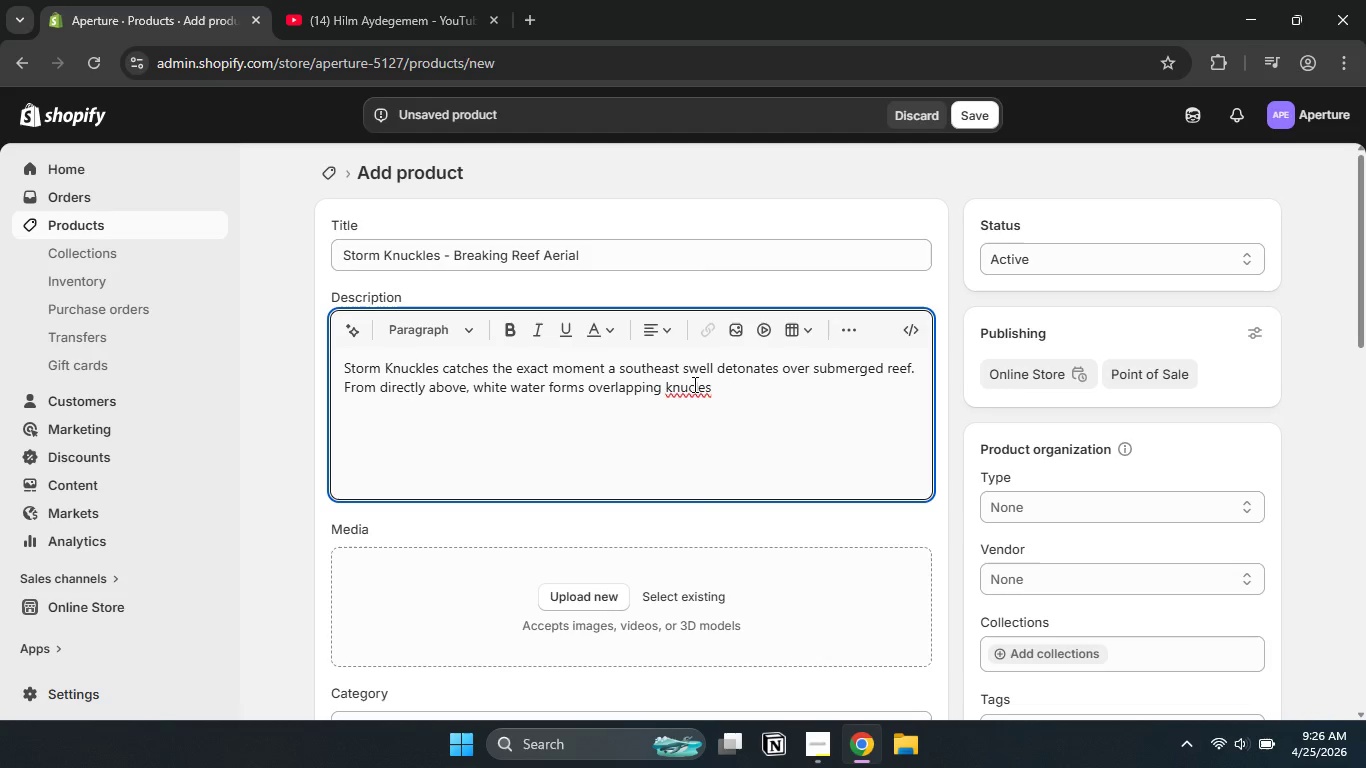 
key(K)
 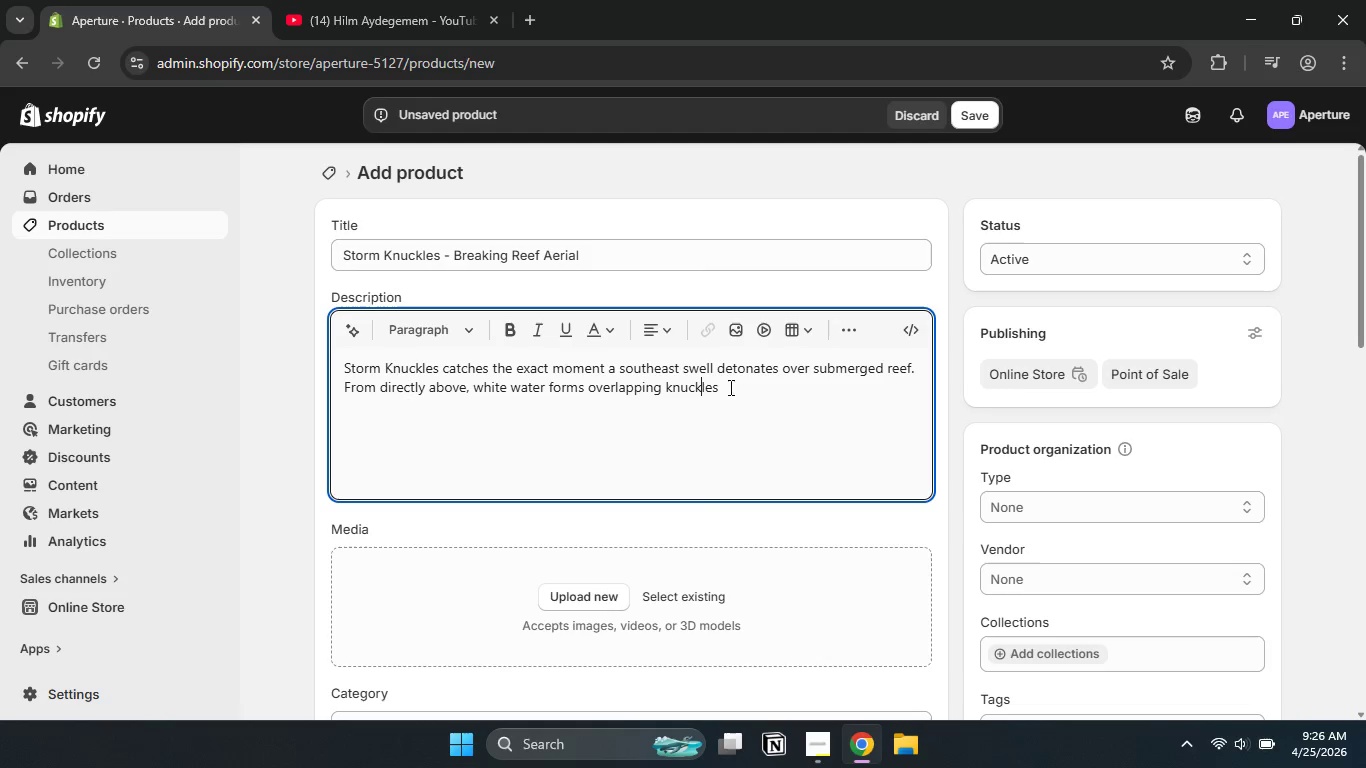 
left_click([739, 390])
 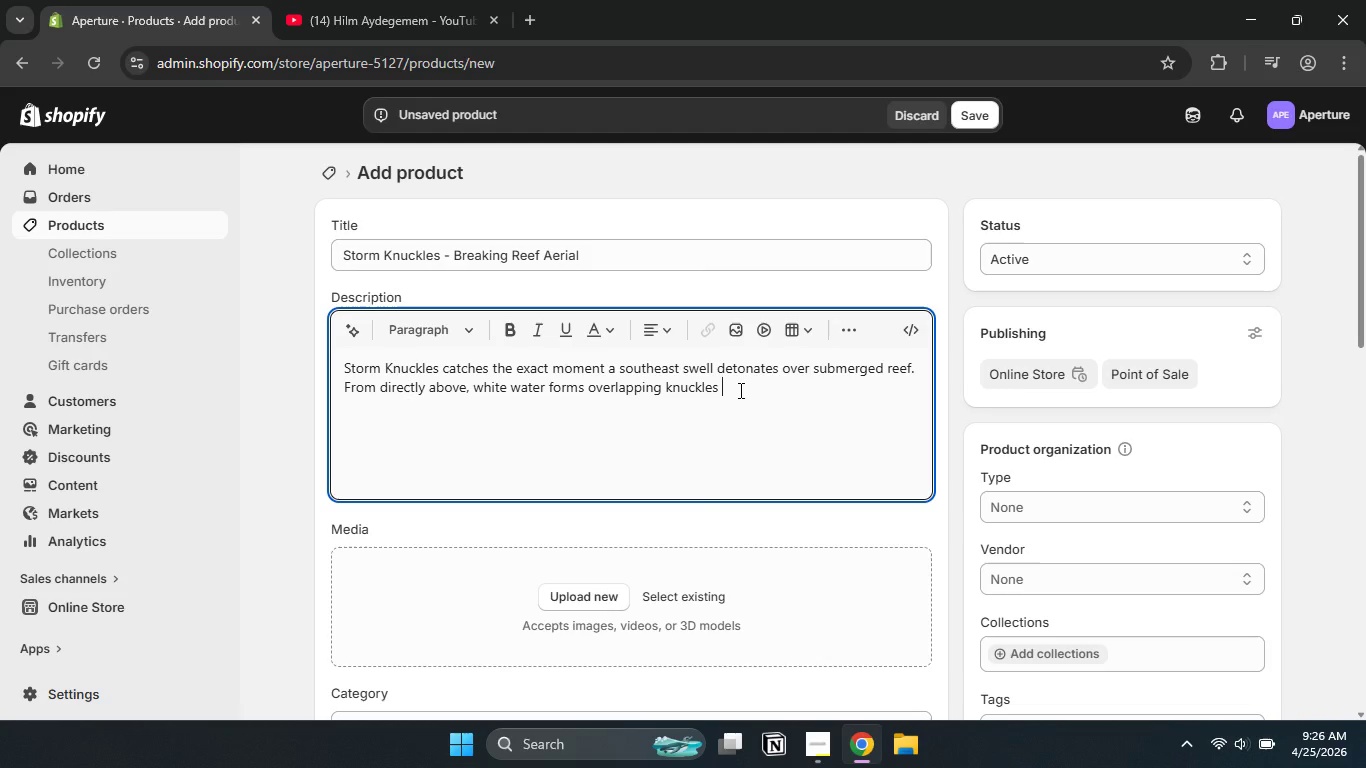 
type(of d)
key(Backspace)
type(foam and turquoise.)
 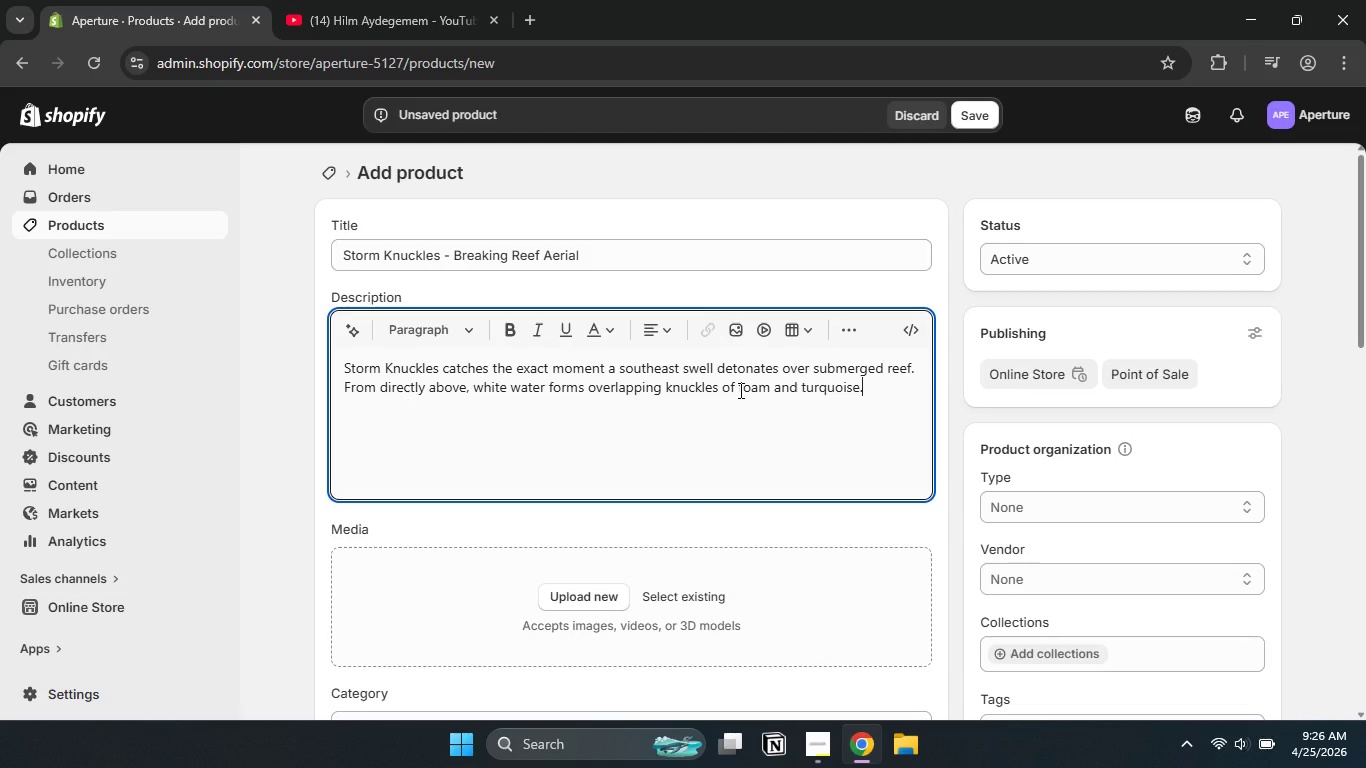 
key(Enter)
 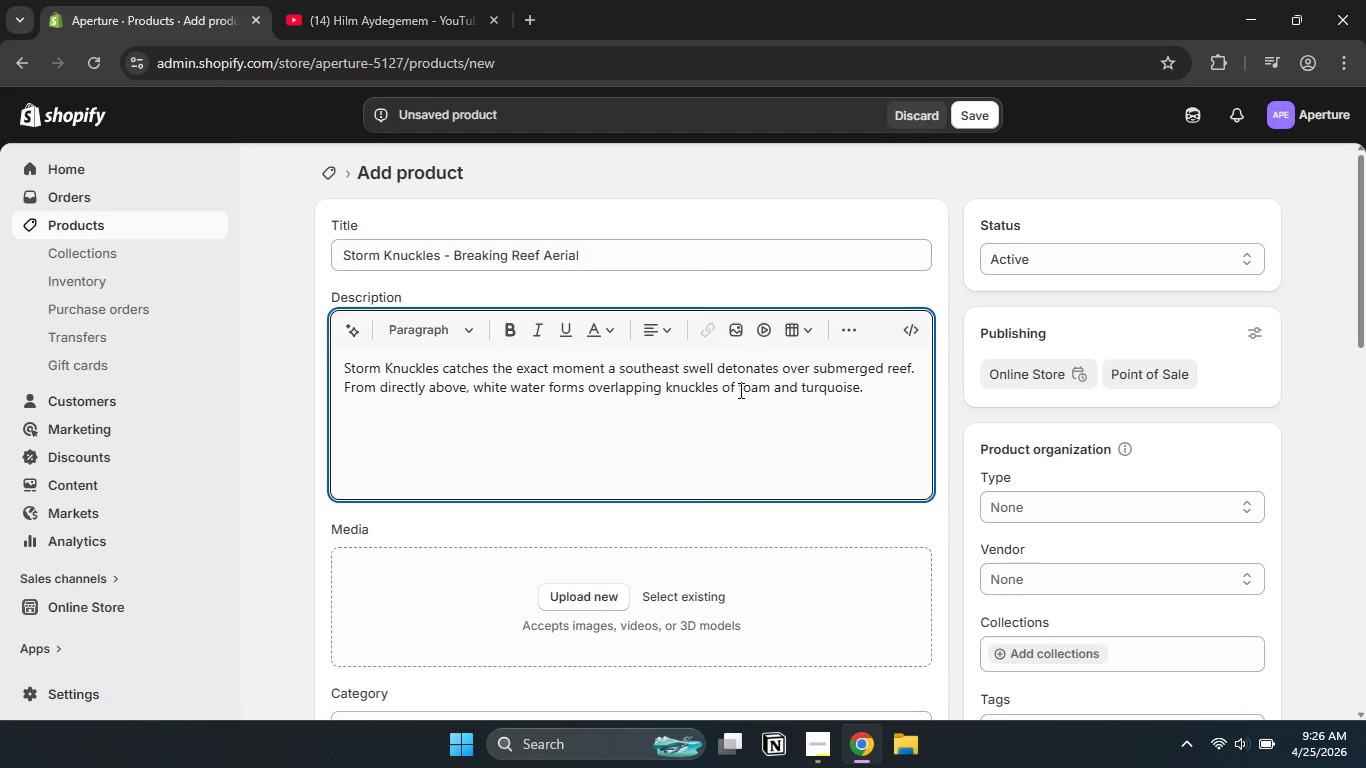 
type(Why it Se)
key(Backspace)
key(Backspace)
type(sells )
 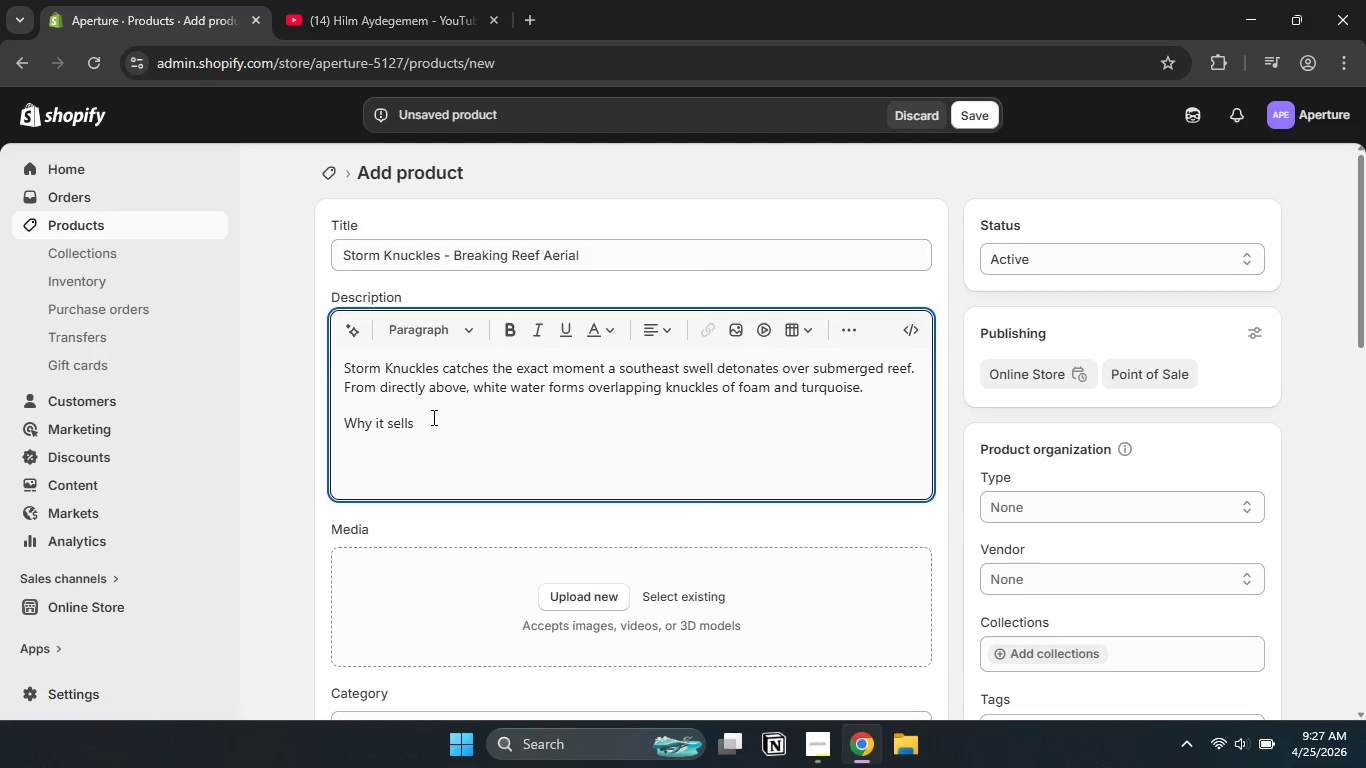 
left_click_drag(start_coordinate=[423, 426], to_coordinate=[295, 432])
 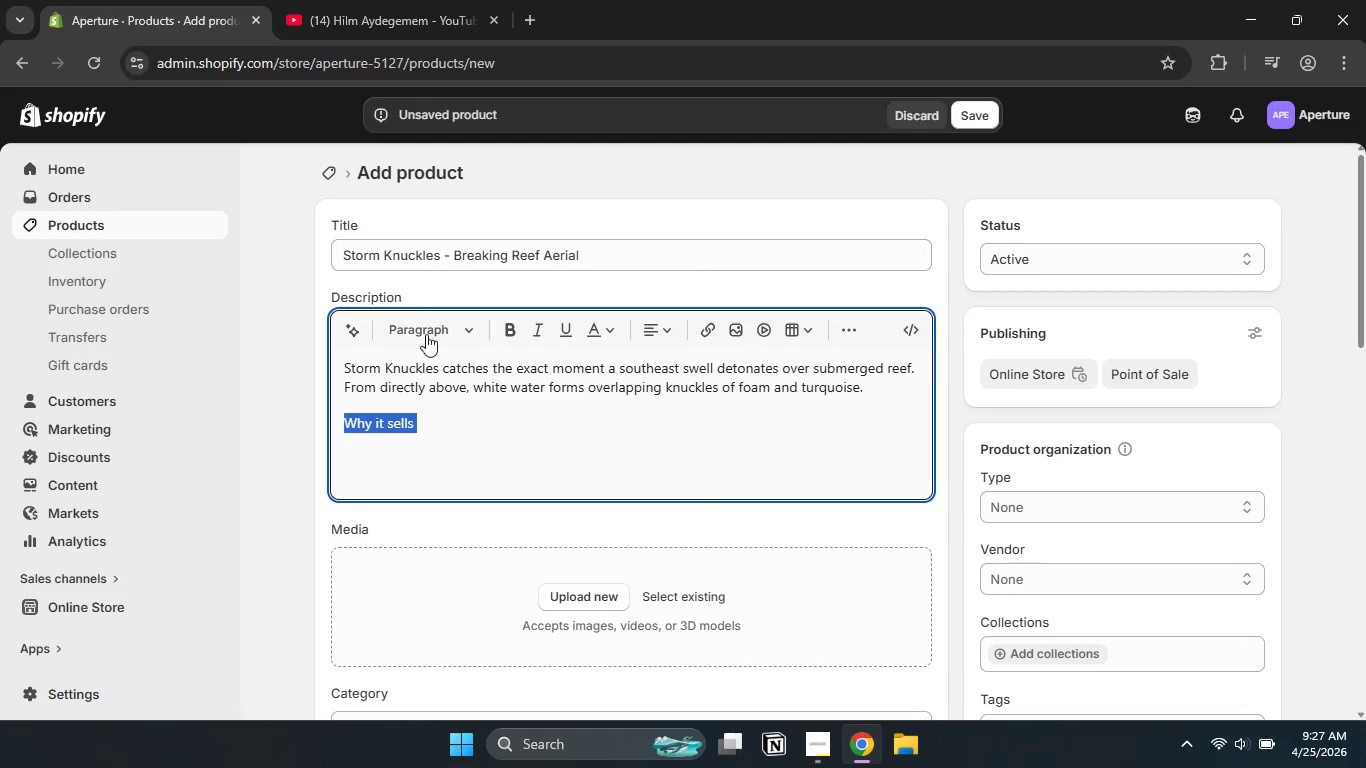 
left_click([431, 321])
 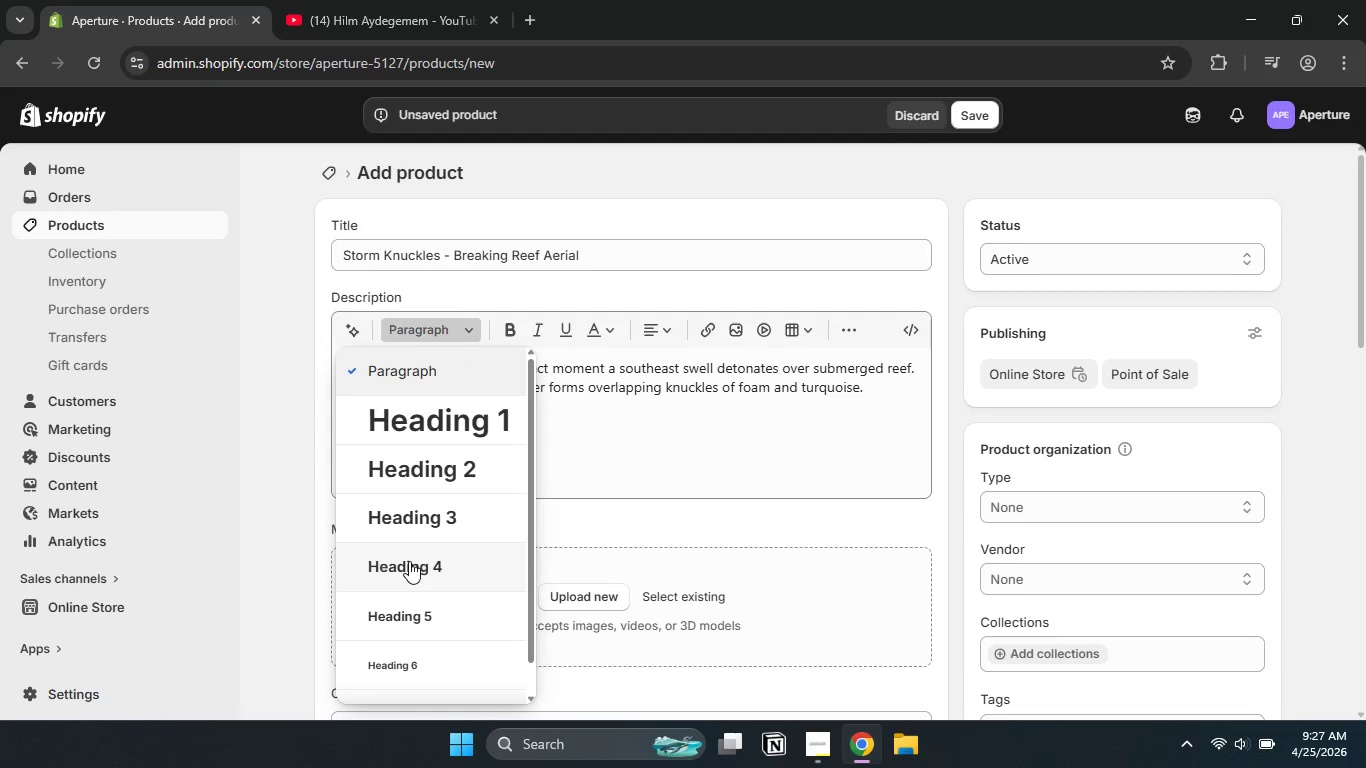 
left_click([409, 561])
 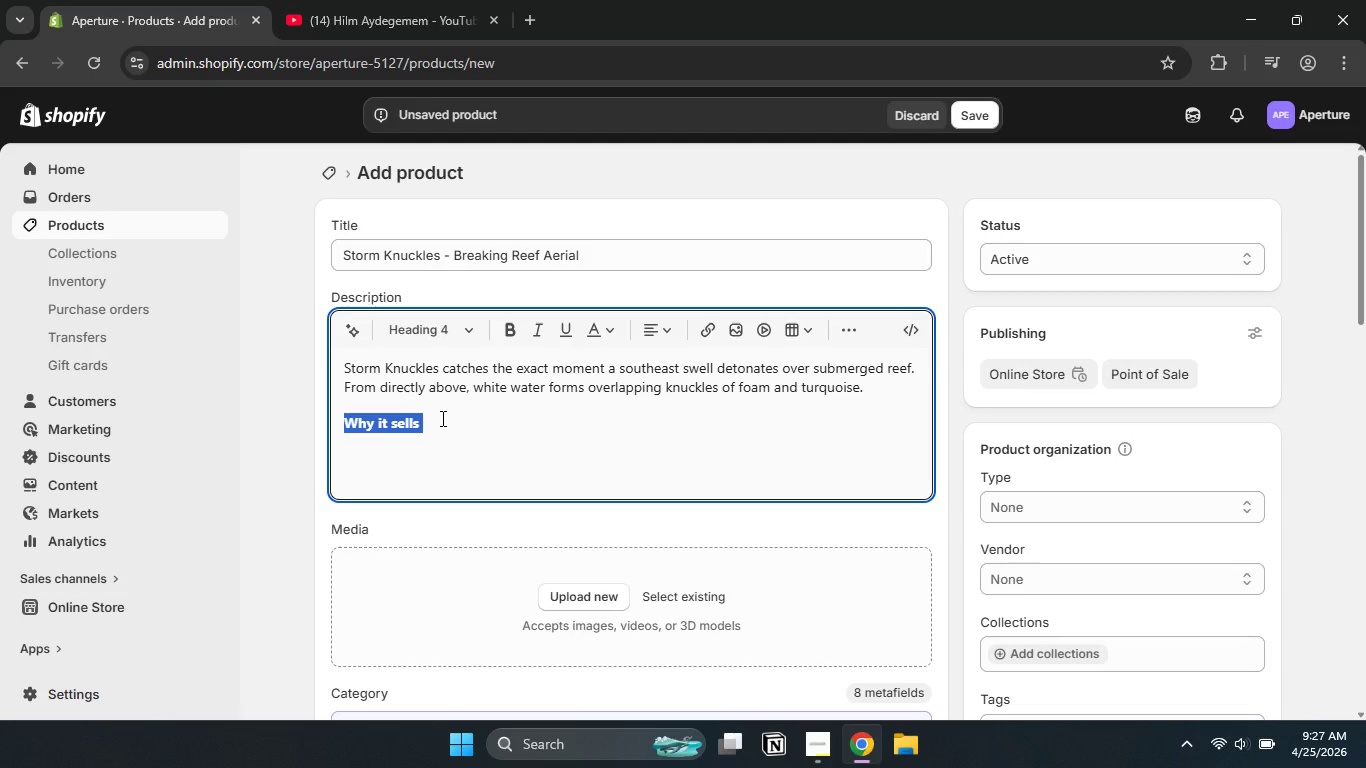 
key(ArrowRight)
 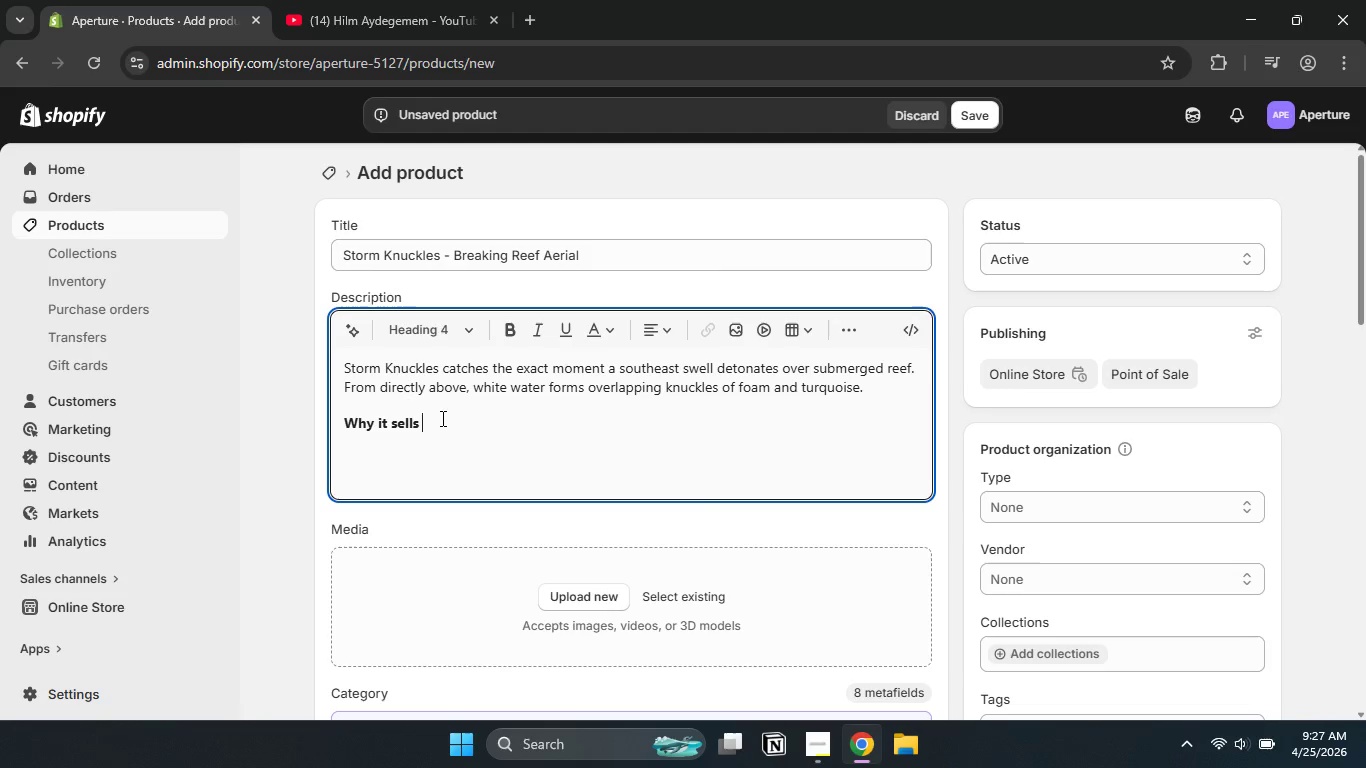 
key(Enter)
 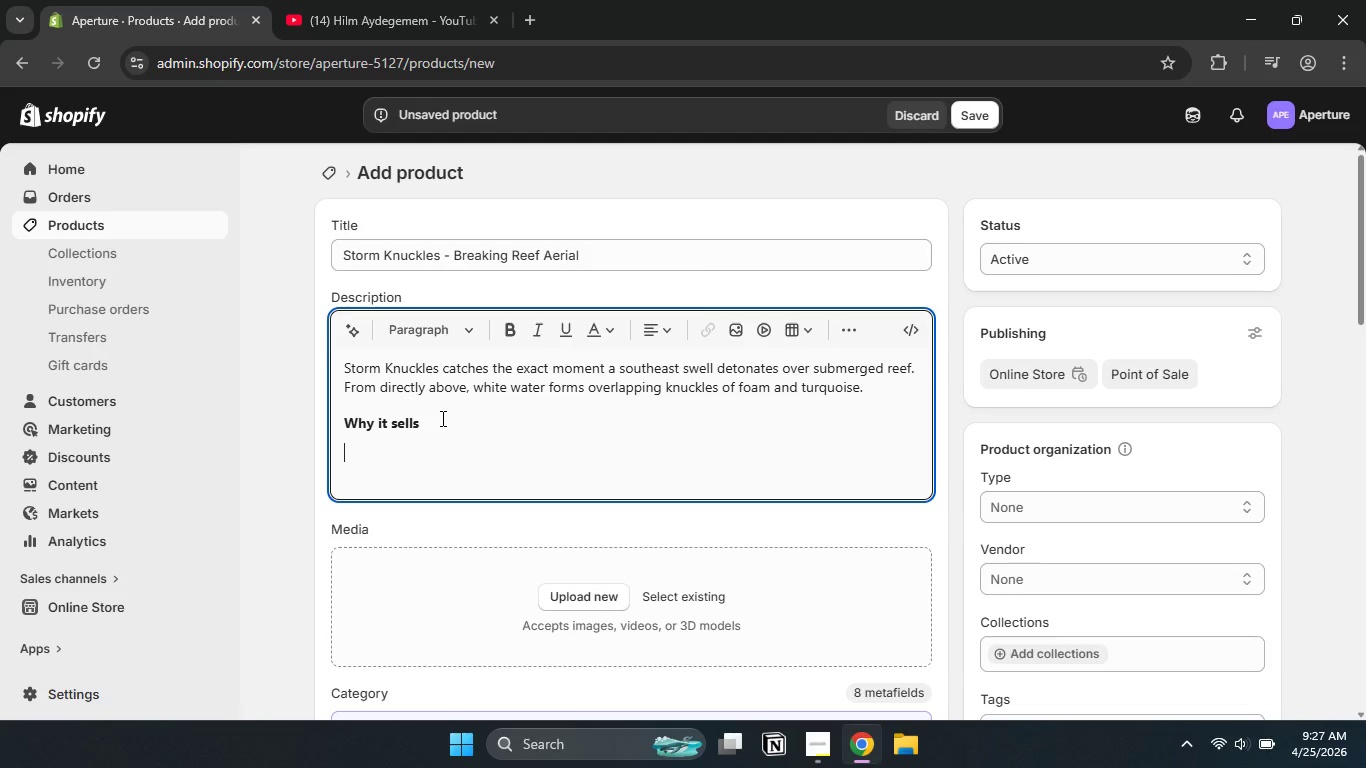 
hold_key(key=ShiftLeft, duration=0.81)
 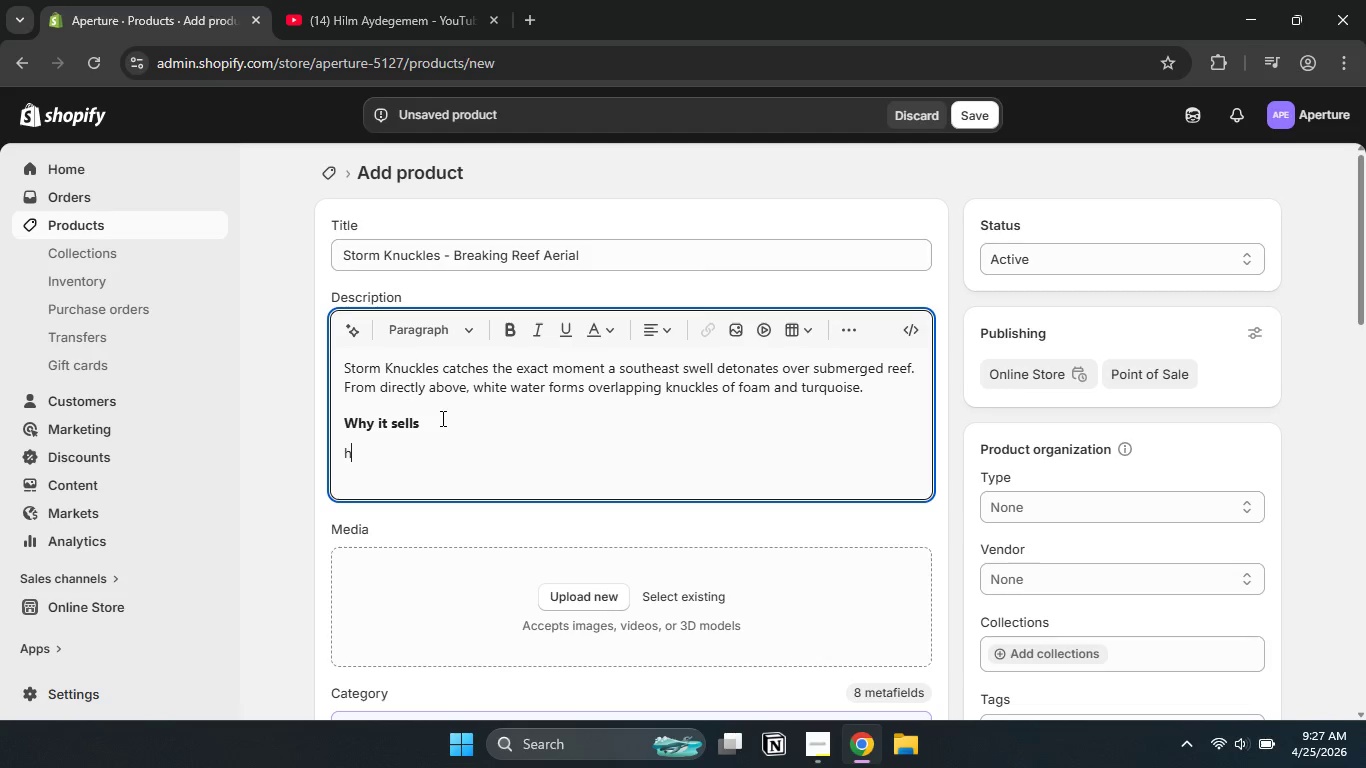 
type(high )
key(Backspace)
key(Backspace)
key(Backspace)
key(Backspace)
key(Backspace)
type(High contrast coastal drama)
 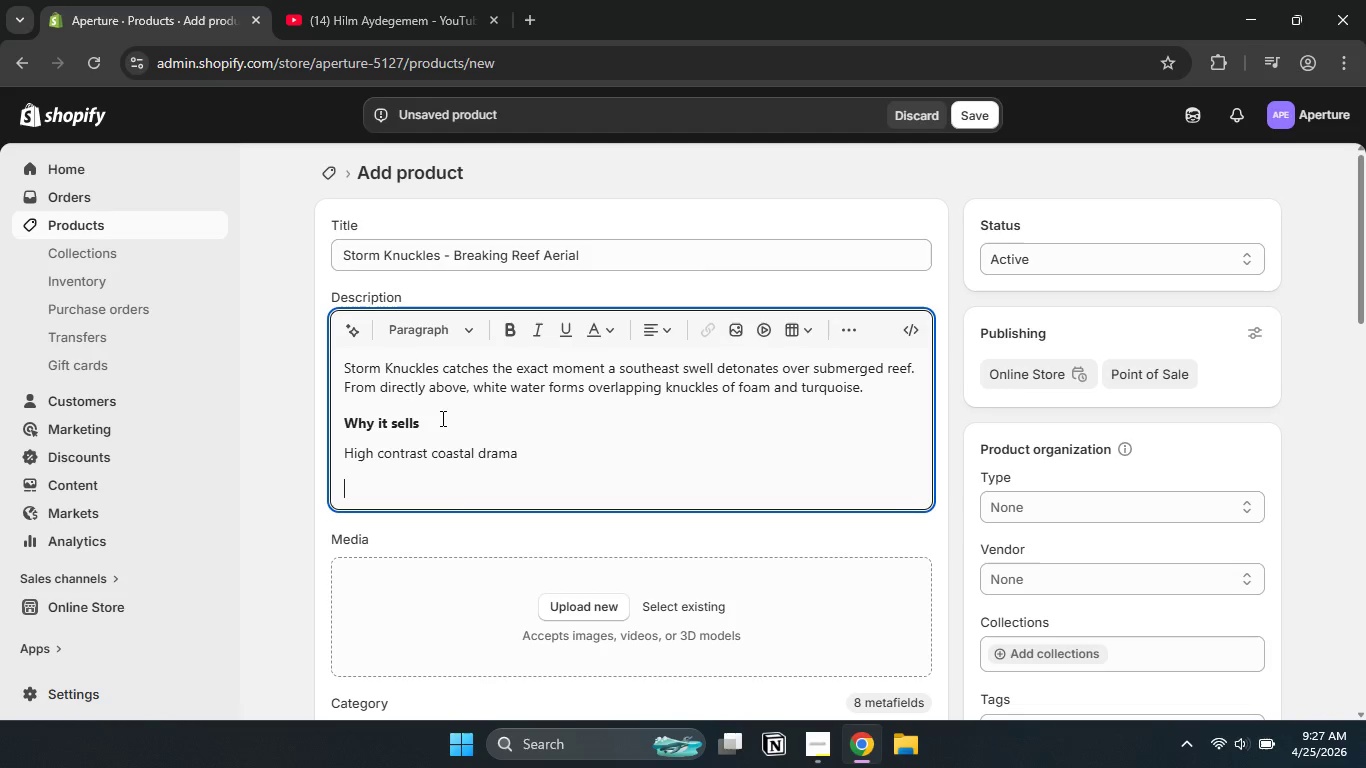 
 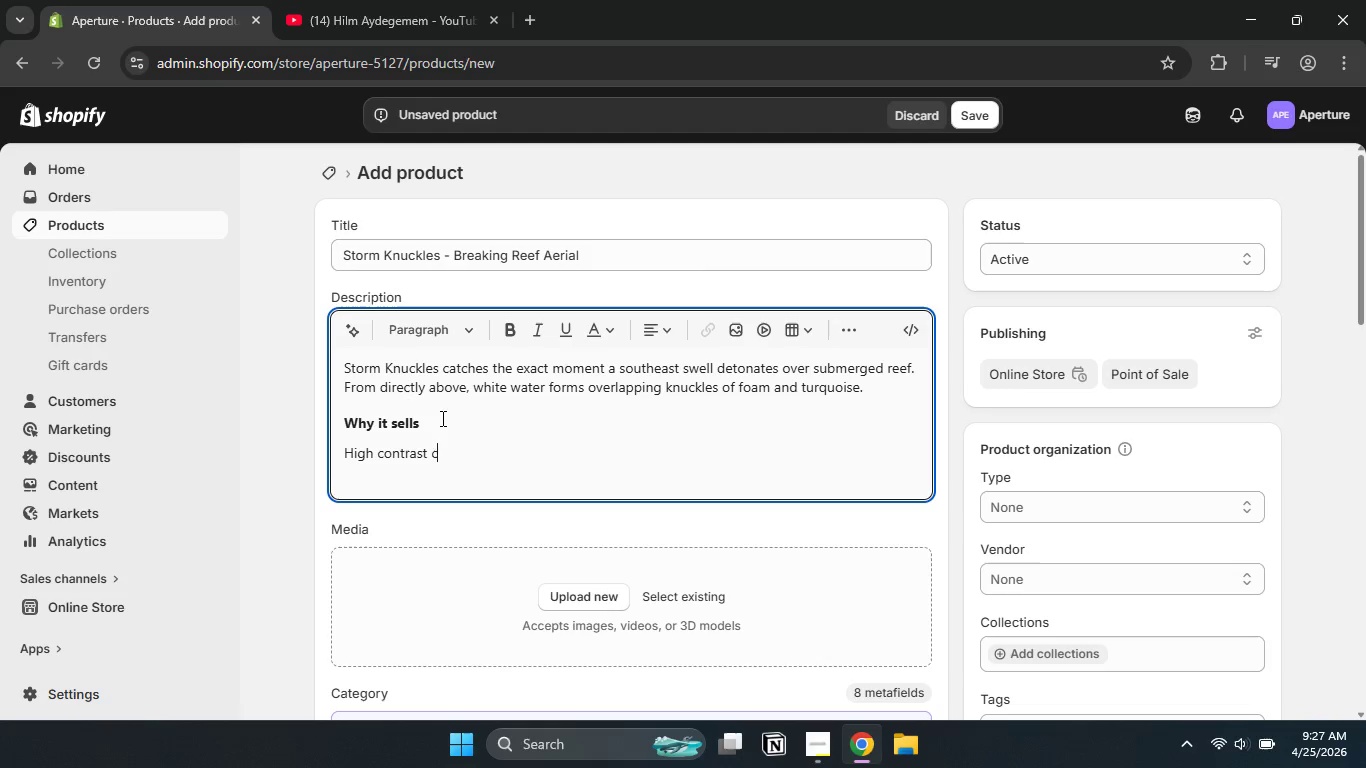 
key(Enter)
 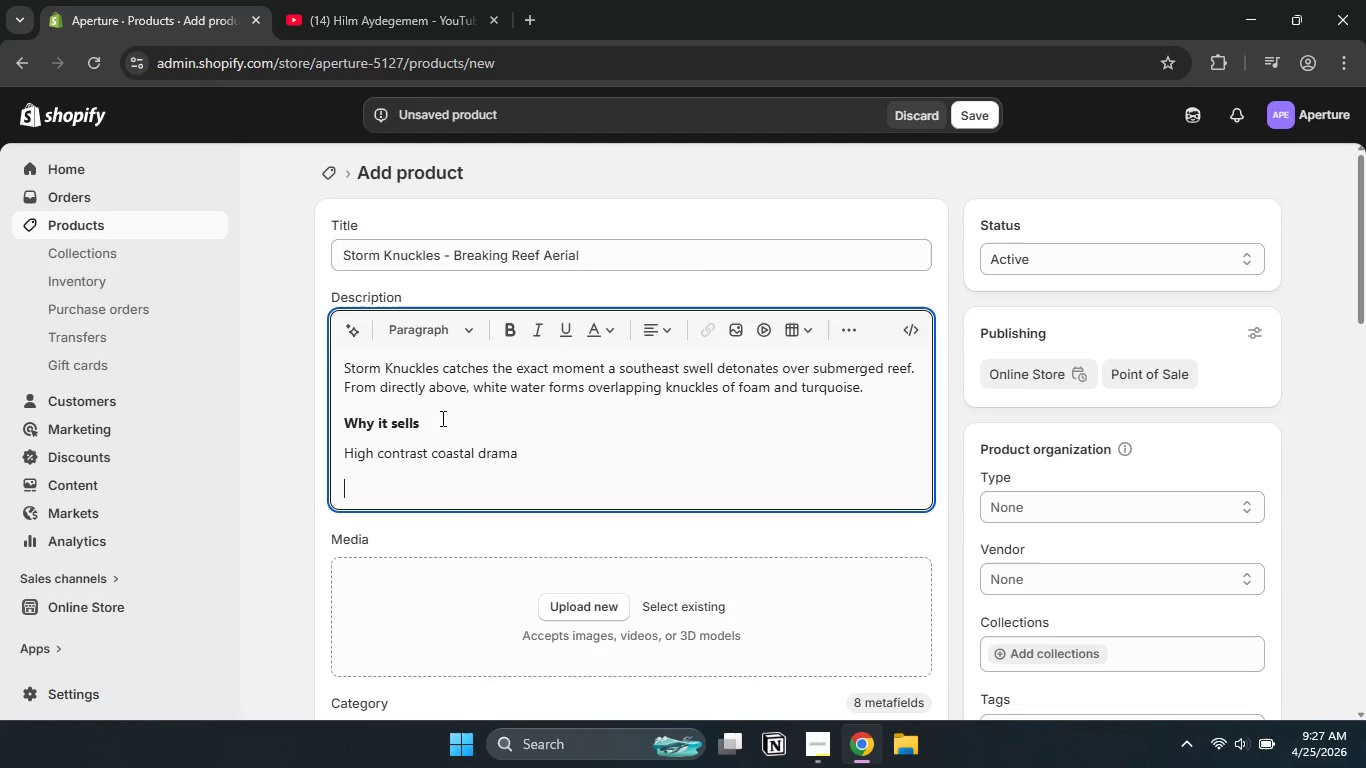 
hold_key(key=ShiftLeft, duration=1.52)
 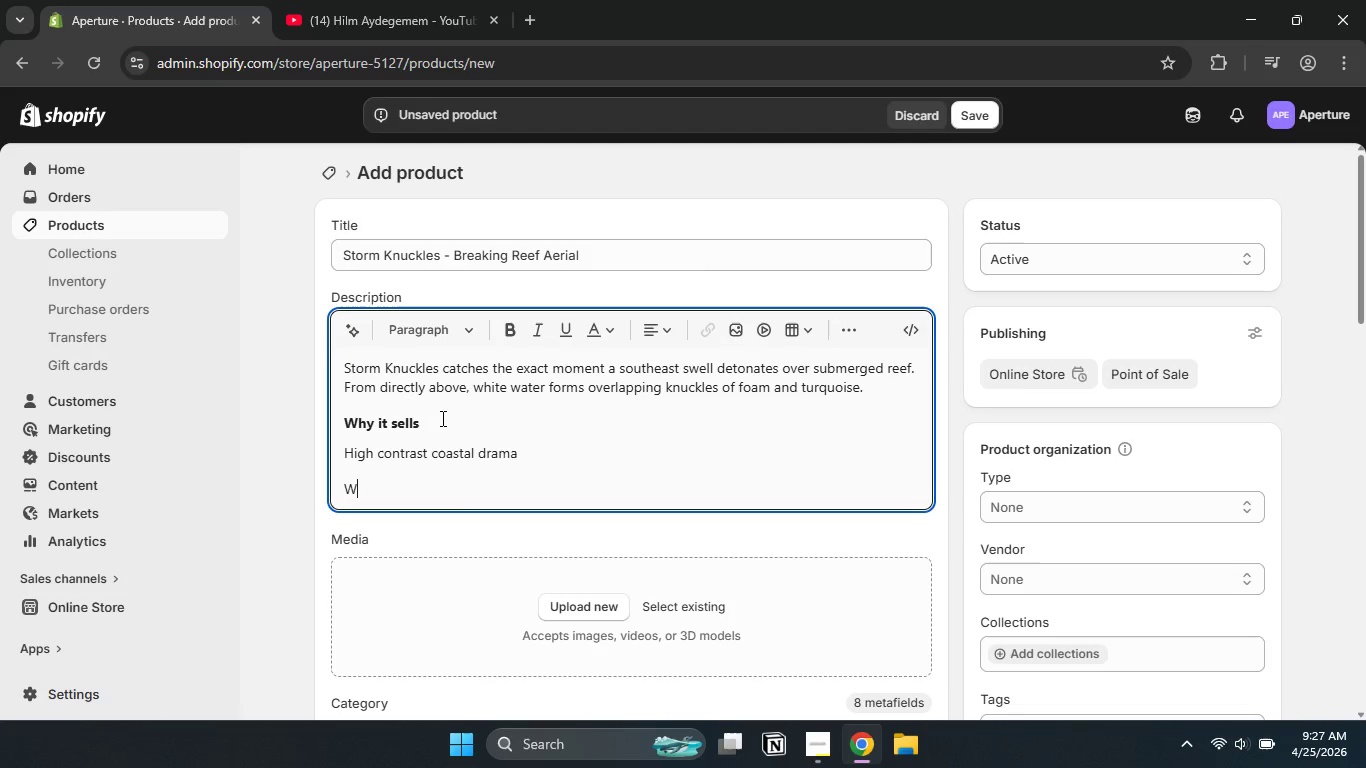 
type(Water Reveals sand bars and reef structure)
 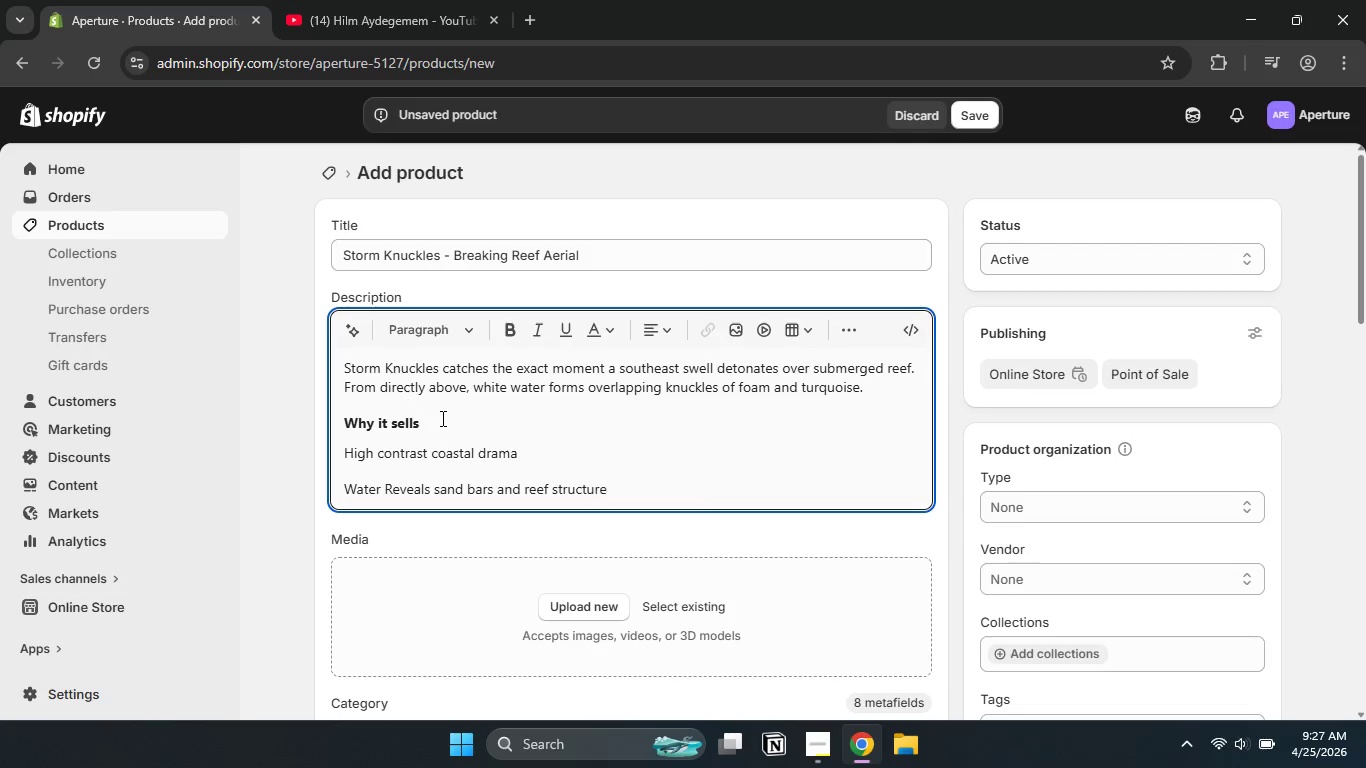 
left_click([395, 493])
 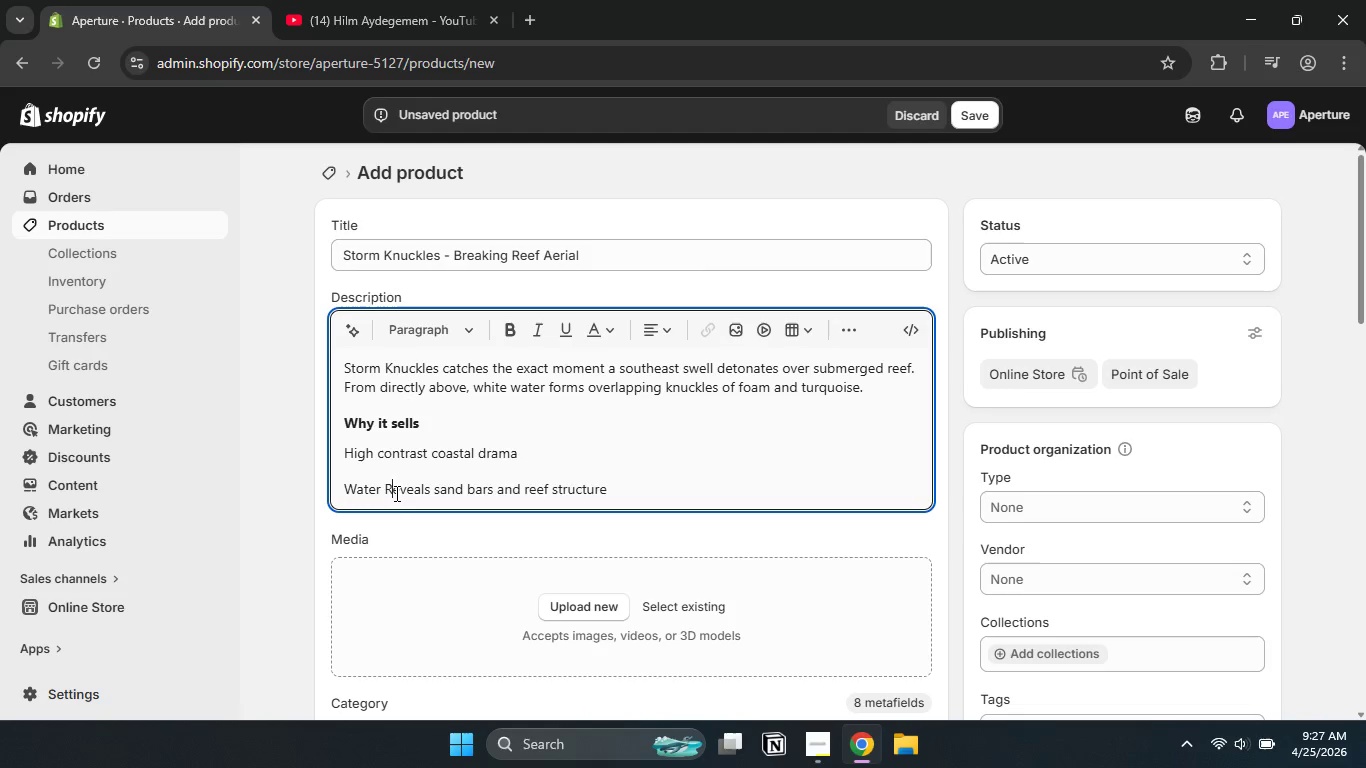 
key(Backspace)
 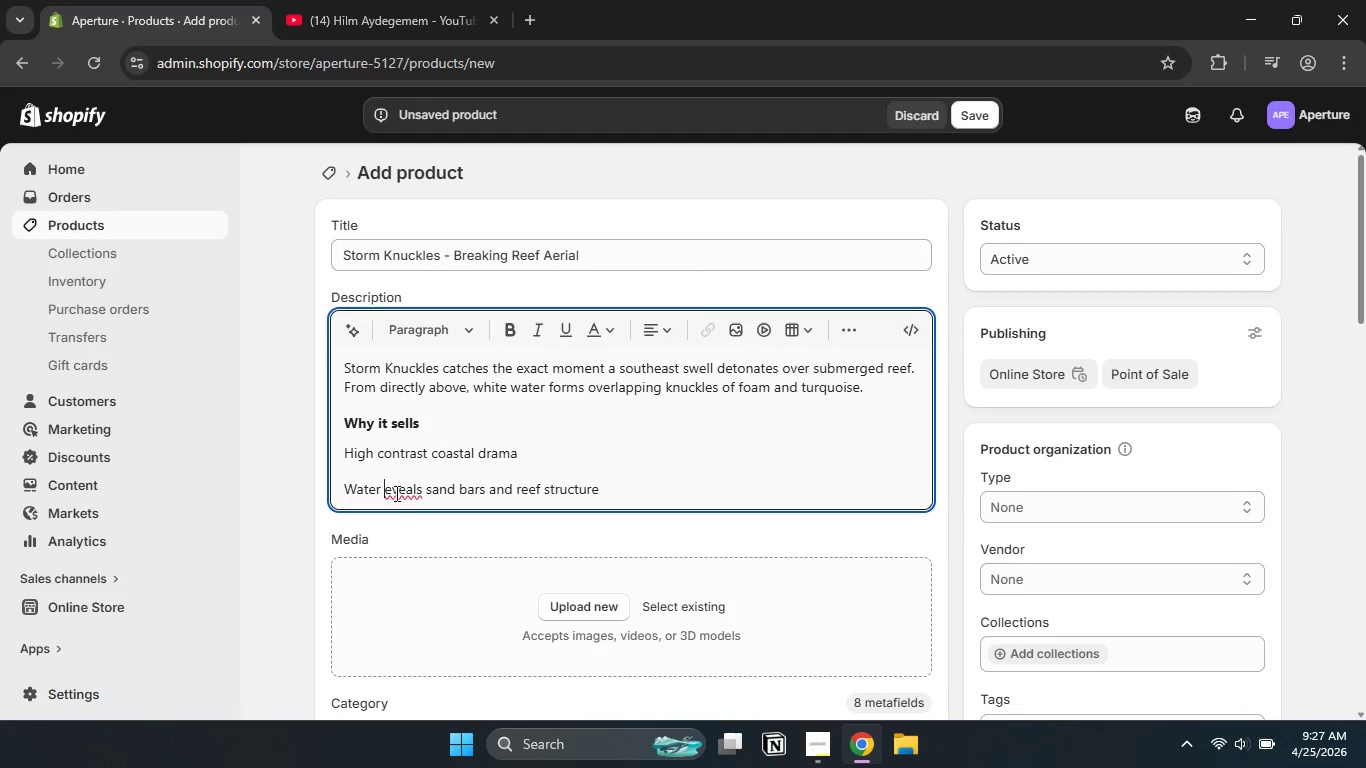 
key(R)
 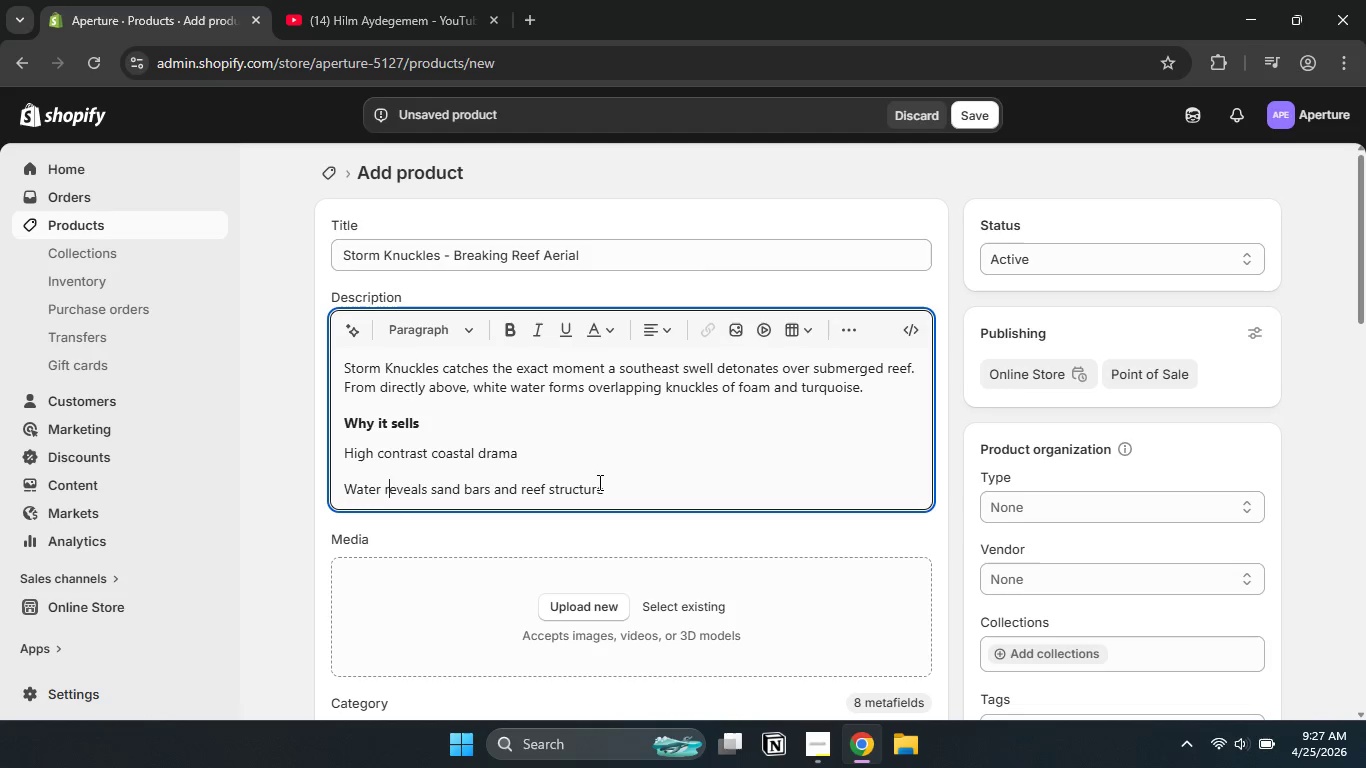 
left_click([615, 485])
 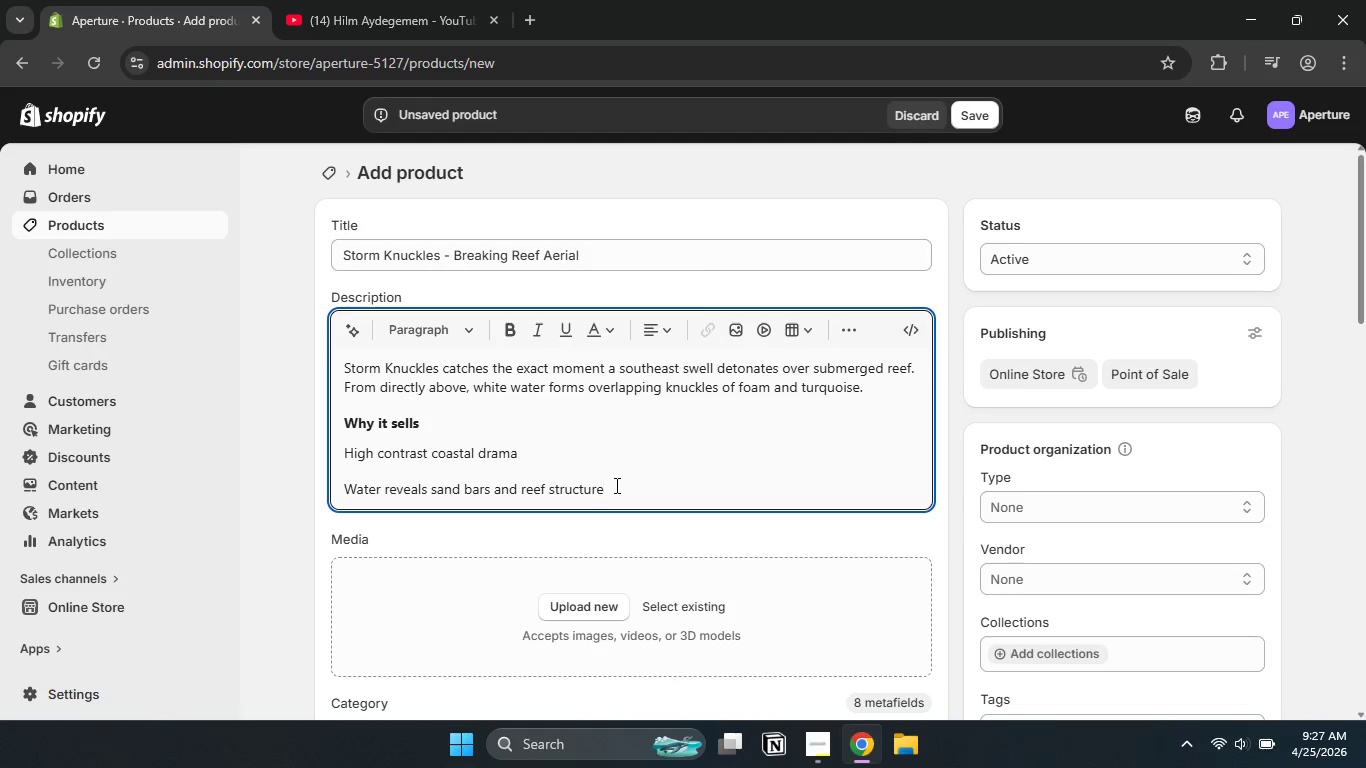 
key(Enter)
 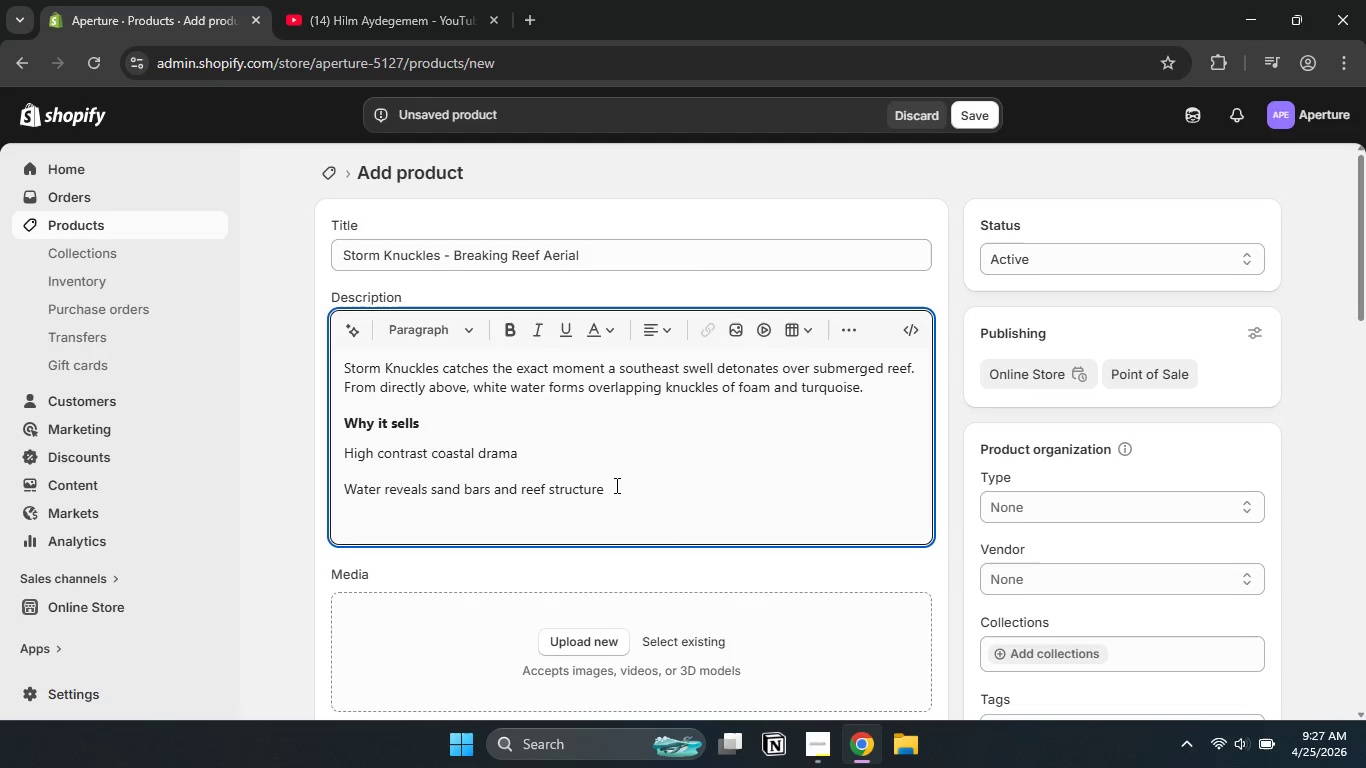 
type(Framed p)
key(Backspace)
type(option: marine grade sealed shadow box)
 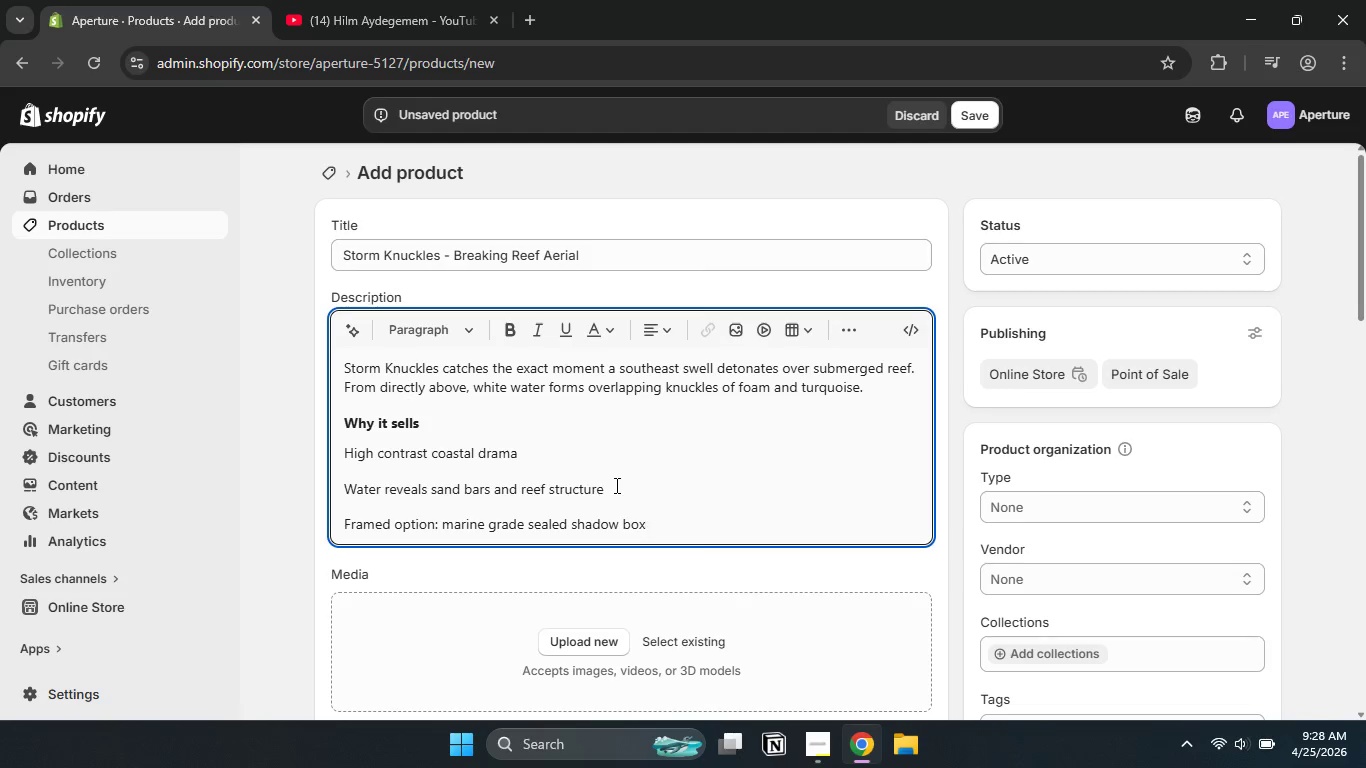 
key(Enter)
 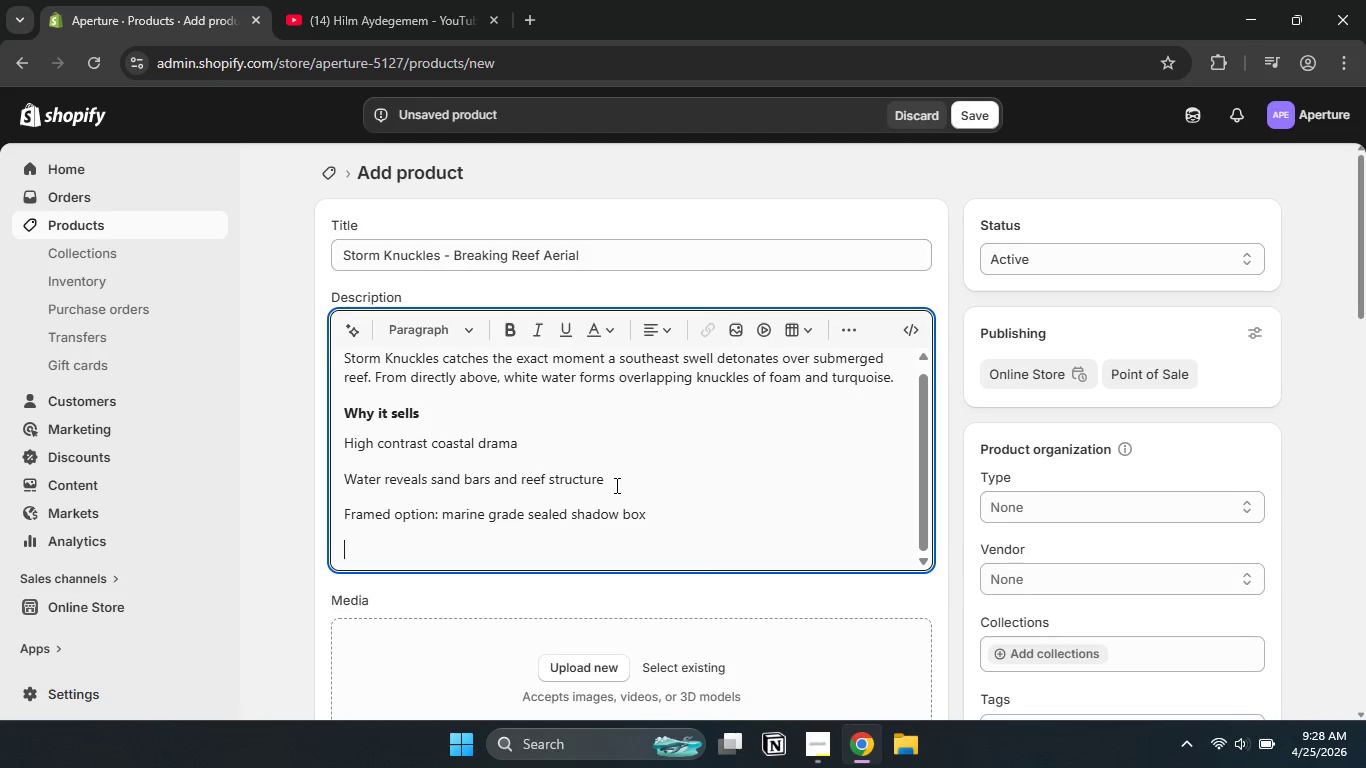 
type(Unframed: heavy rag paper, ships s)
key(Backspace)
type(flat)
 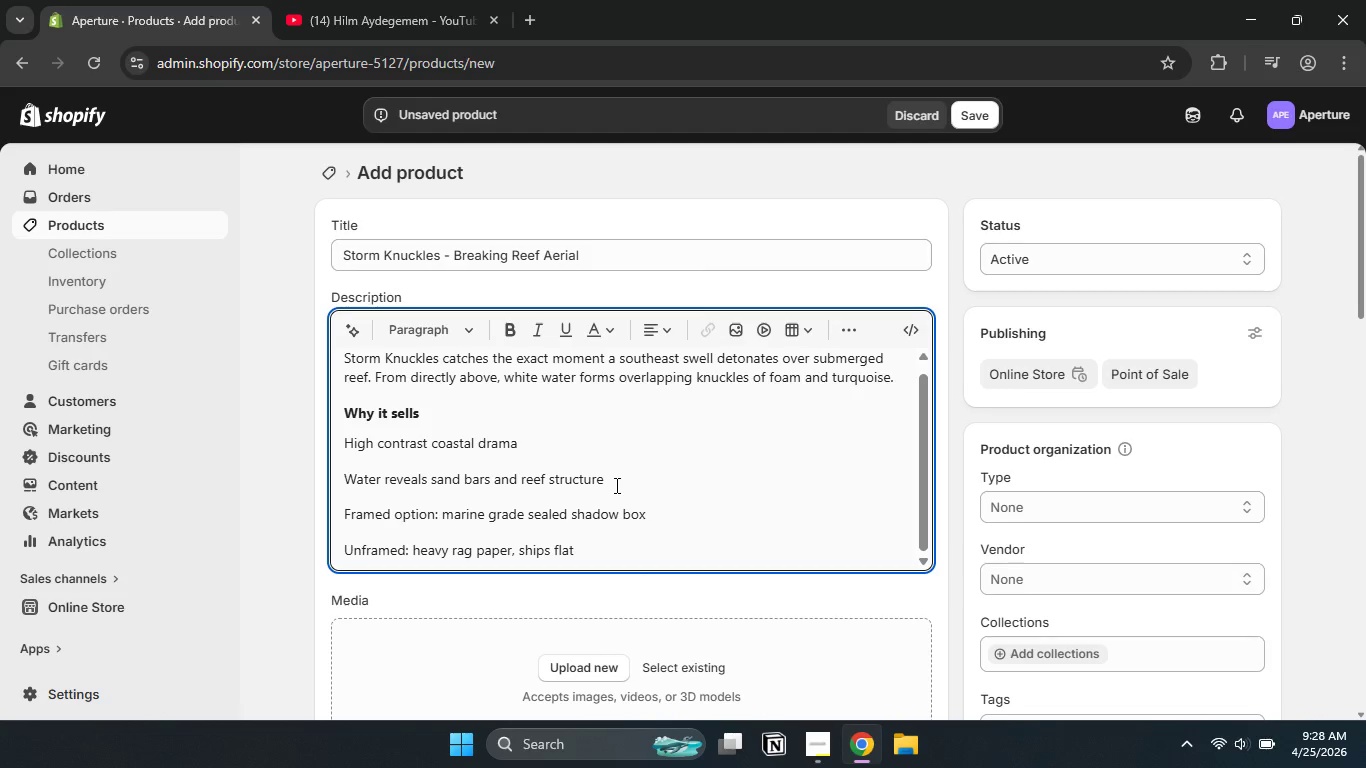 
left_click_drag(start_coordinate=[589, 552], to_coordinate=[344, 435])
 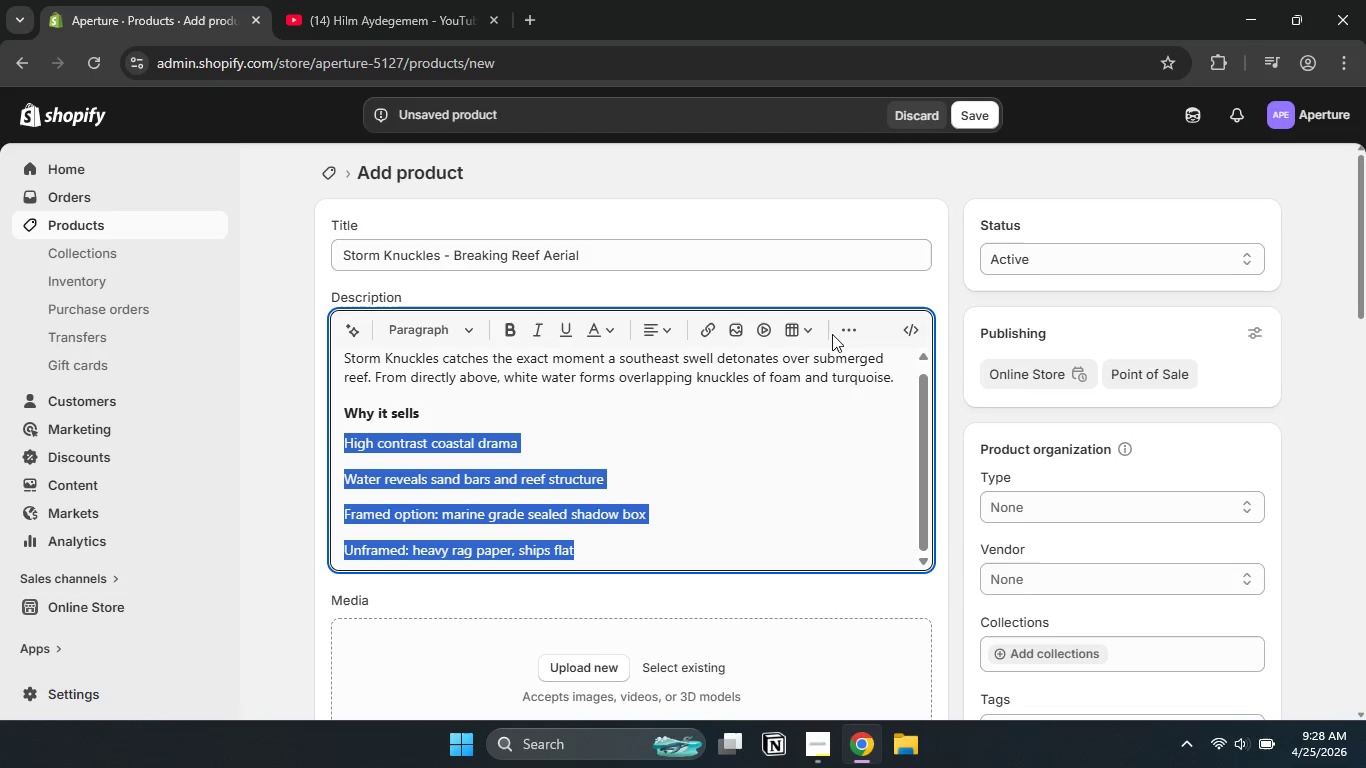 
left_click([842, 332])
 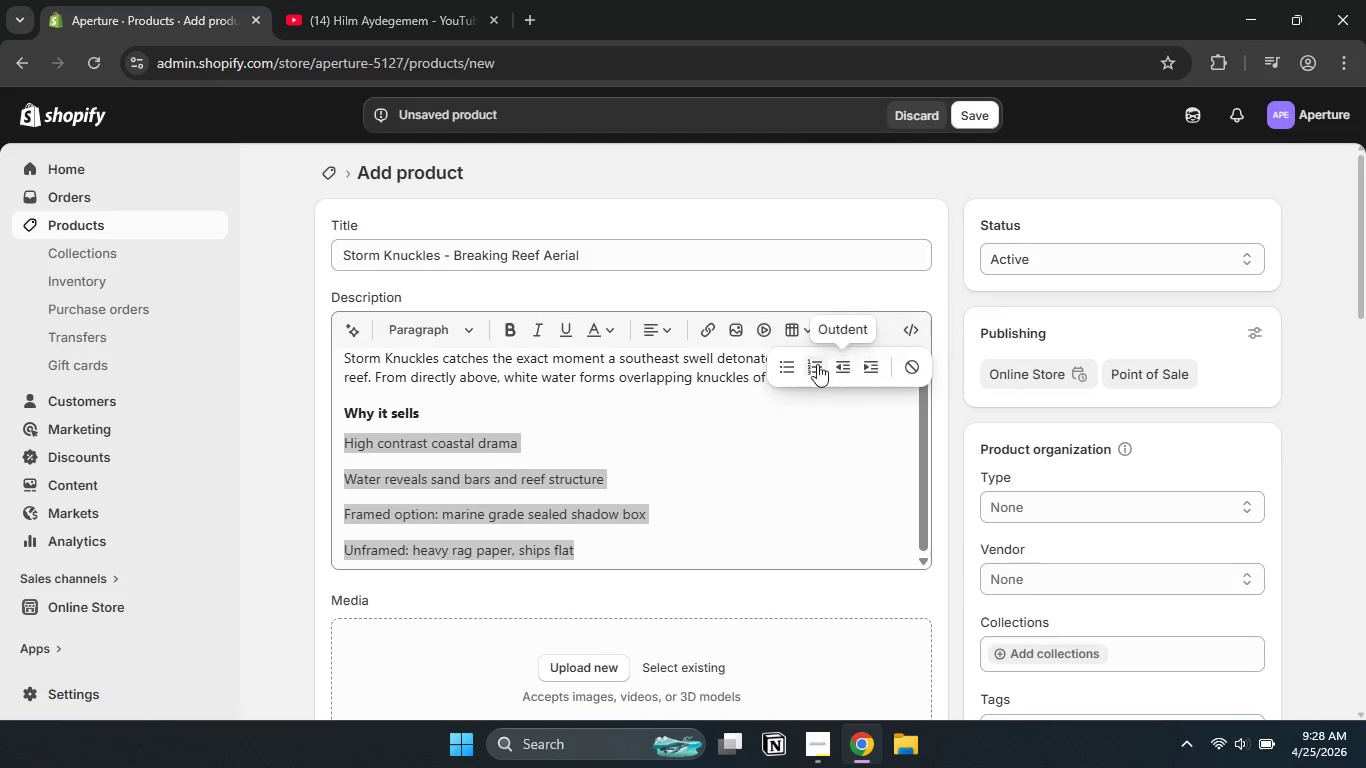 
left_click([787, 363])
 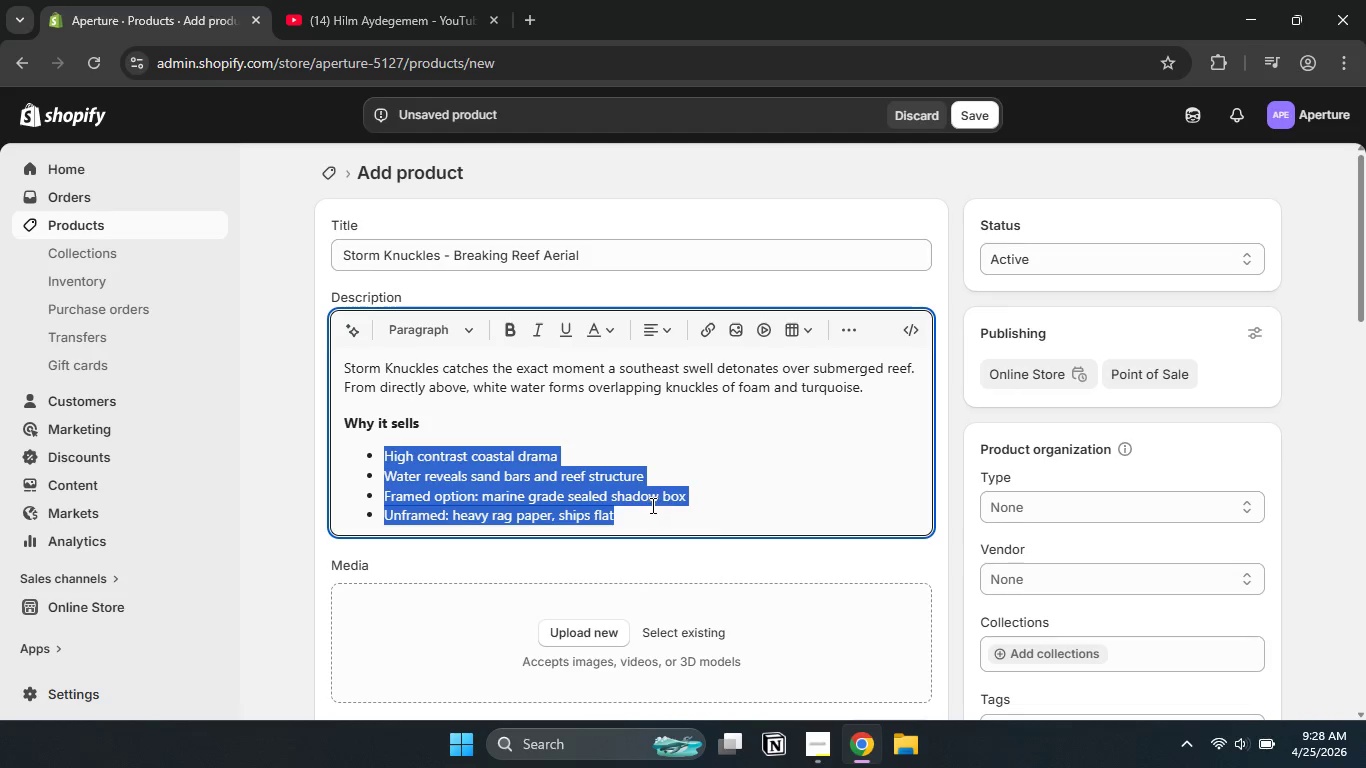 
left_click([644, 519])
 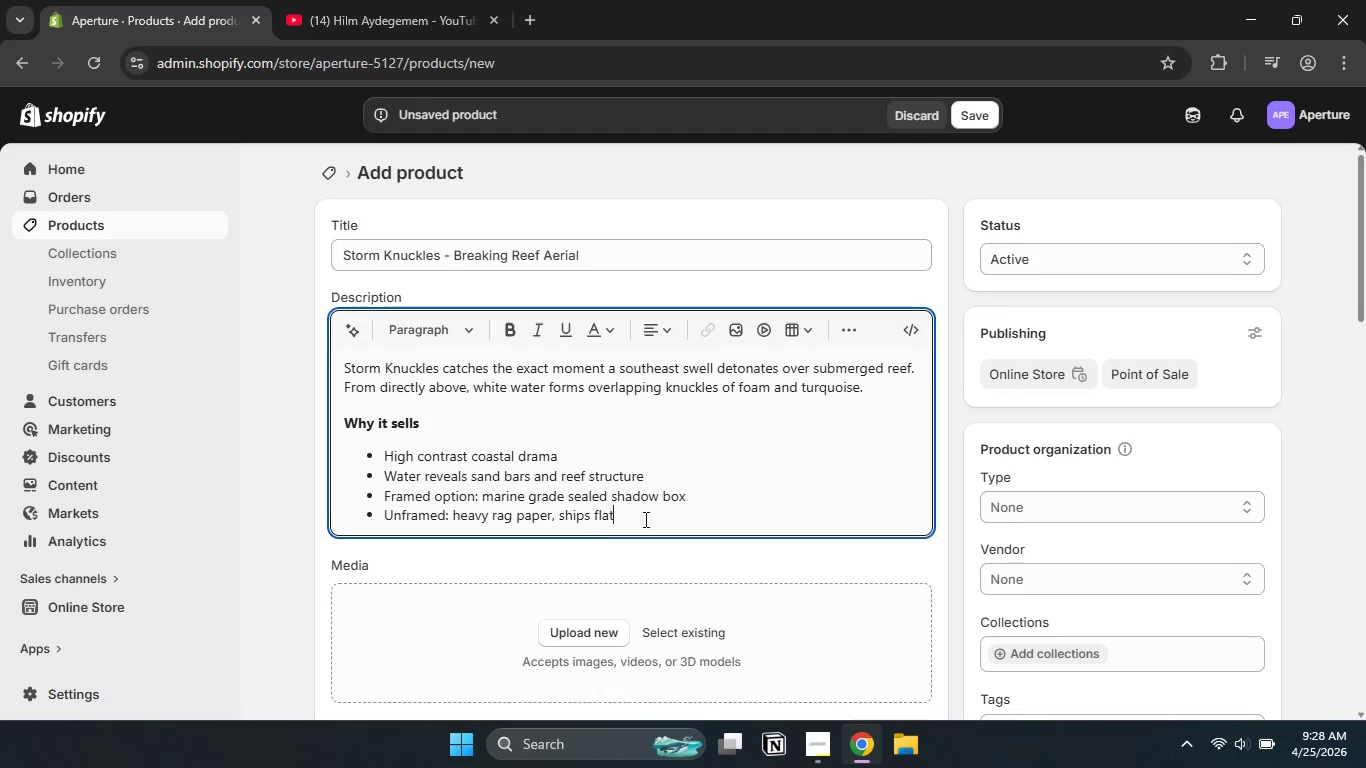 
key(Enter)
 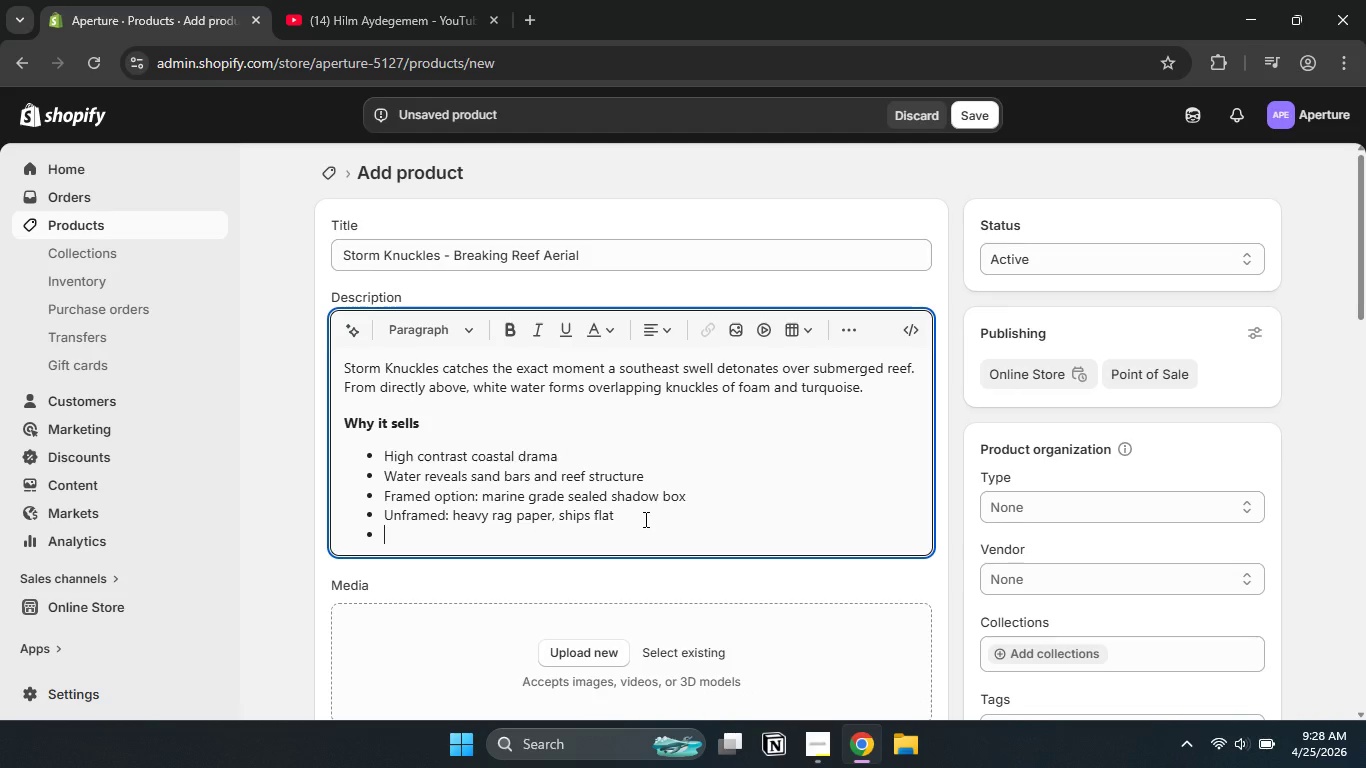 
key(Enter)
 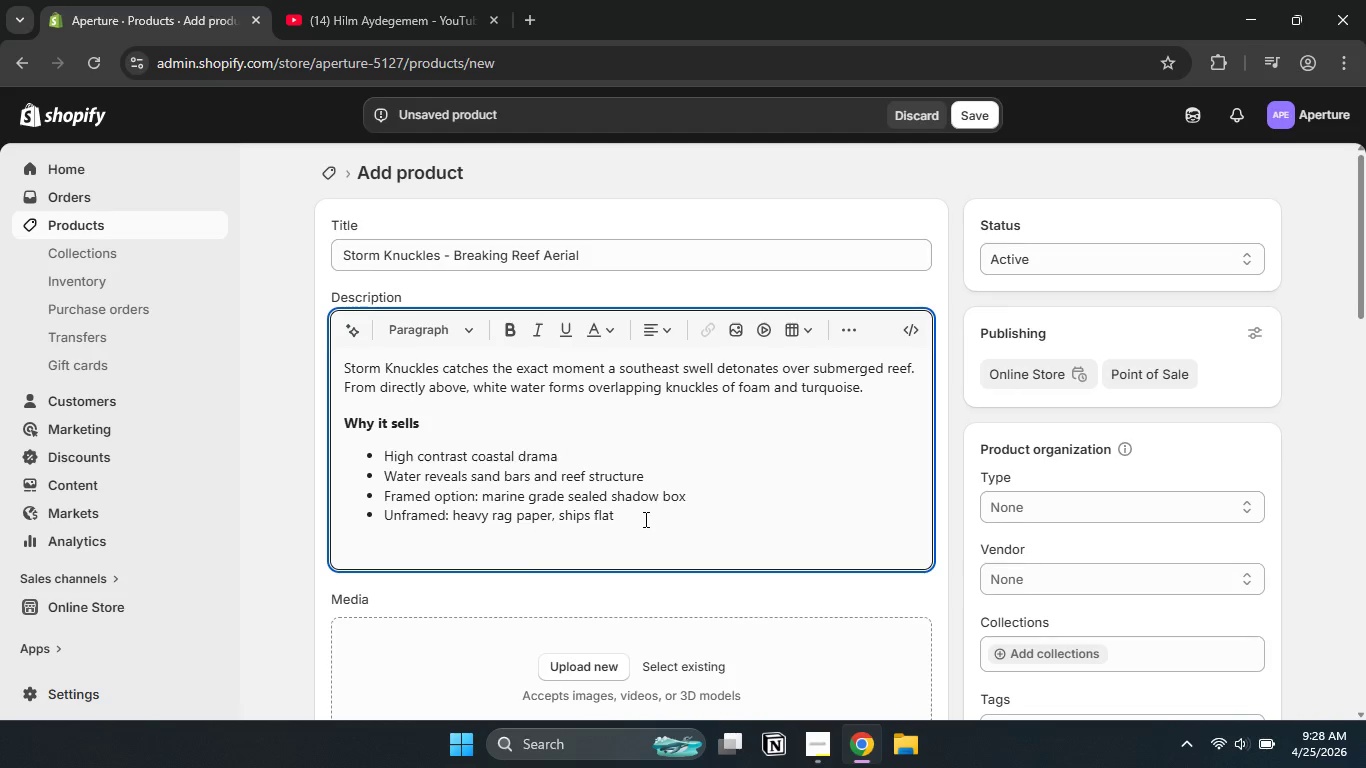 
type(Technical)
 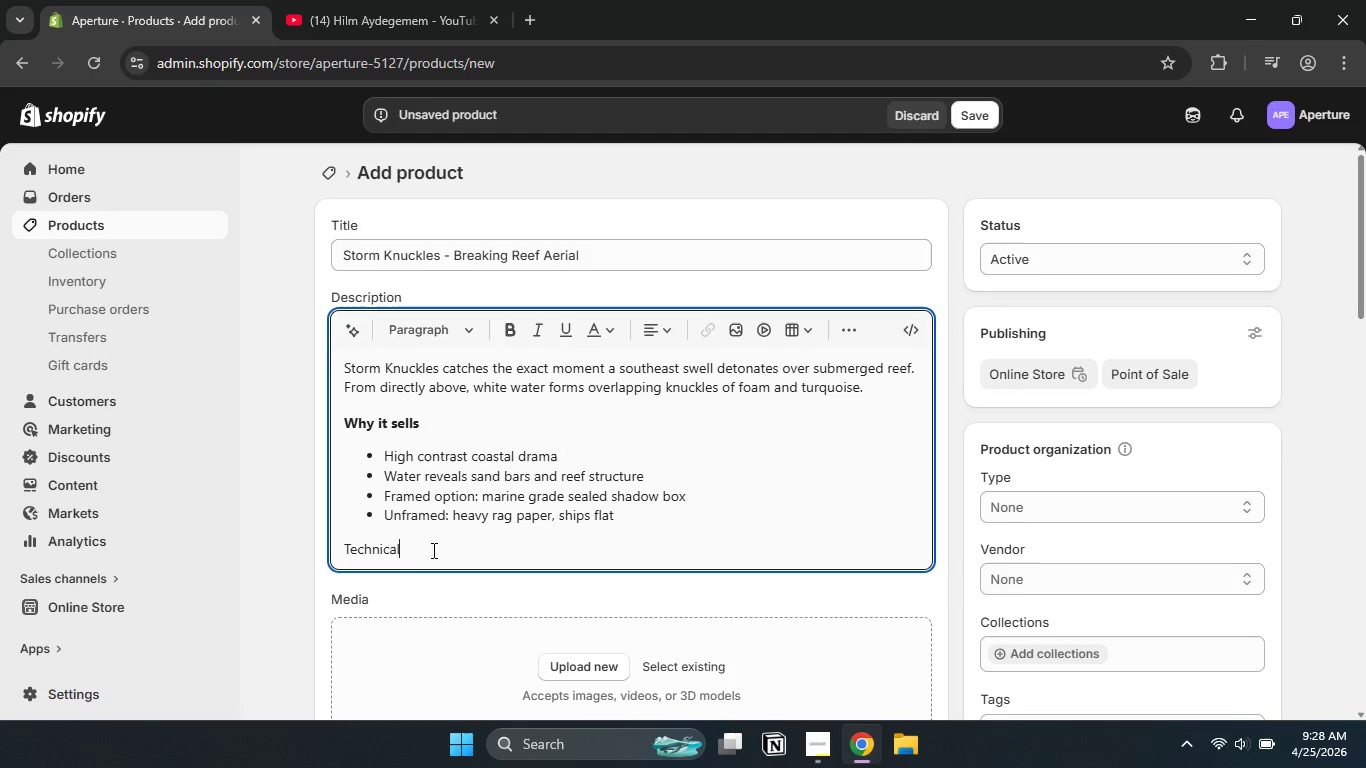 
left_click_drag(start_coordinate=[430, 545], to_coordinate=[317, 549])
 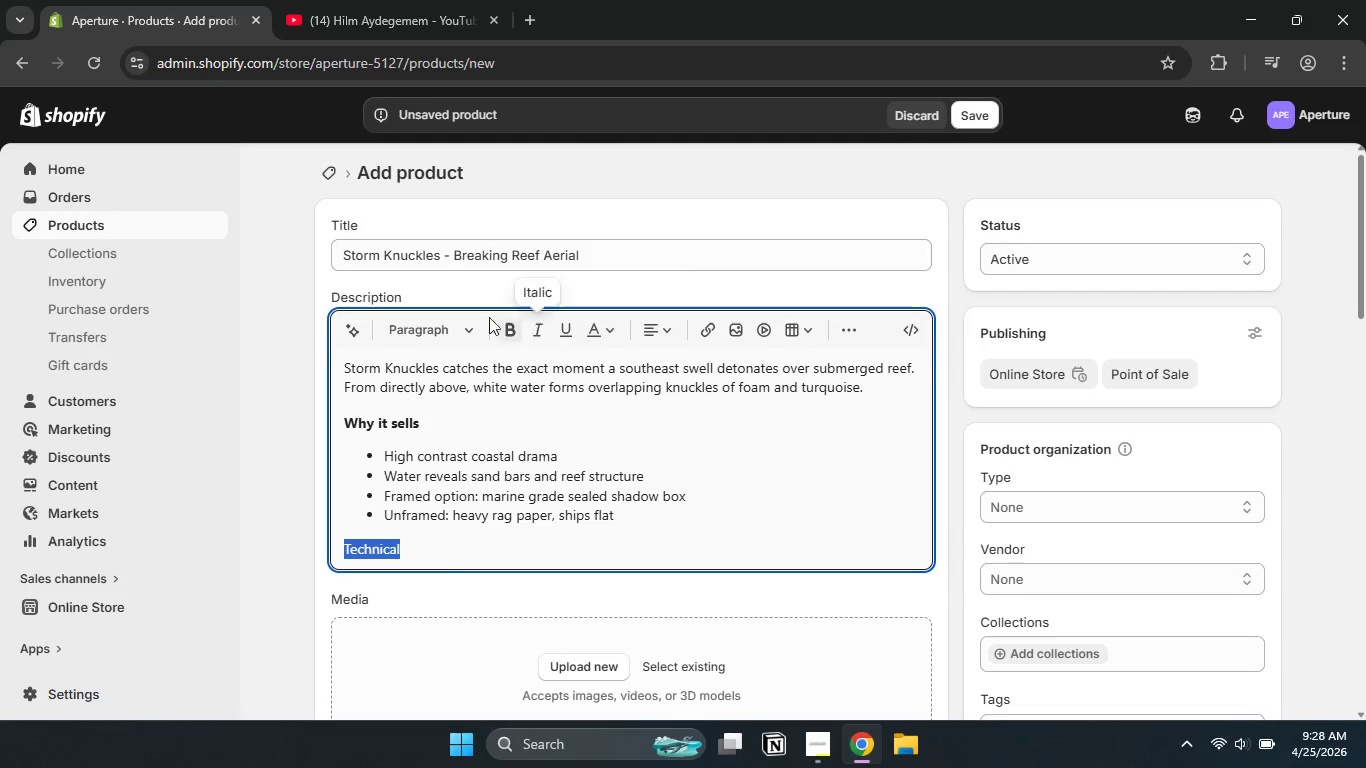 
left_click([477, 330])
 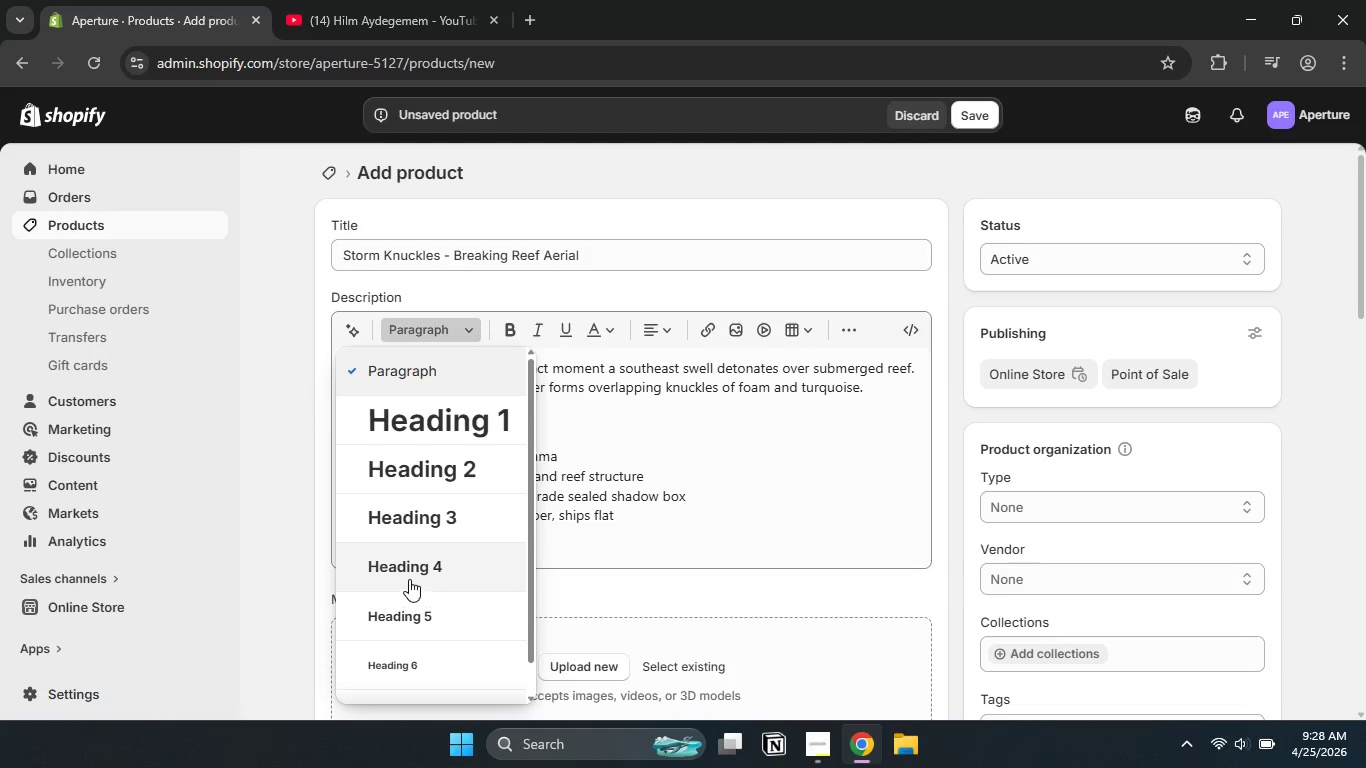 
left_click([470, 549])
 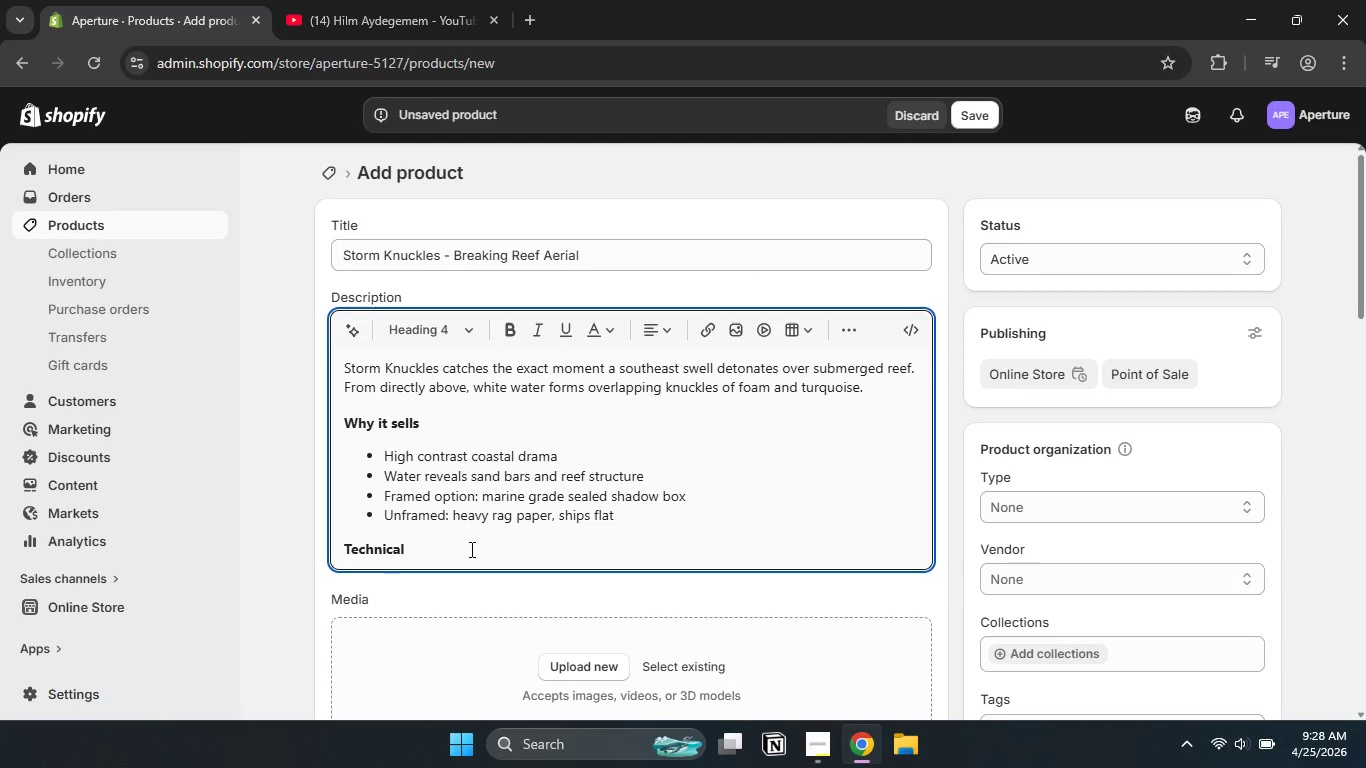 
key(Enter)
 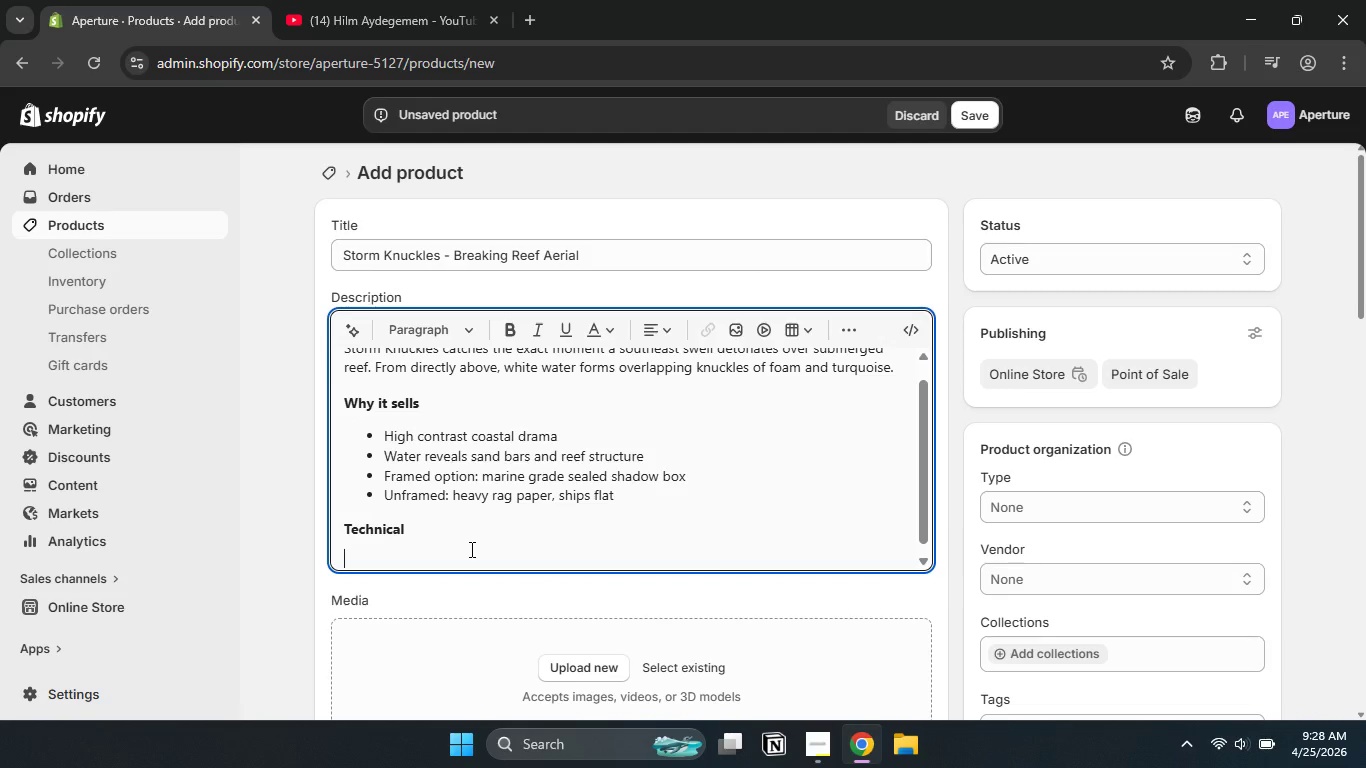 
type(Shu)
key(Backspace)
type(utter speed 1/600s to freeze spary. Drone)
 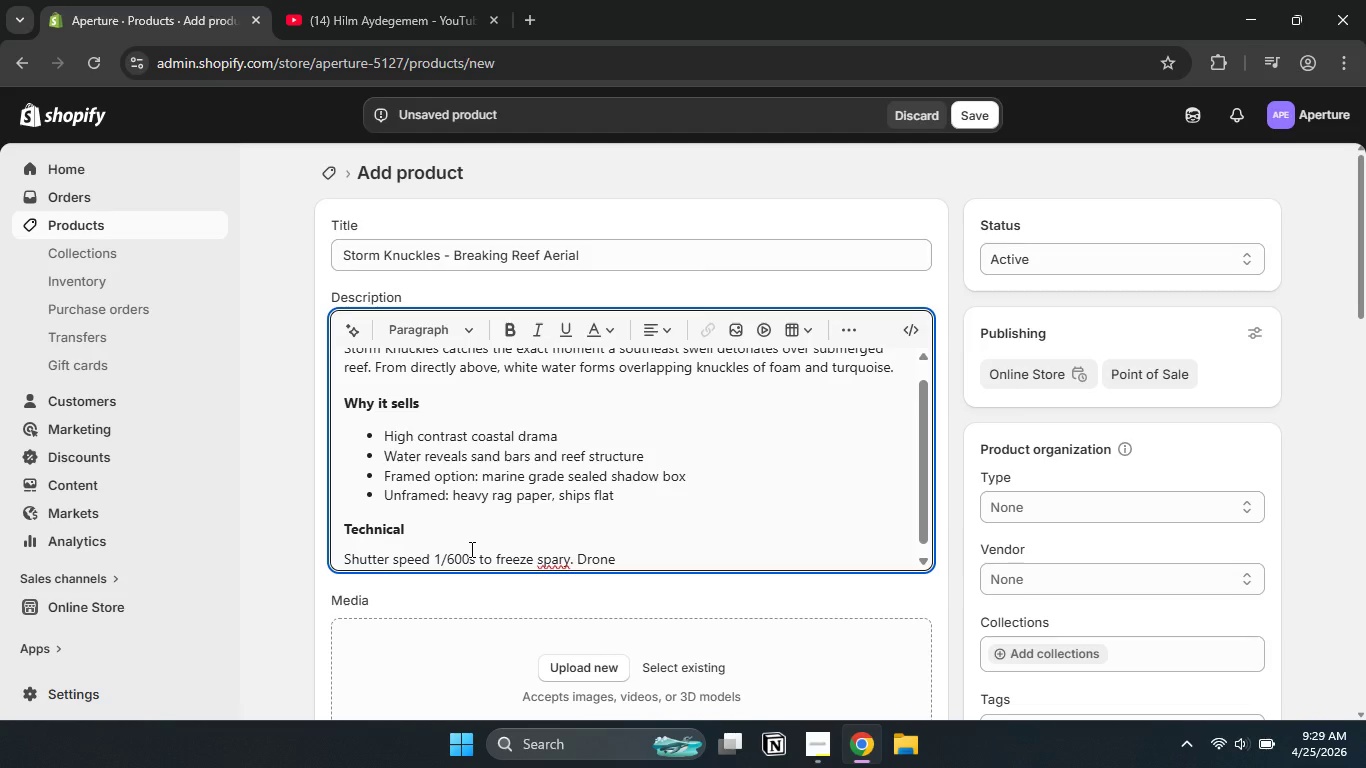 
left_click([563, 557])
 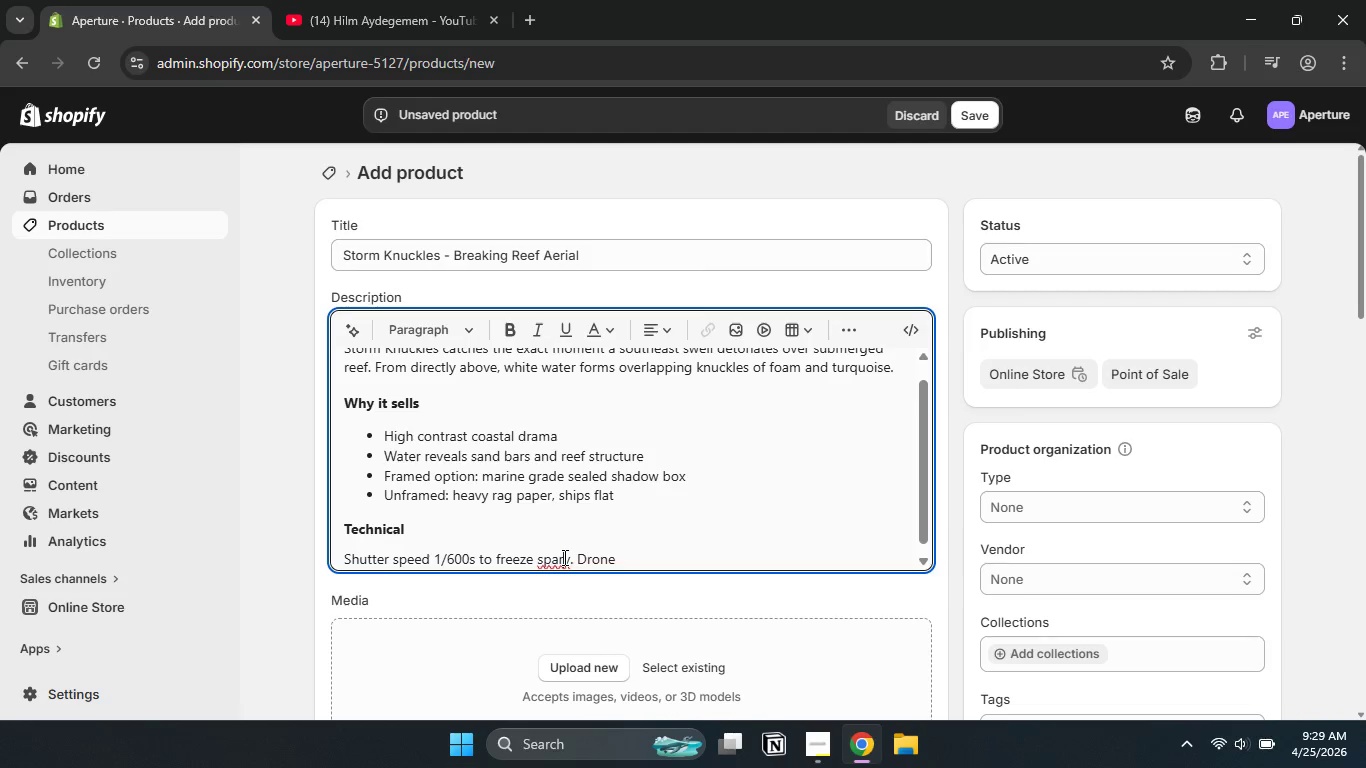 
key(Backspace)
key(Backspace)
type(ra)
 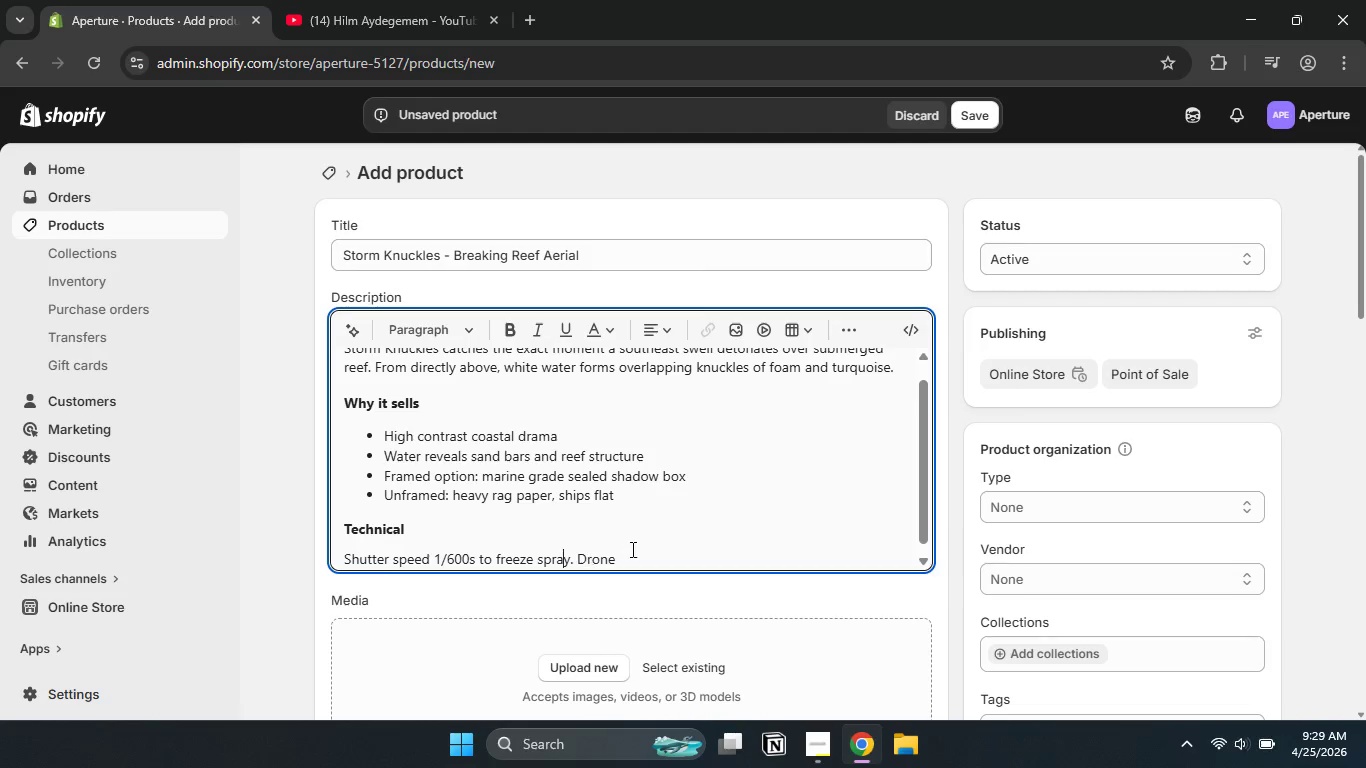 
left_click([631, 549])
 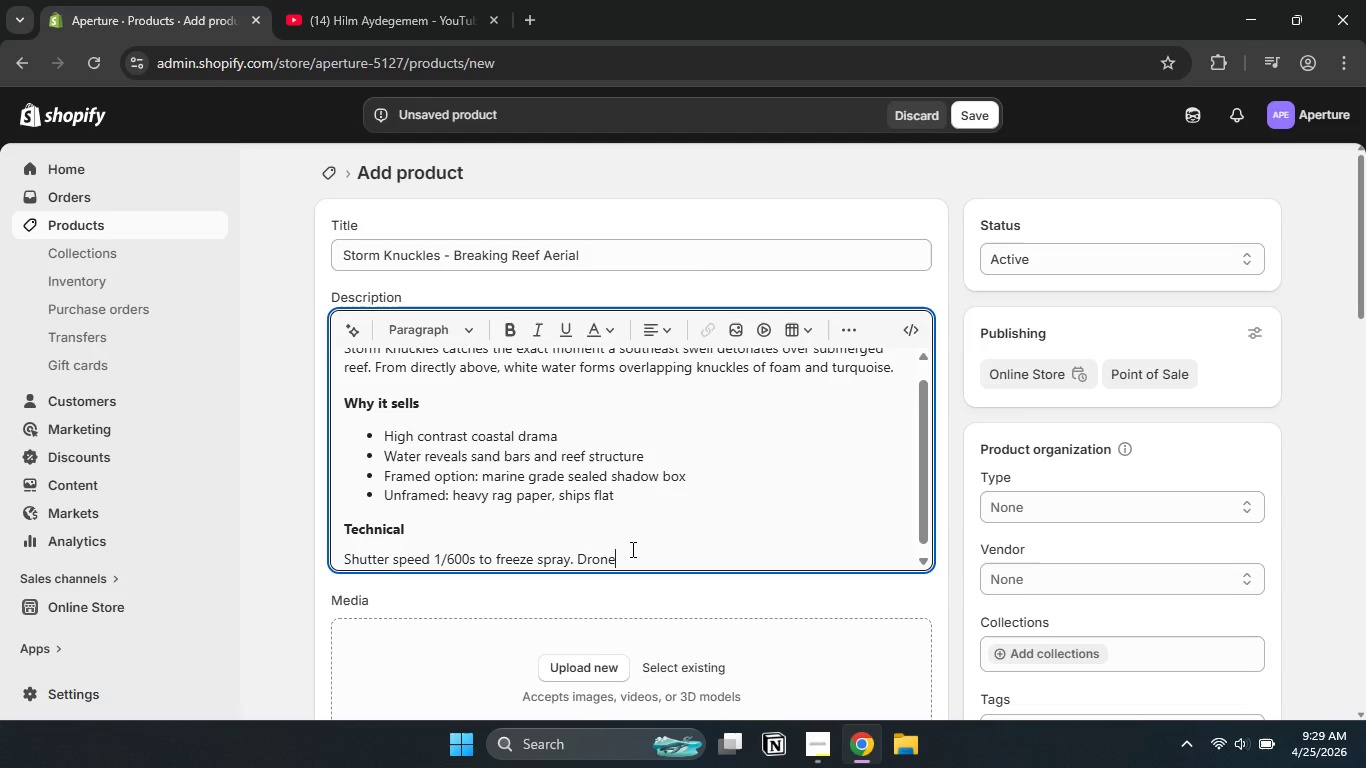 
type( alttitude 80 )
key(Backspace)
type(ft low enough )
 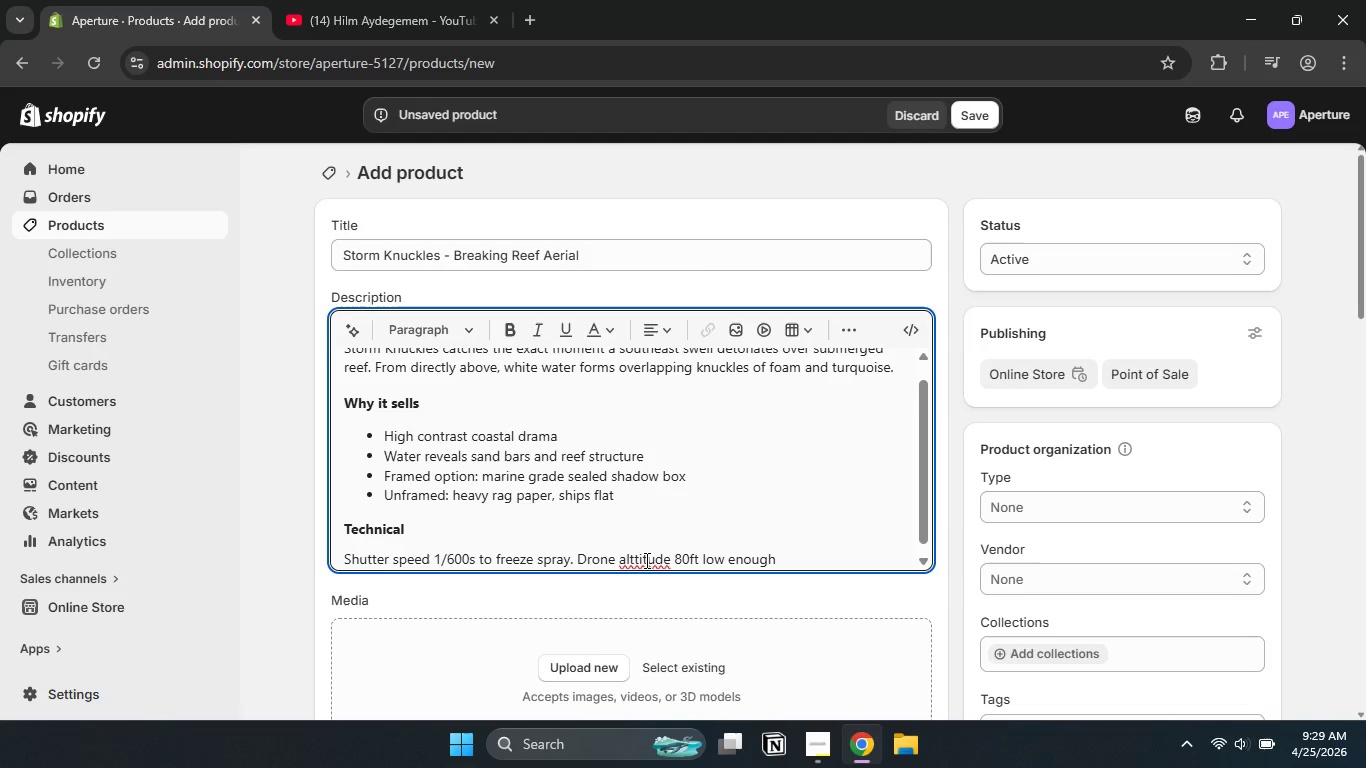 
left_click([641, 551])
 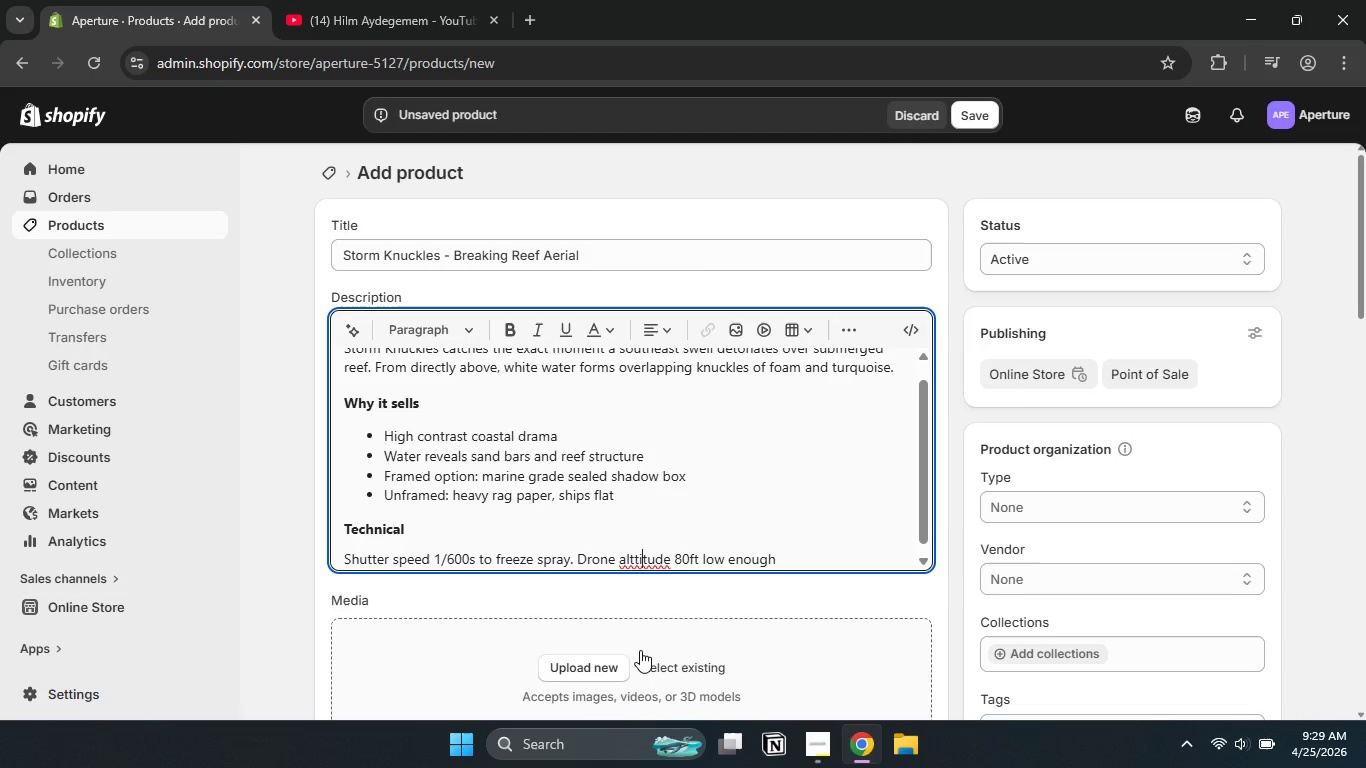 
key(ArrowLeft)
 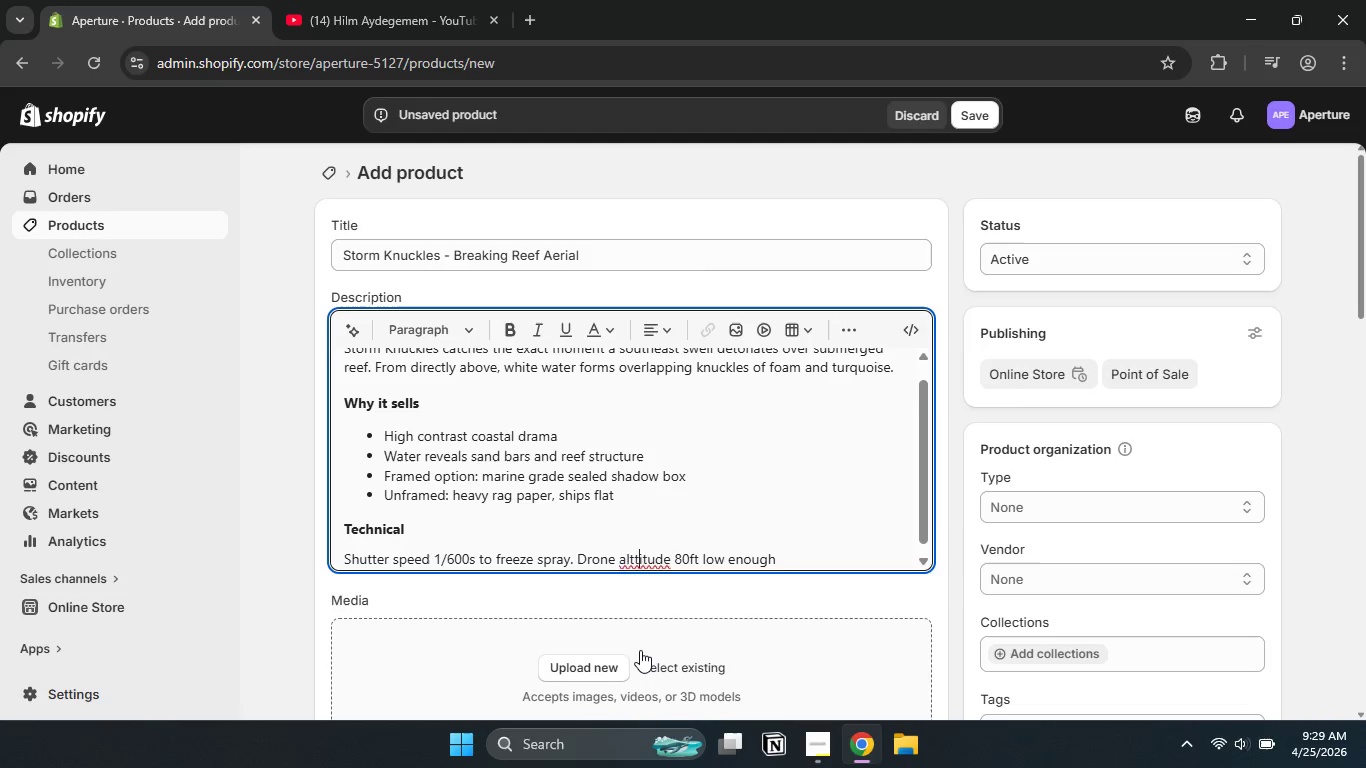 
key(Backspace)
 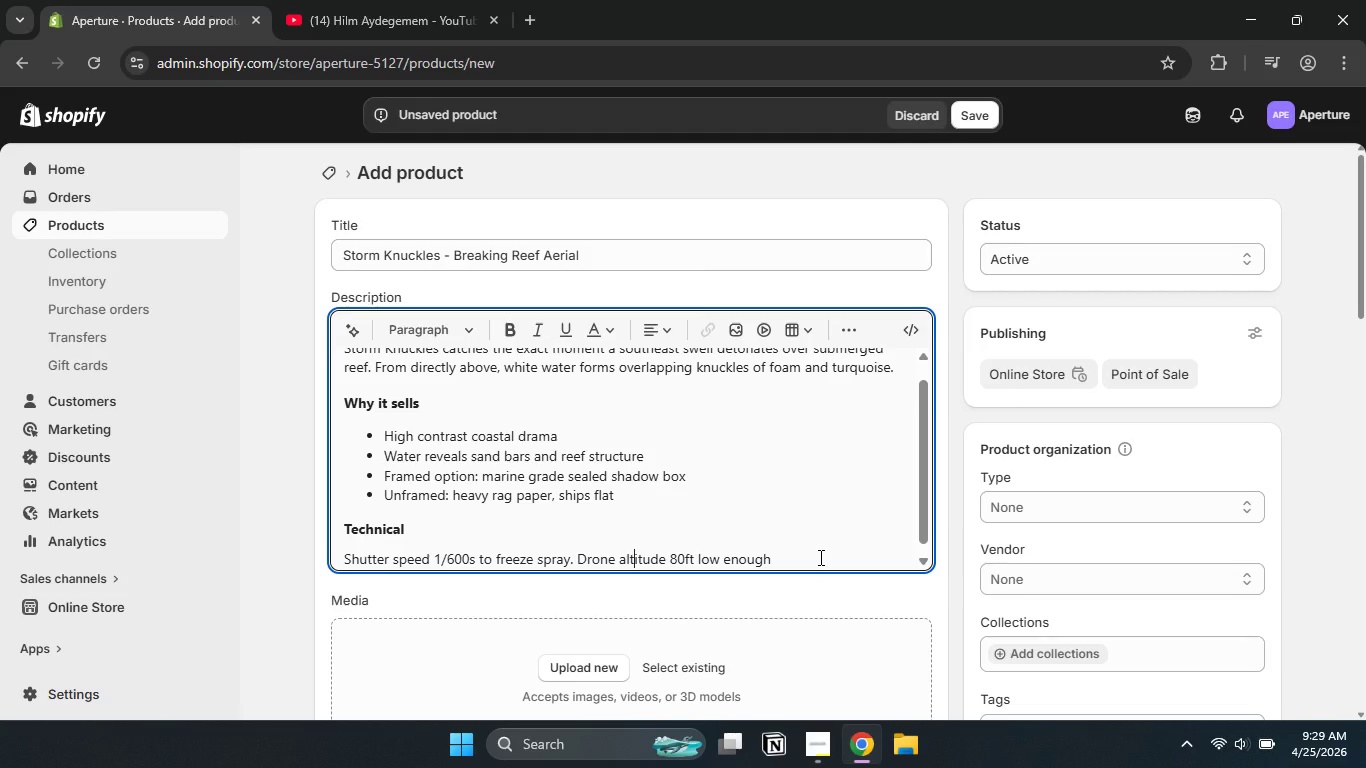 
left_click([819, 557])
 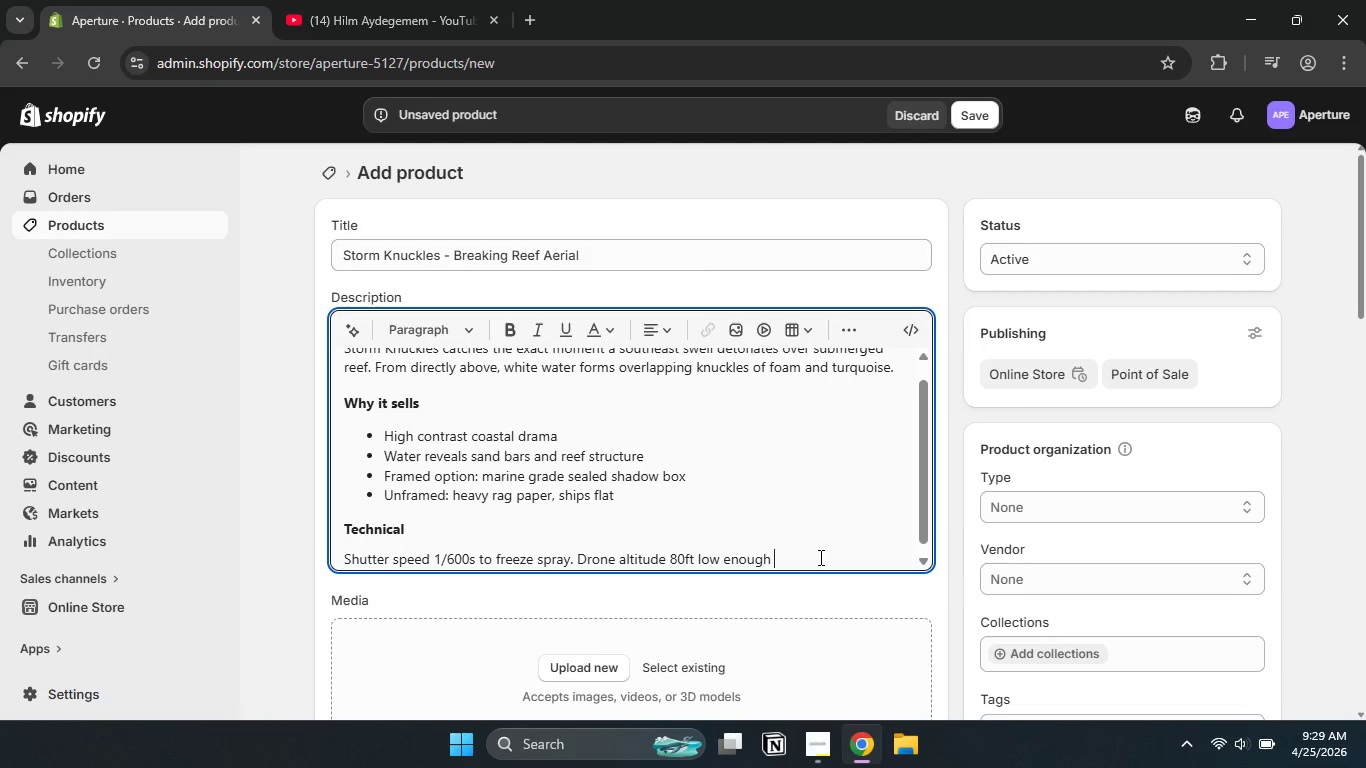 
type(for texture, high enough for composition.)
 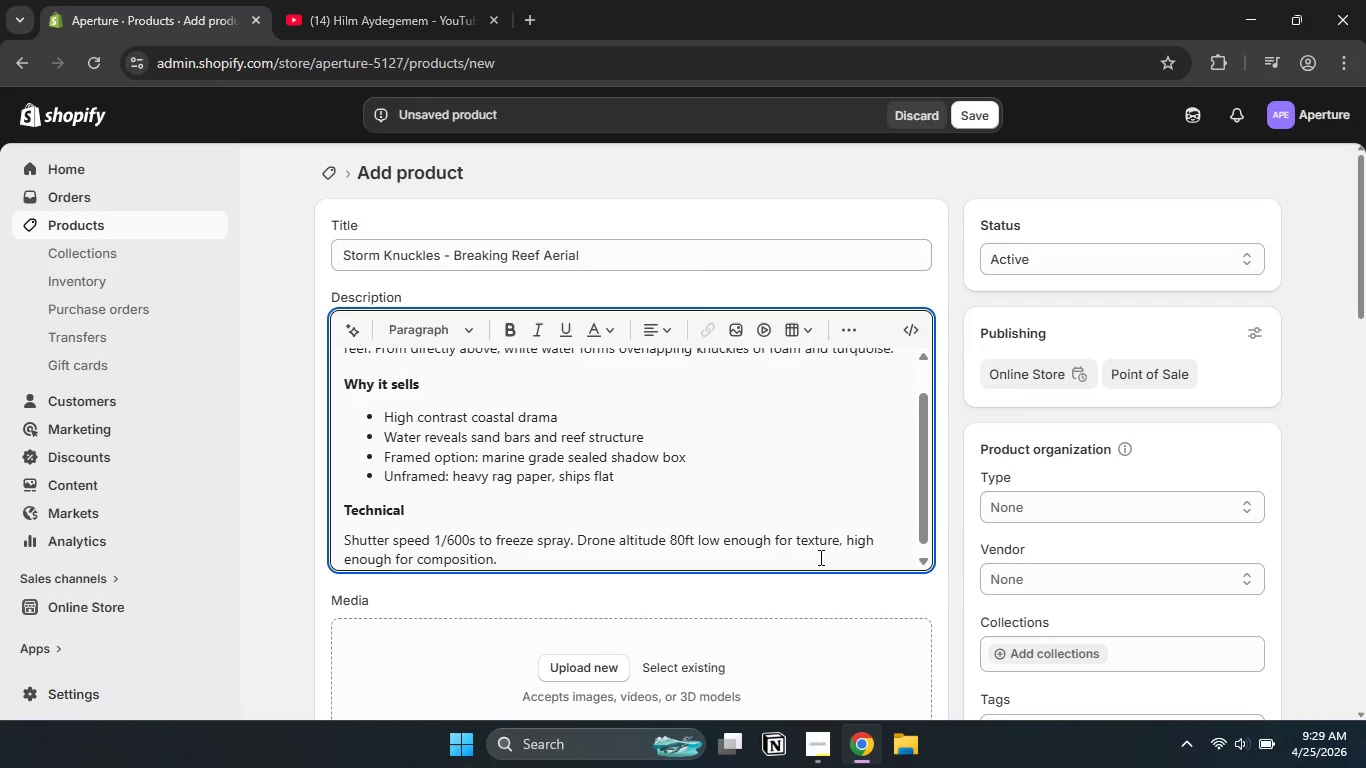 
key(Enter)
 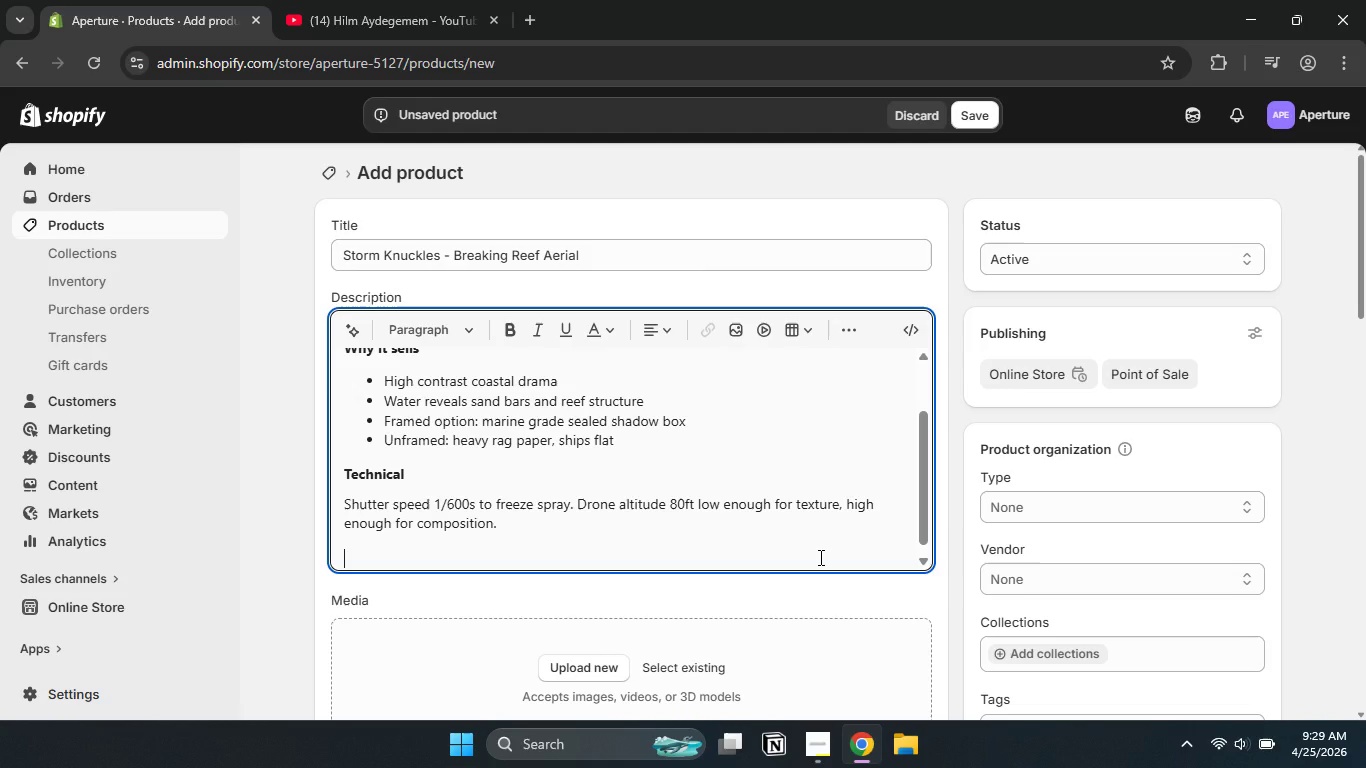 
type(Collector note)
 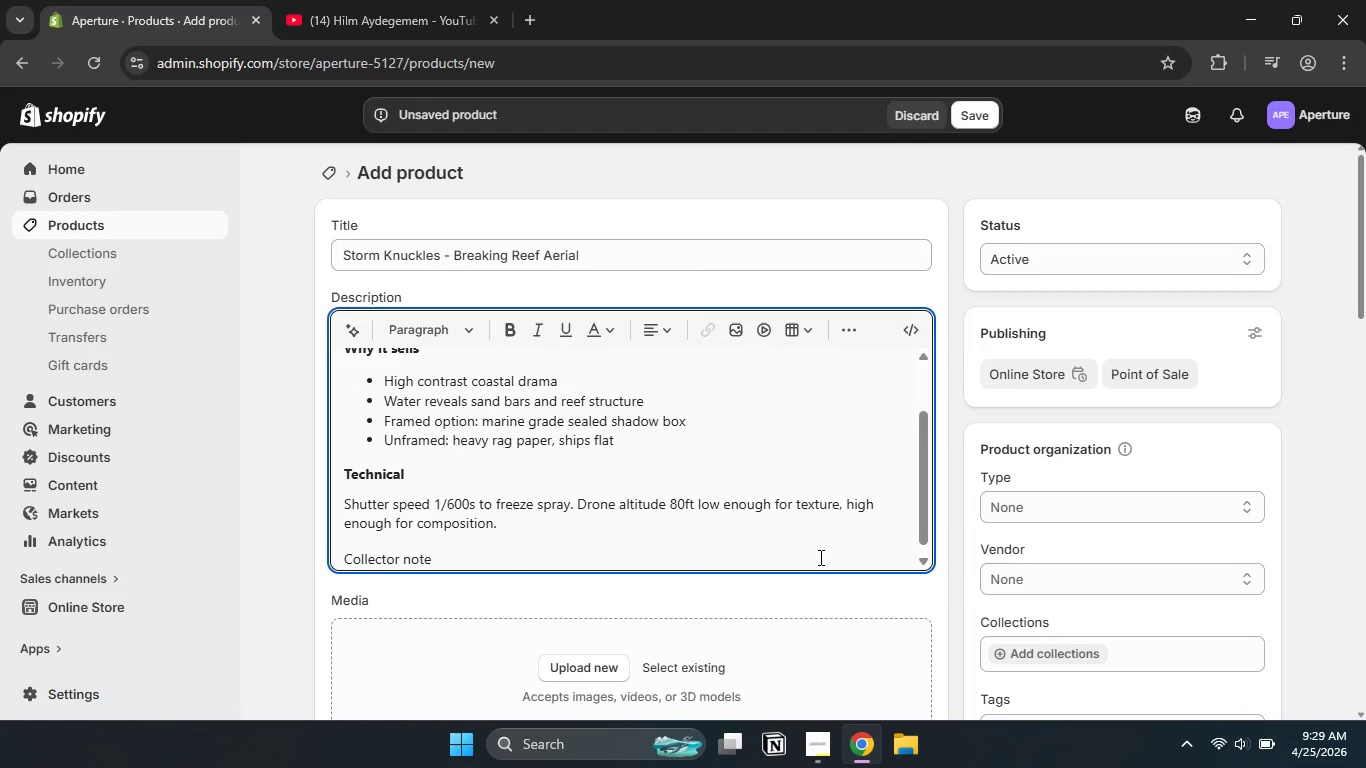 
key(Enter)
 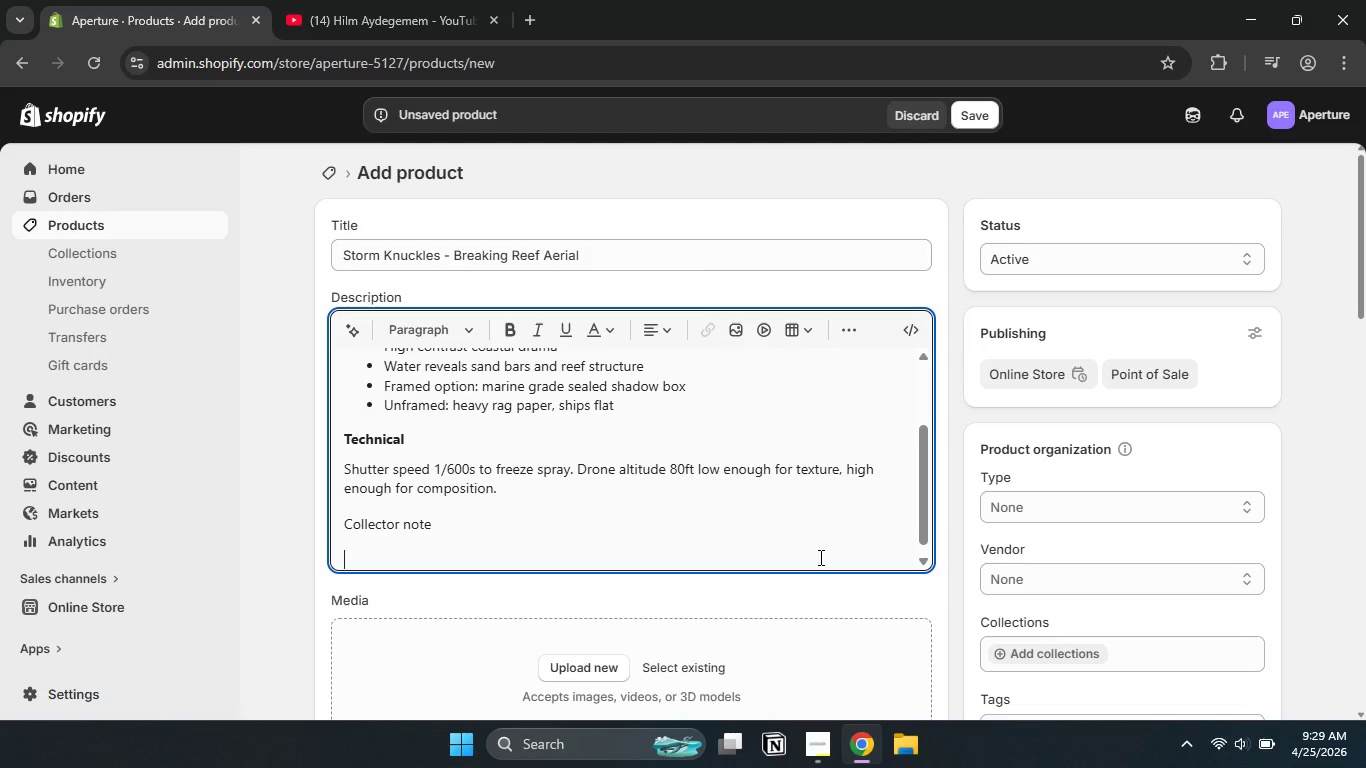 
type(Surf shop )
key(Backspace)
type(s, coastal real estate office )
key(Backspace)
type(, and marine biologist )
key(Backspace)
type( have purchased previous editions. Each priny)
key(Backspace)
type(t inclluded)
key(Backspace)
type(s)
 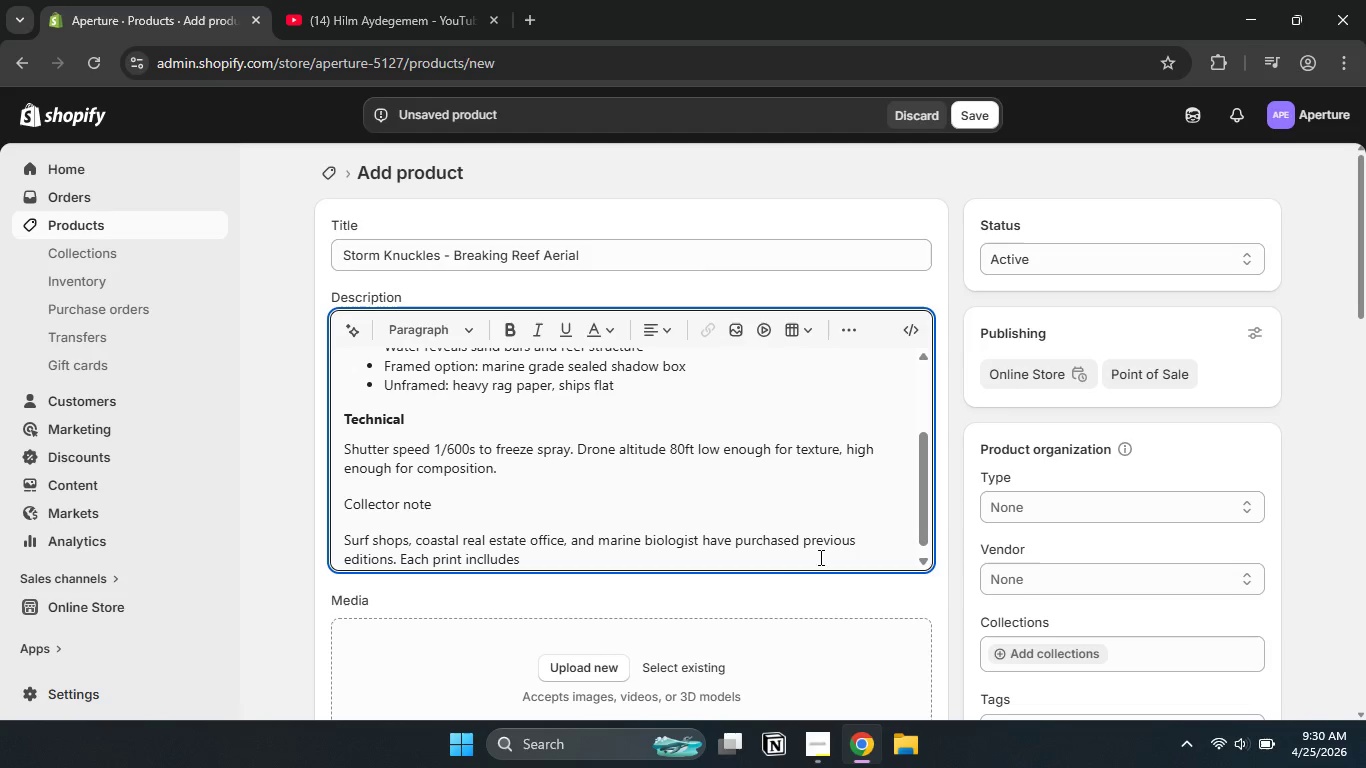 
left_click([485, 558])
 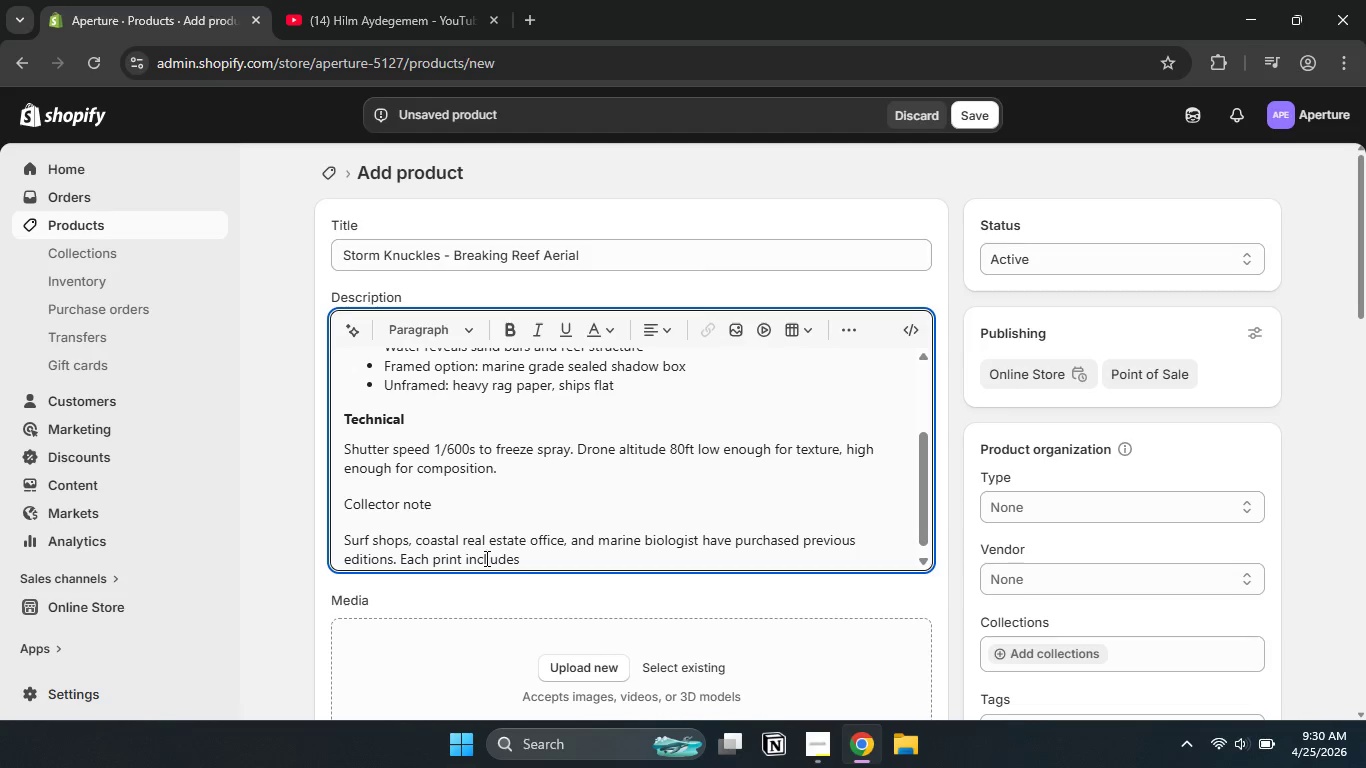 
key(Backspace)
 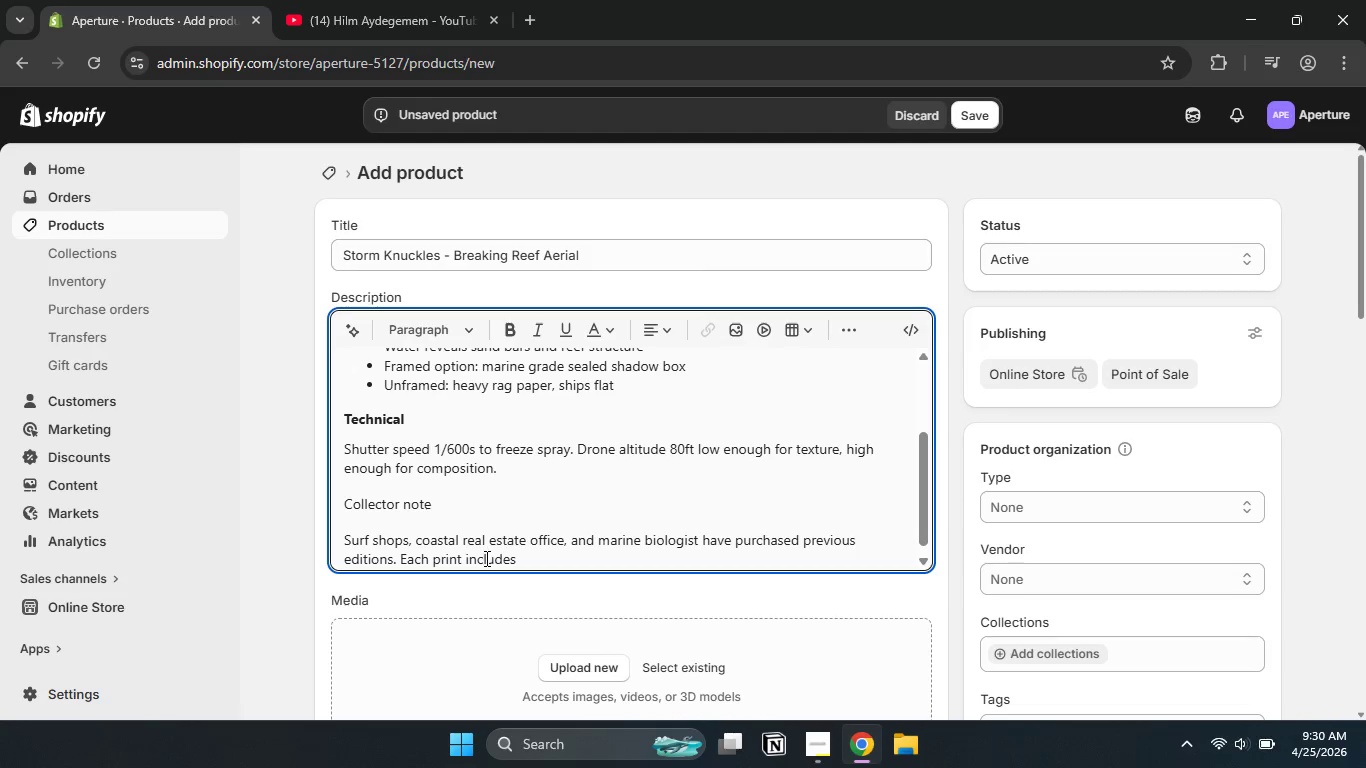 
hold_key(key=ArrowRight, duration=0.67)
 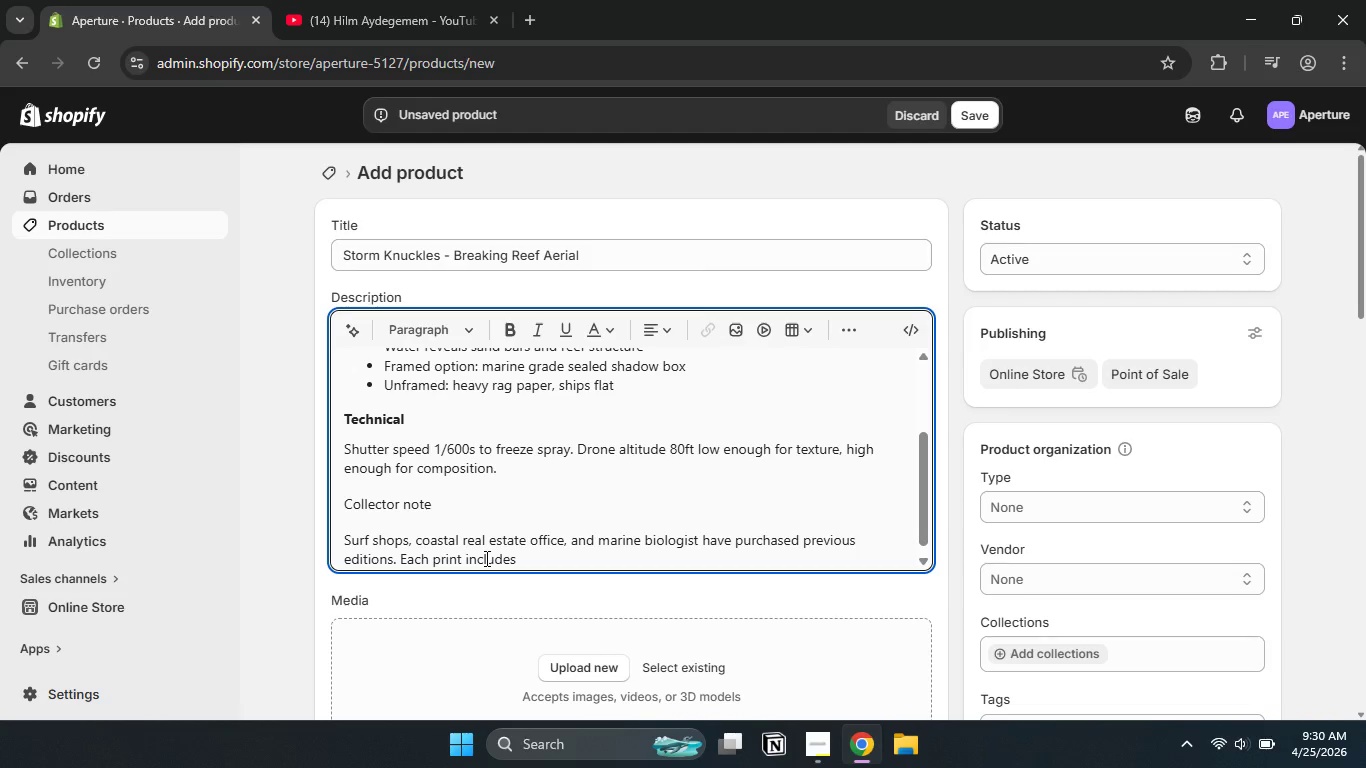 
hold_key(key=ArrowRight, duration=22.66)
 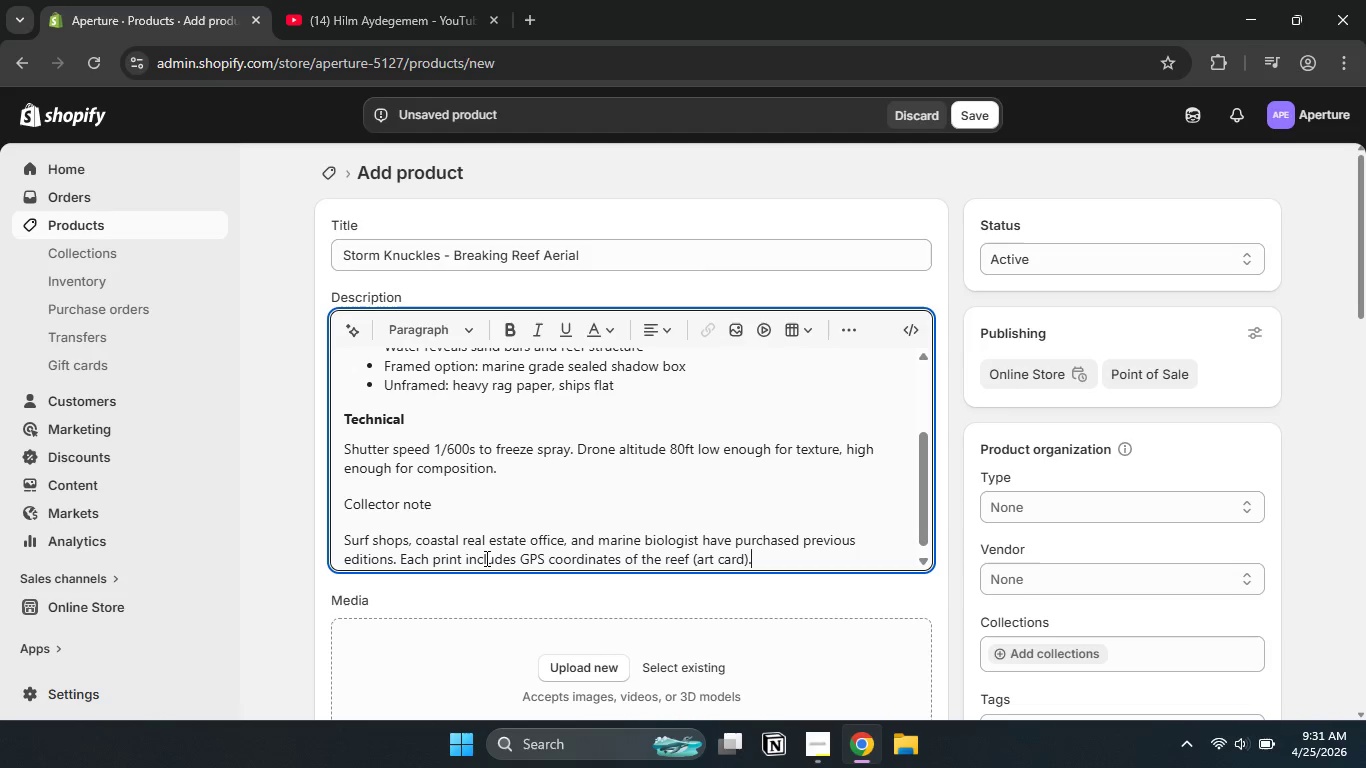 
type( GPD )
key(Backspace)
key(Backspace)
type(S coordinate )
key(Backspace)
type(e)
key(Backspace)
type(s of the reef ())
 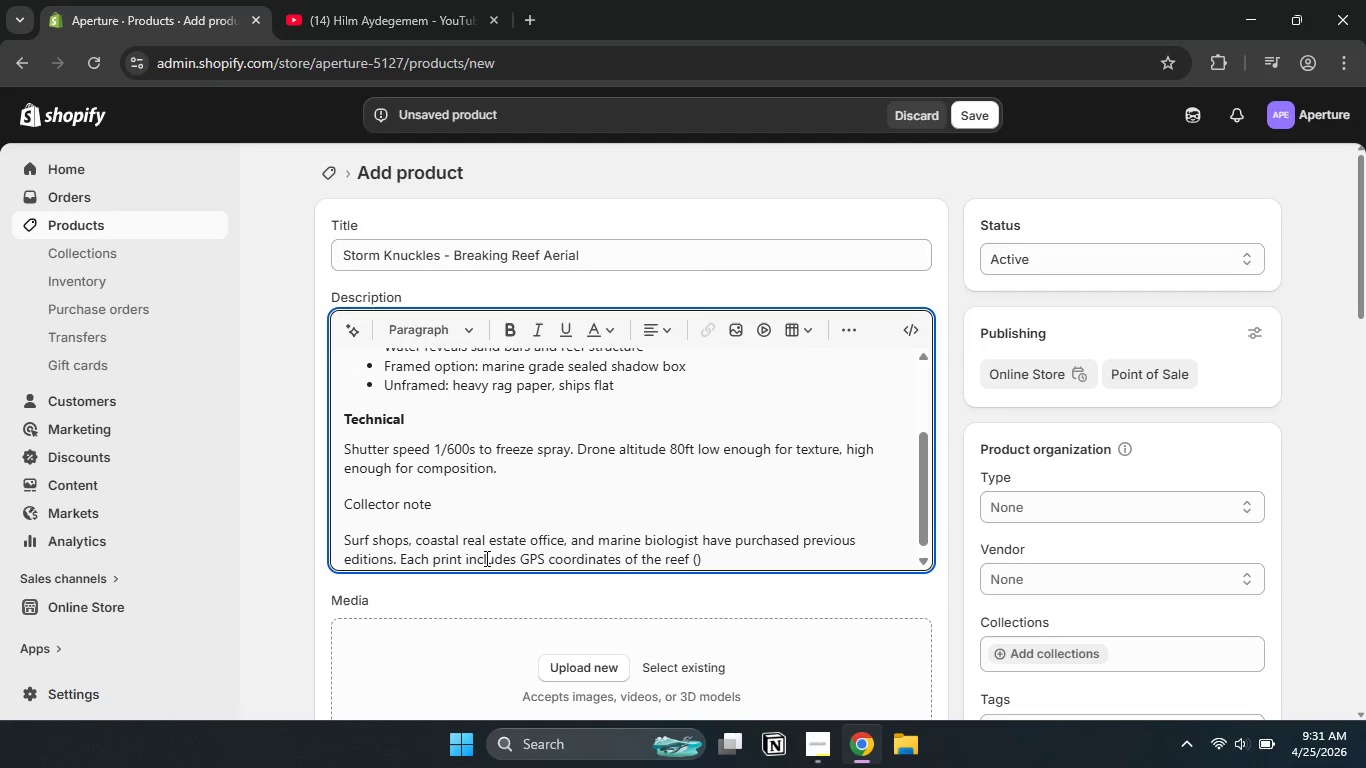 
key(ArrowLeft)
 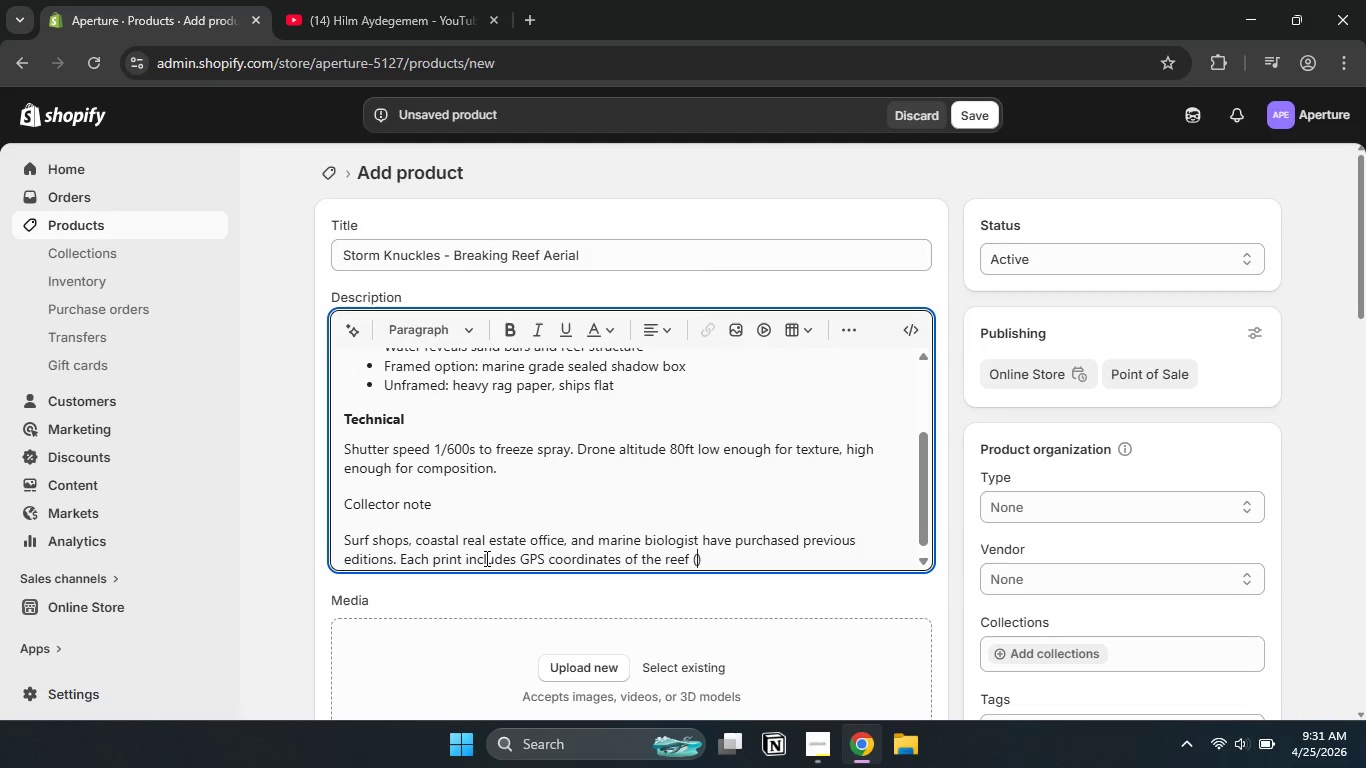 
type(as)
key(Backspace)
type(rt card.)
 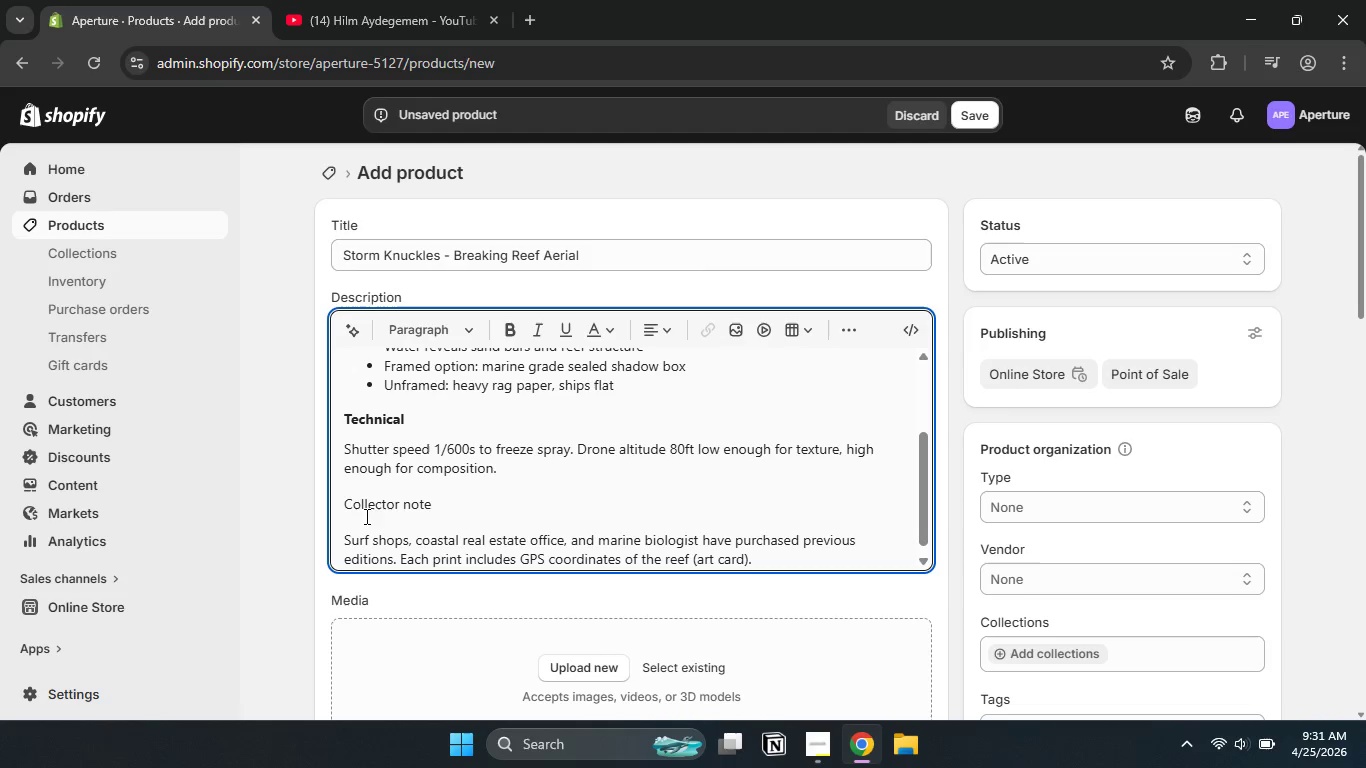 
left_click_drag(start_coordinate=[457, 506], to_coordinate=[289, 507])
 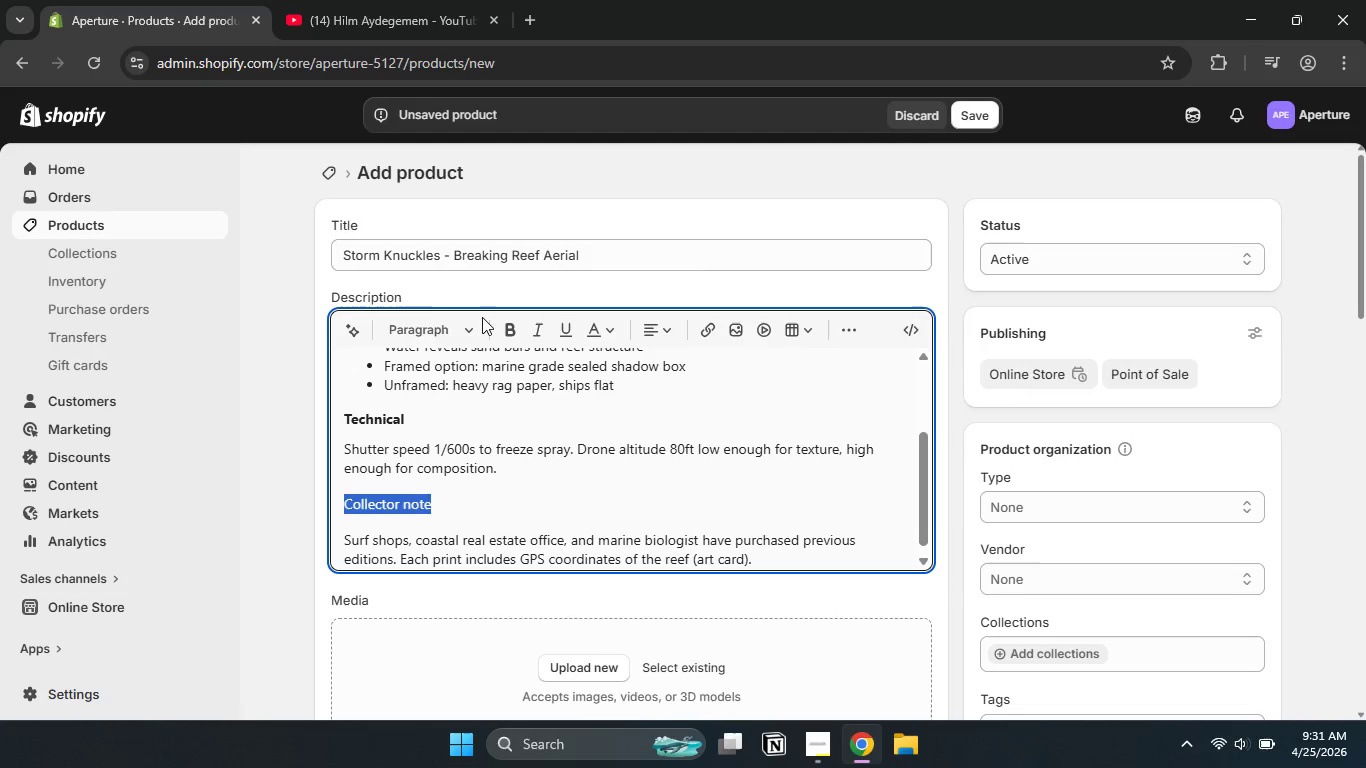 
left_click([467, 329])
 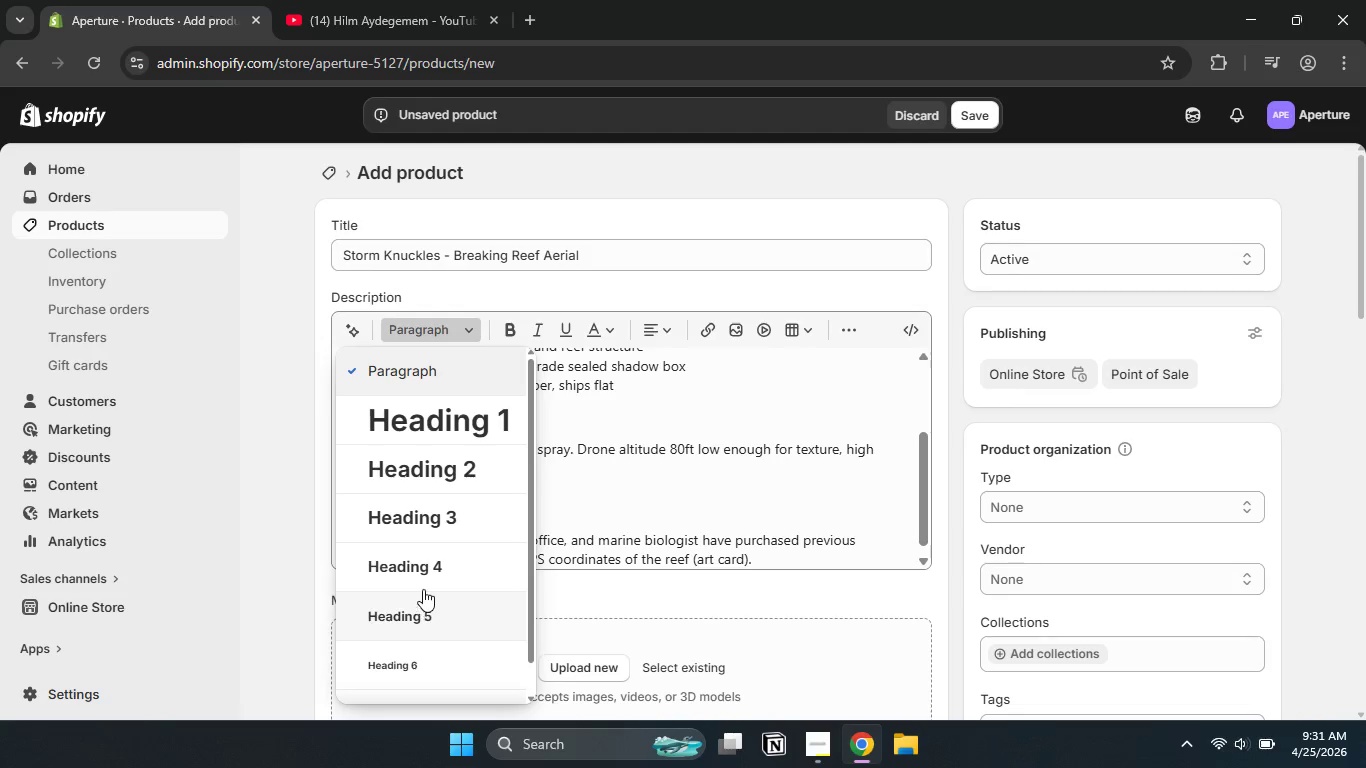 
left_click([420, 569])
 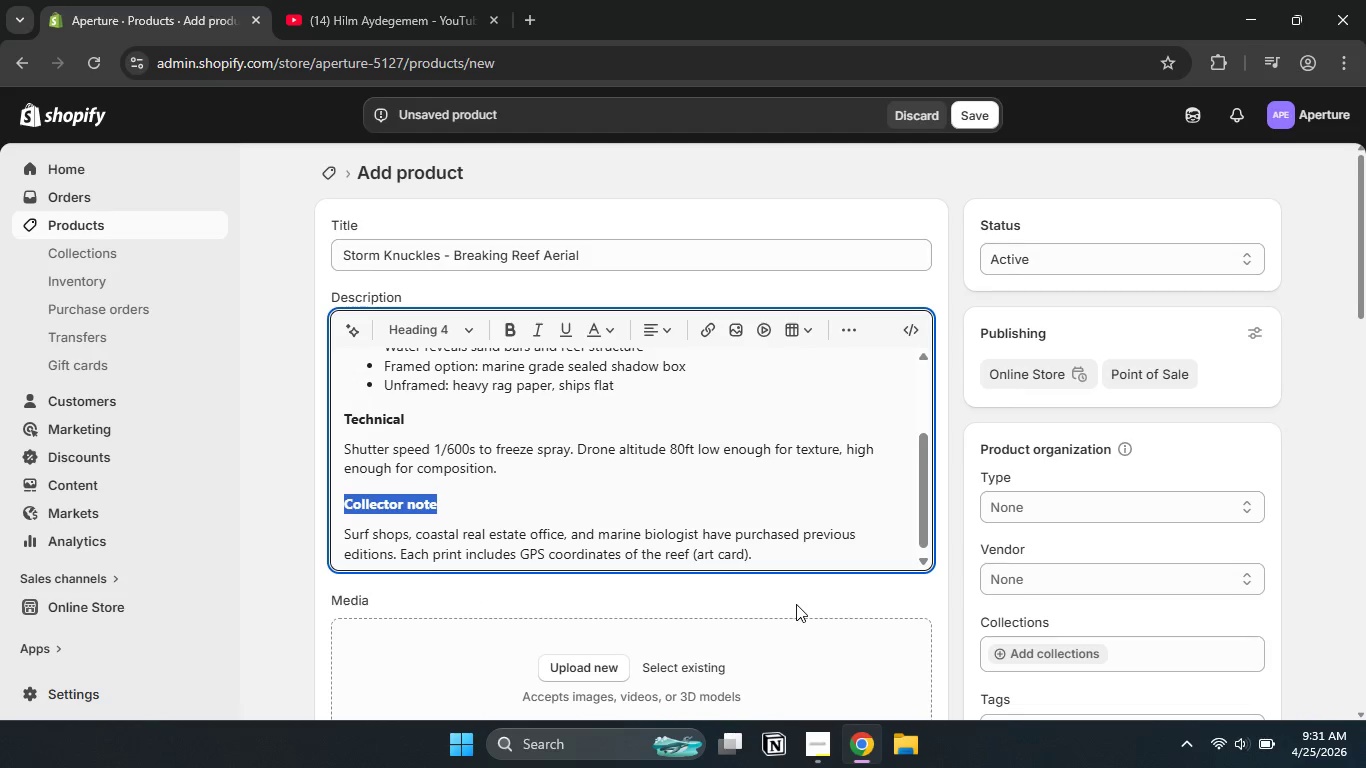 
left_click([796, 604])
 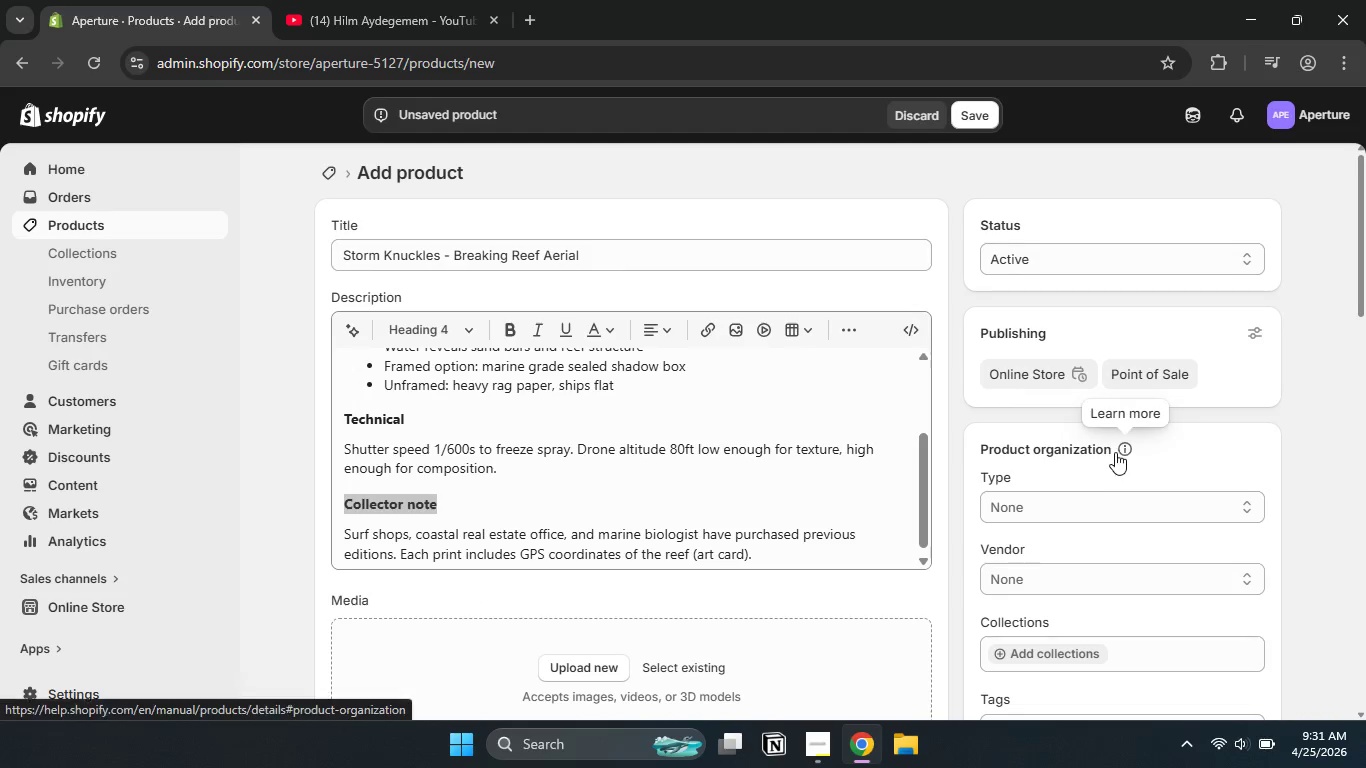 
left_click([1099, 498])
 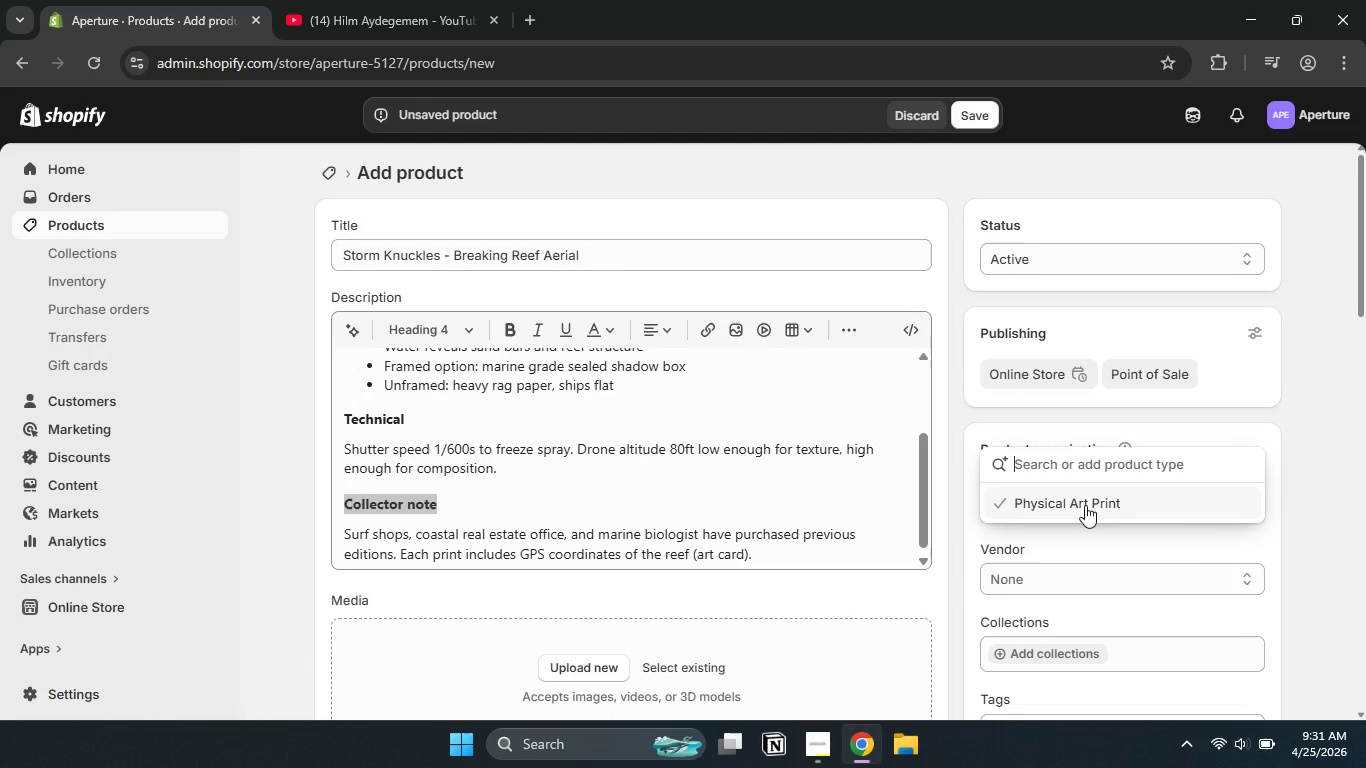 
left_click([1085, 505])
 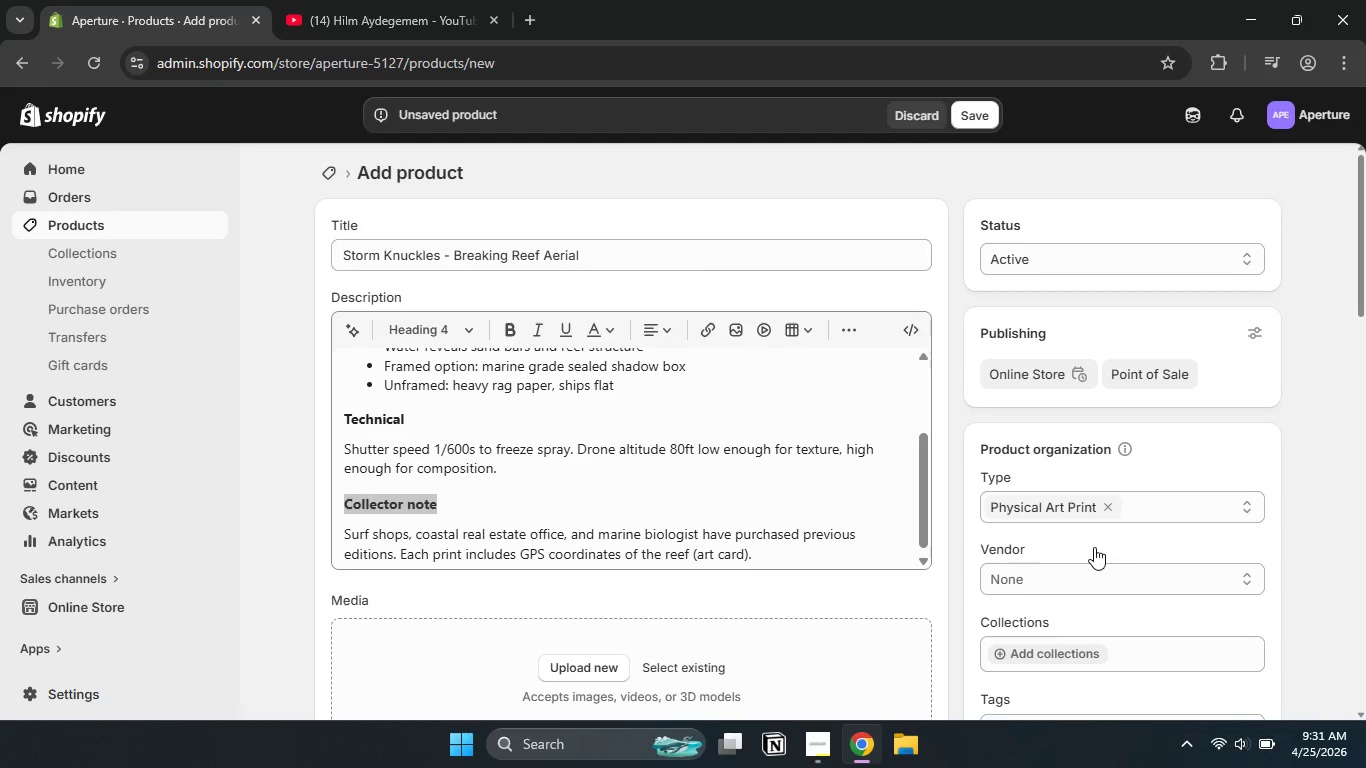 
left_click([1093, 572])
 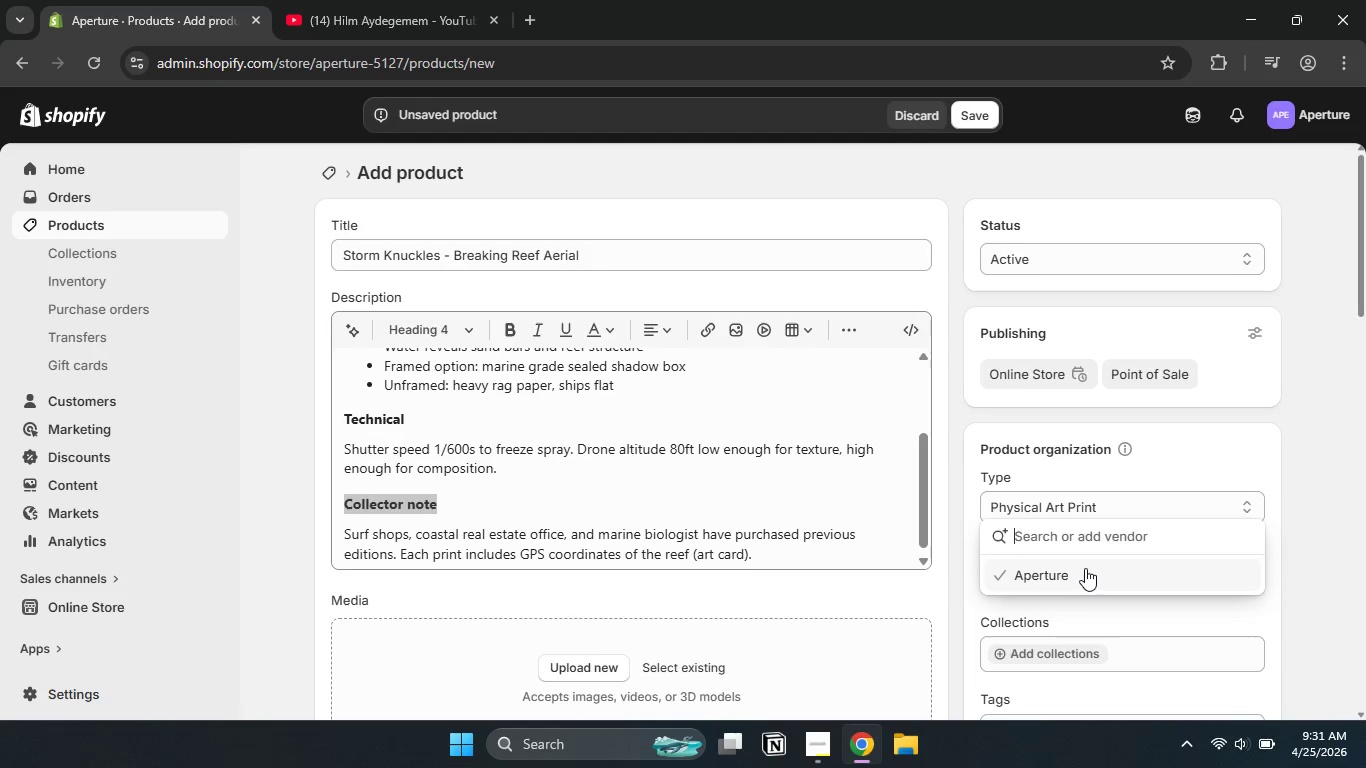 
left_click([1082, 568])
 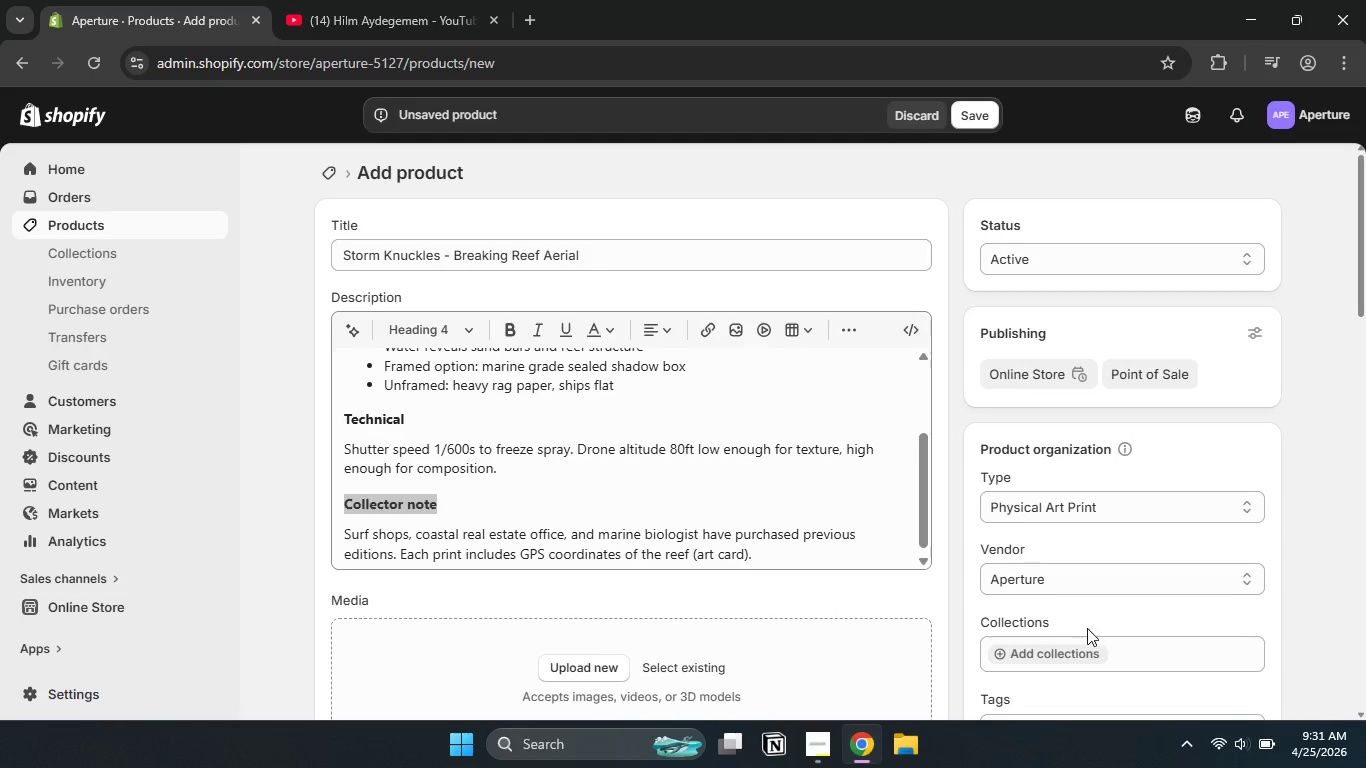 
left_click([1081, 640])
 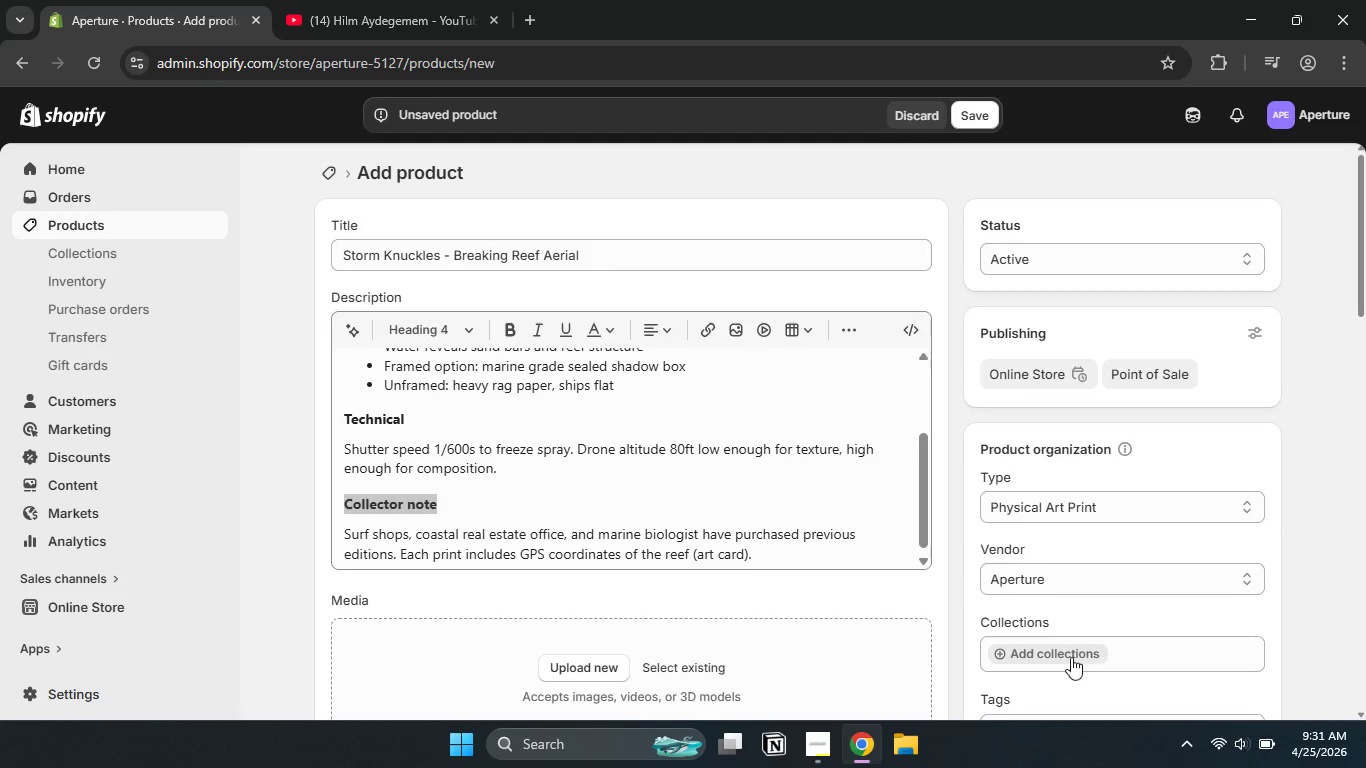 
scroll: coordinate [1071, 637], scroll_direction: down, amount: 1.0
 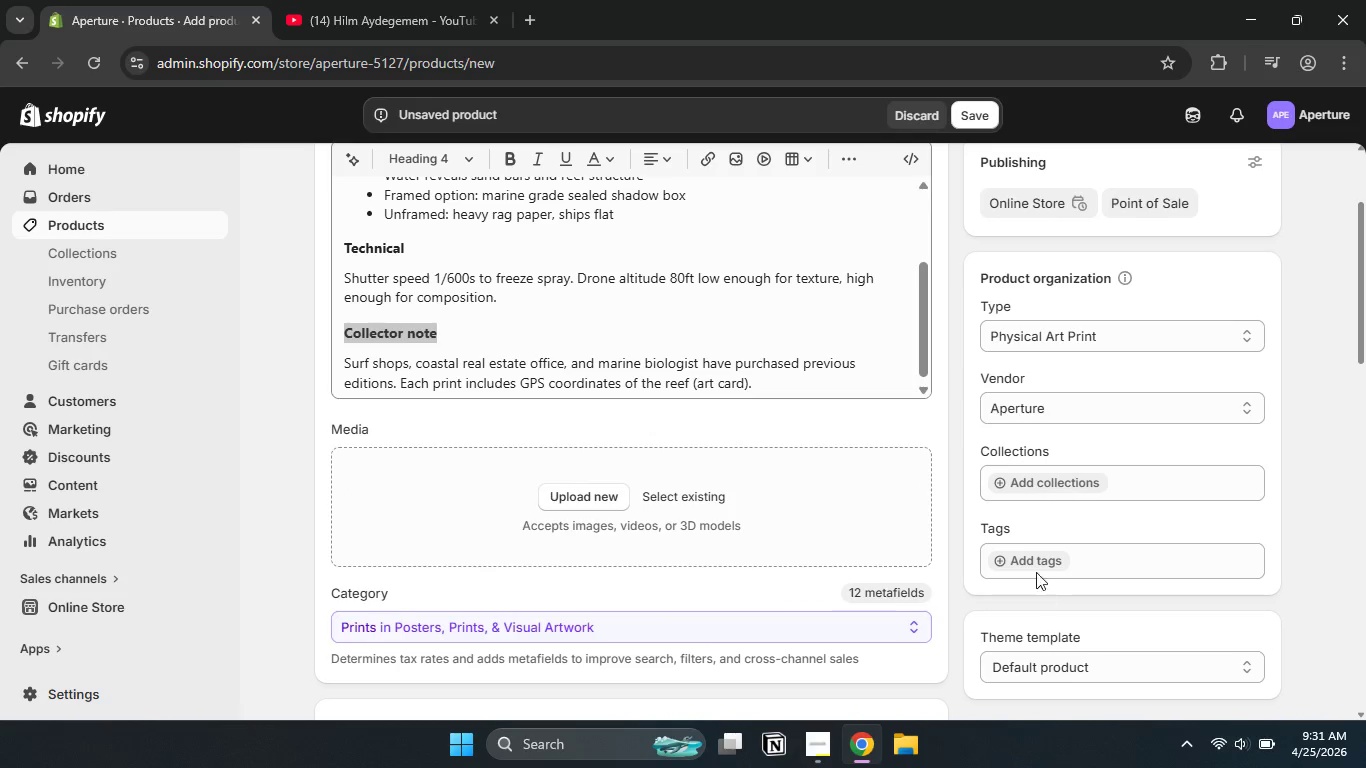 
left_click([1031, 564])
 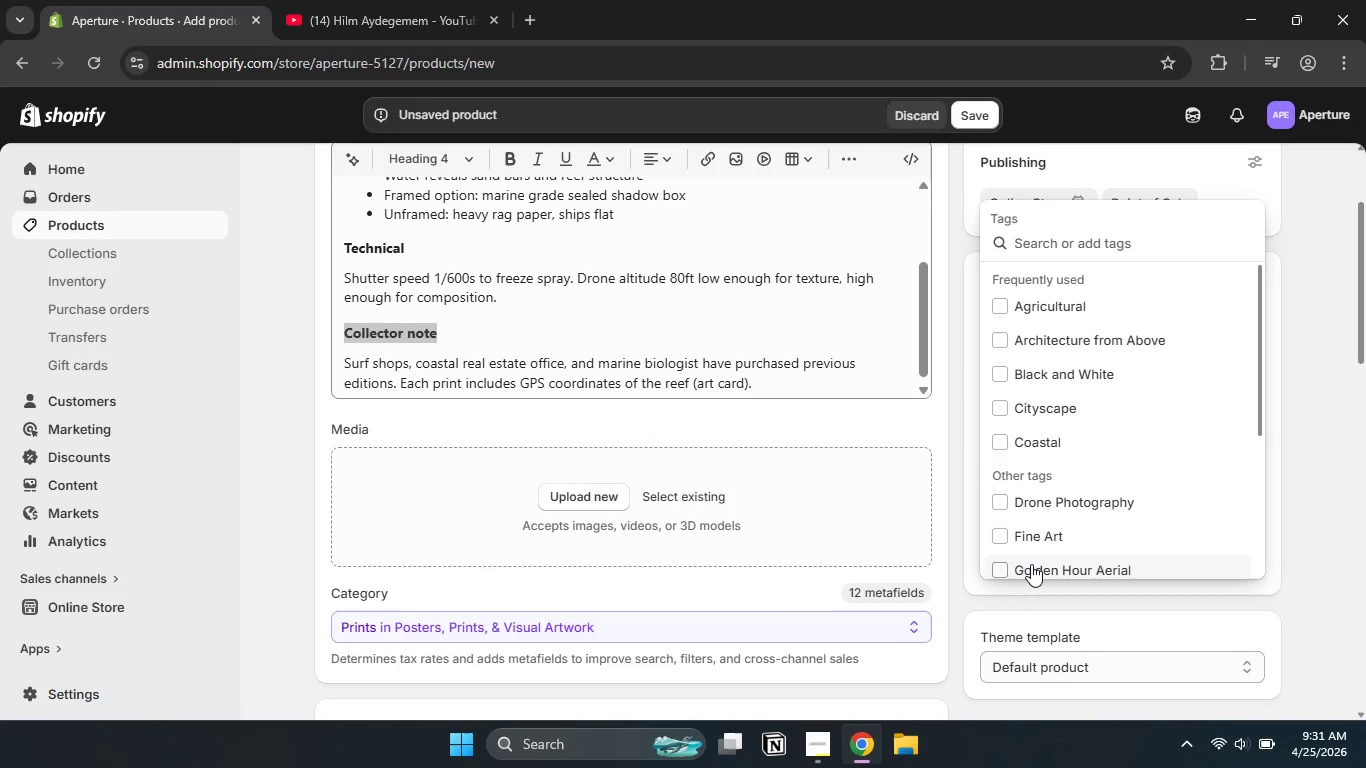 
type(Coa)
 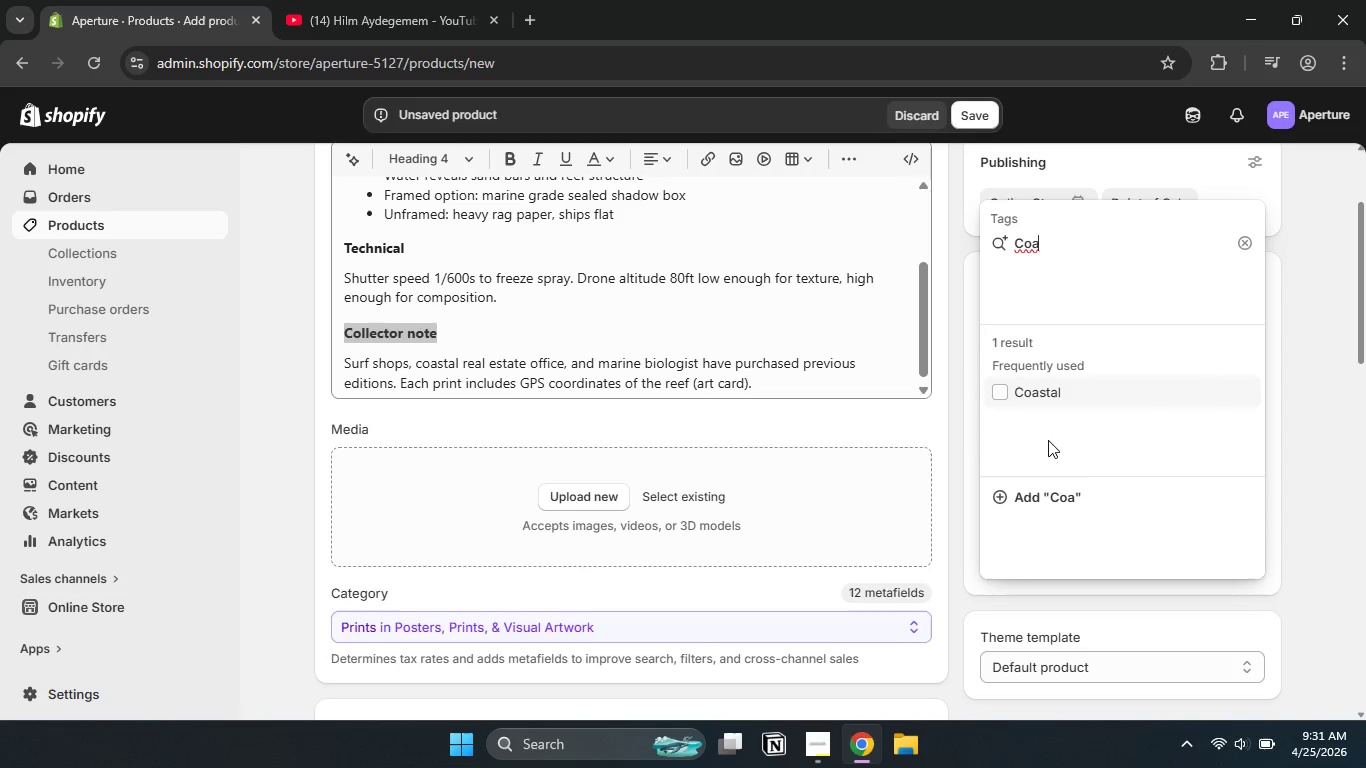 
left_click([1034, 392])
 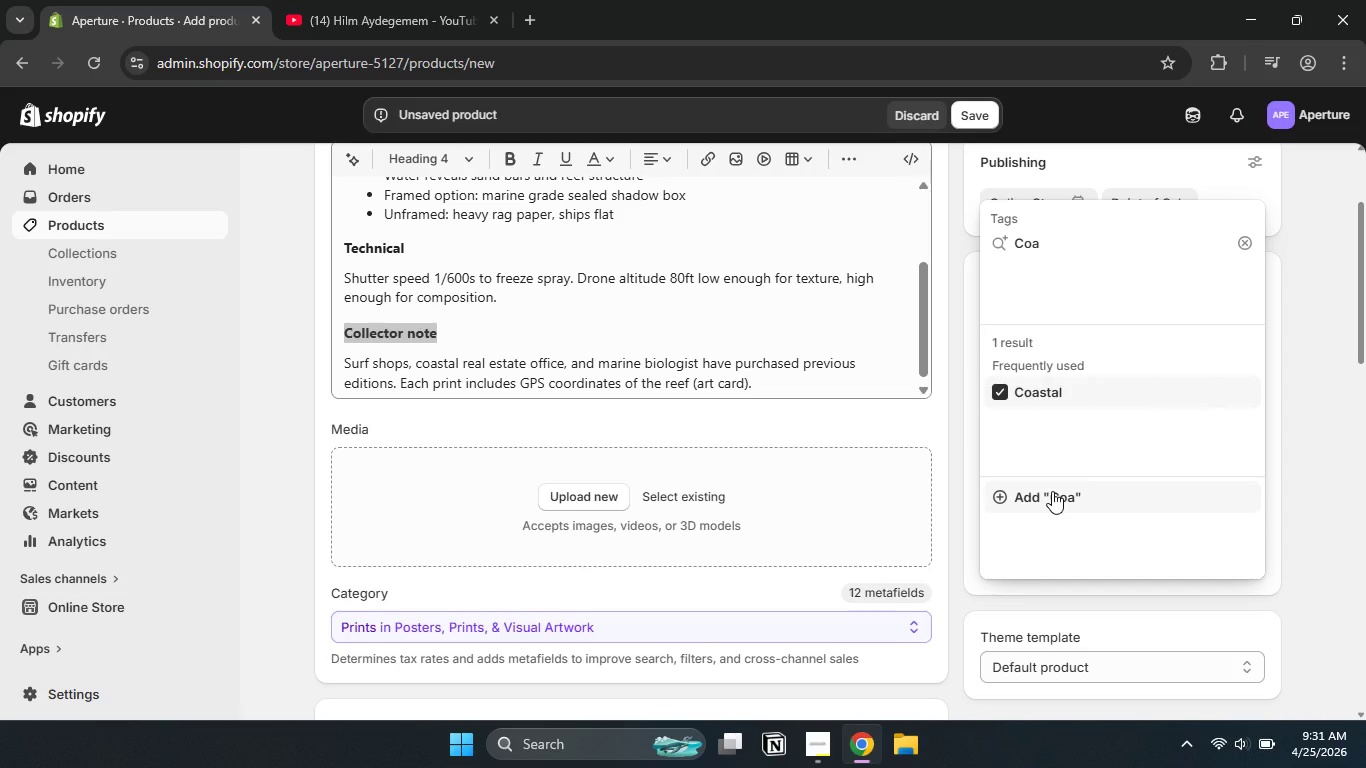 
wait(10.7)
 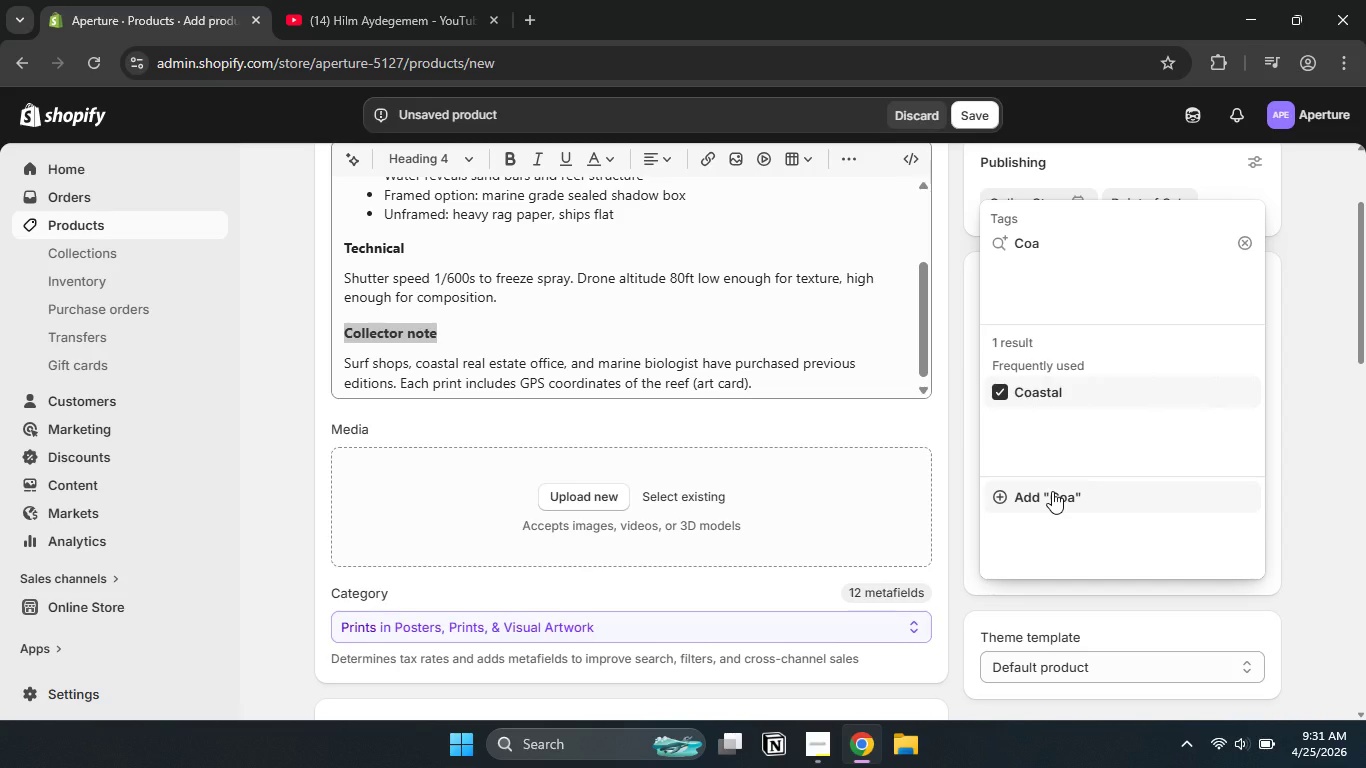 
left_click([1244, 524])
 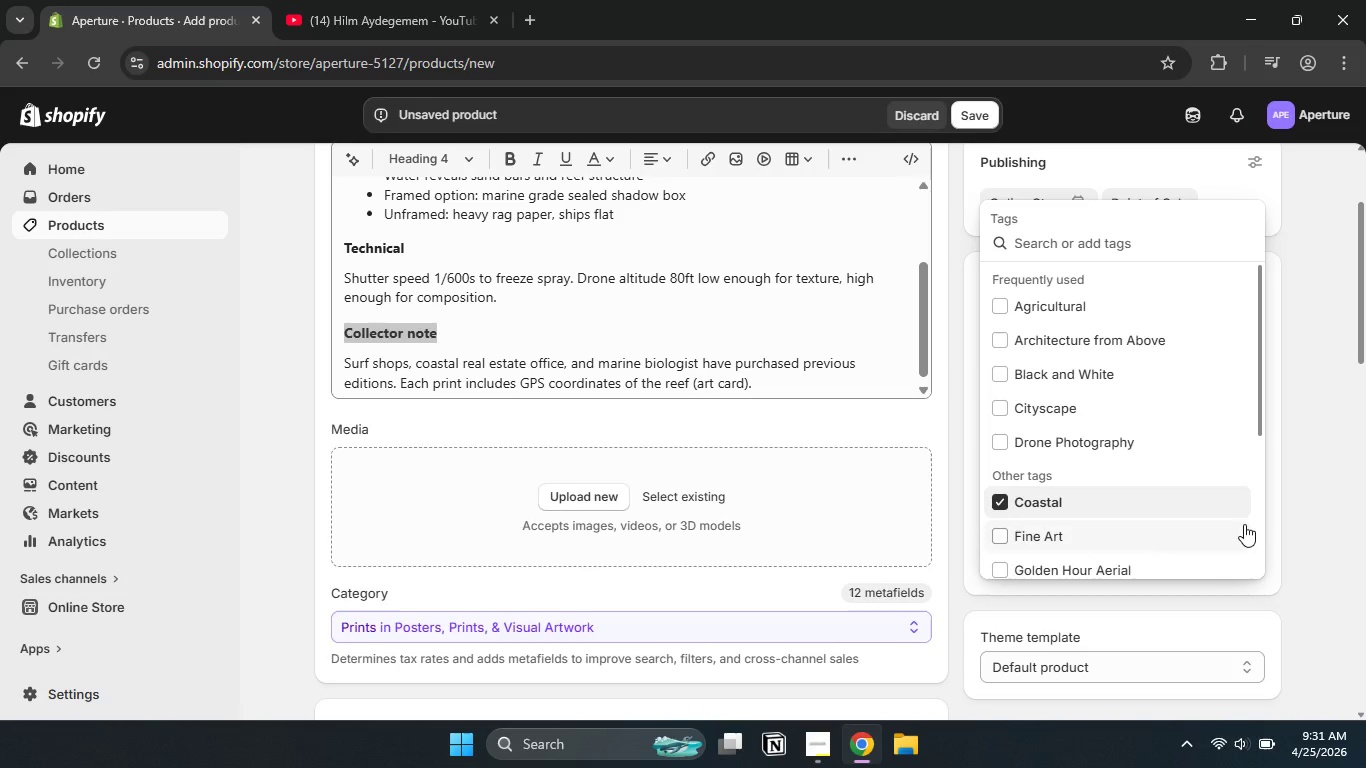 
type(Wave s)
key(Backspace)
type(Study)
 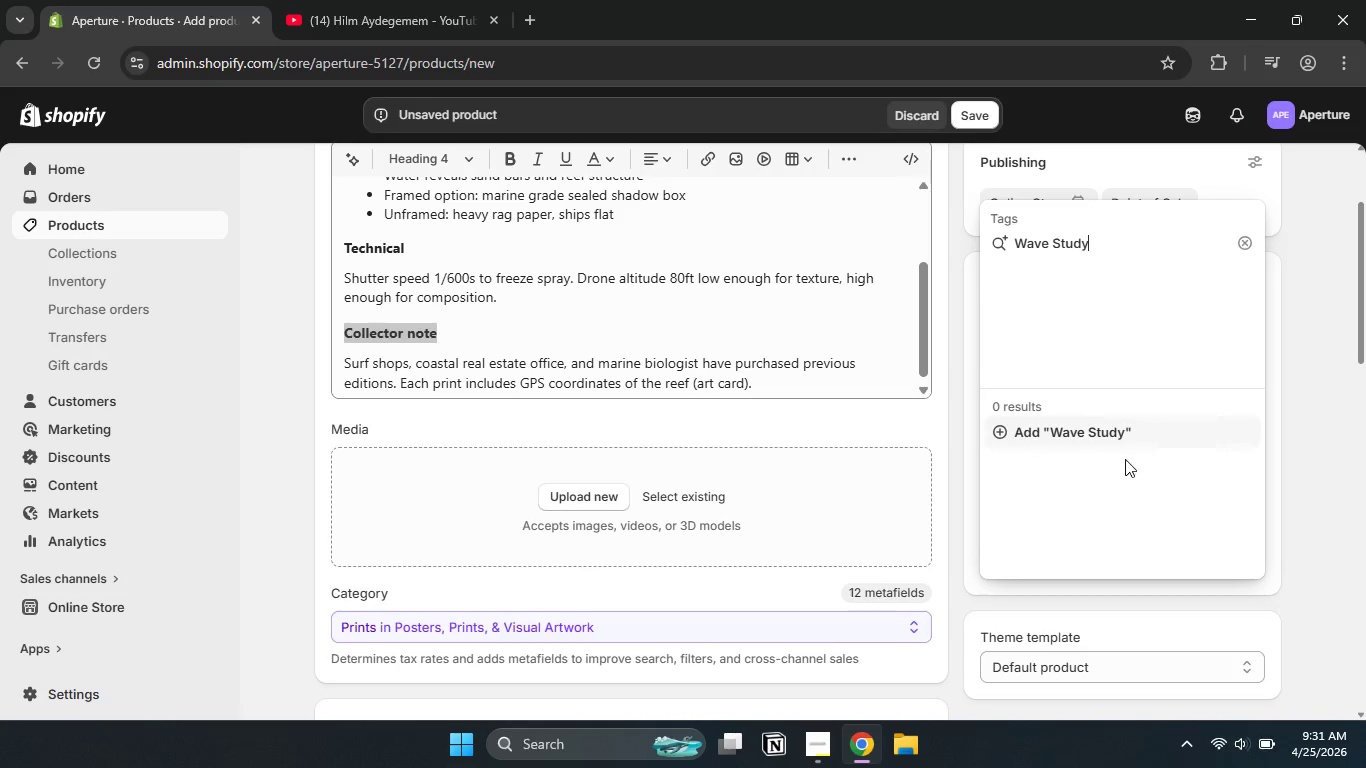 
left_click([1121, 434])
 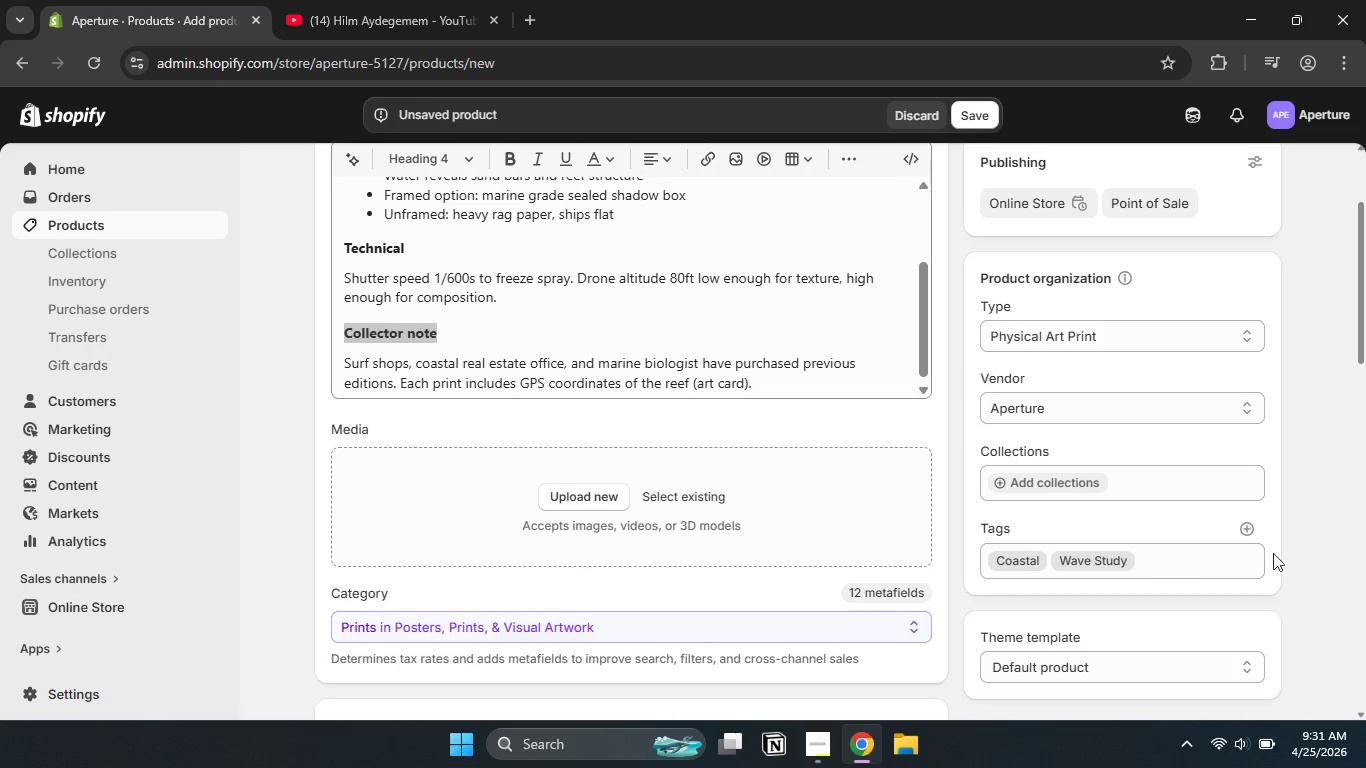 
left_click([1315, 543])
 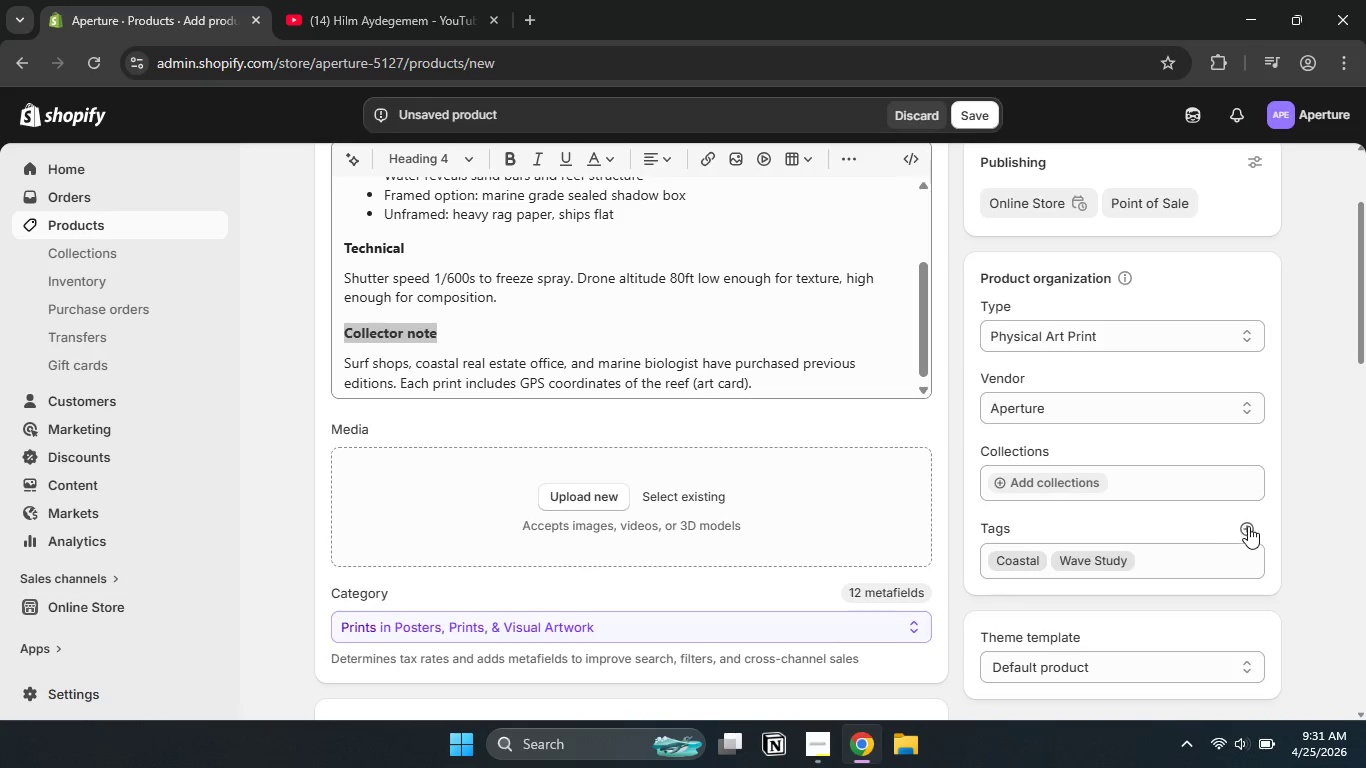 
left_click([1249, 527])
 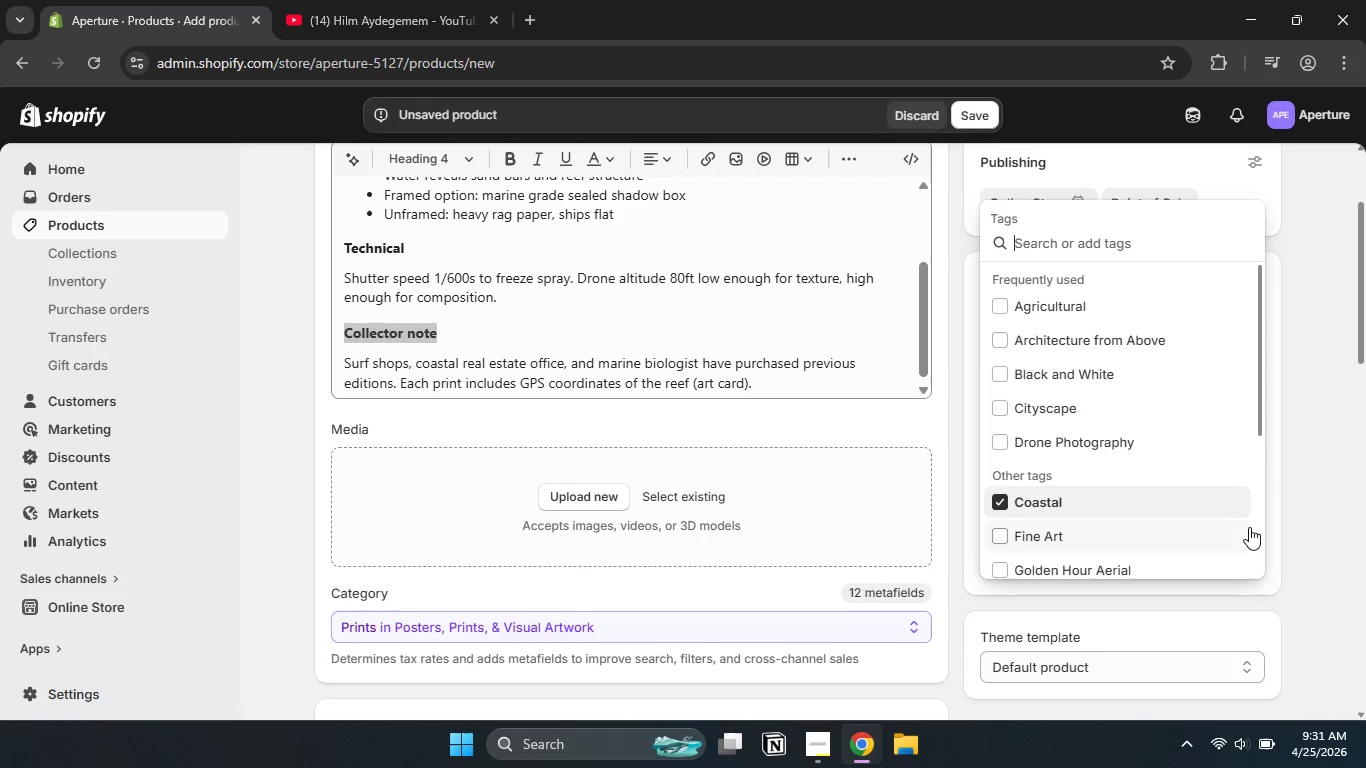 
type(Action Areal)
 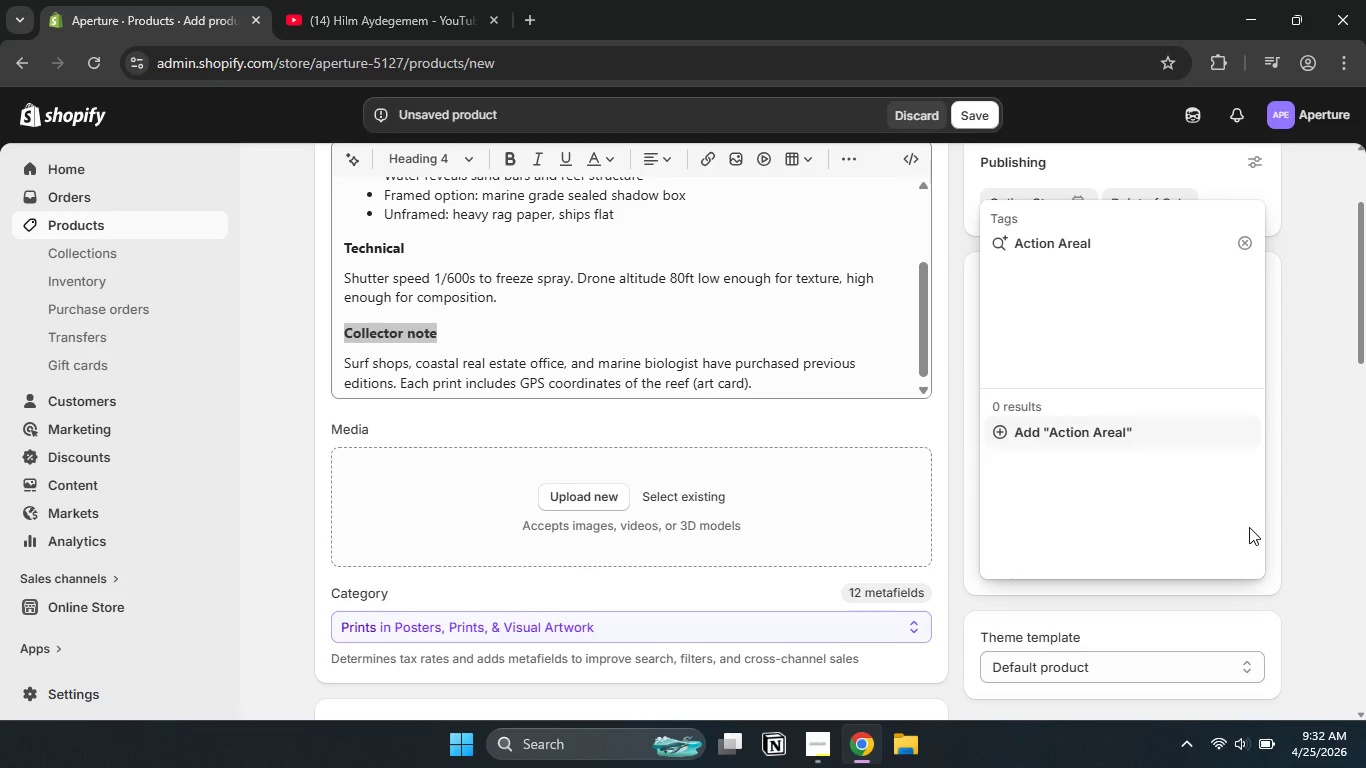 
key(Backspace)
 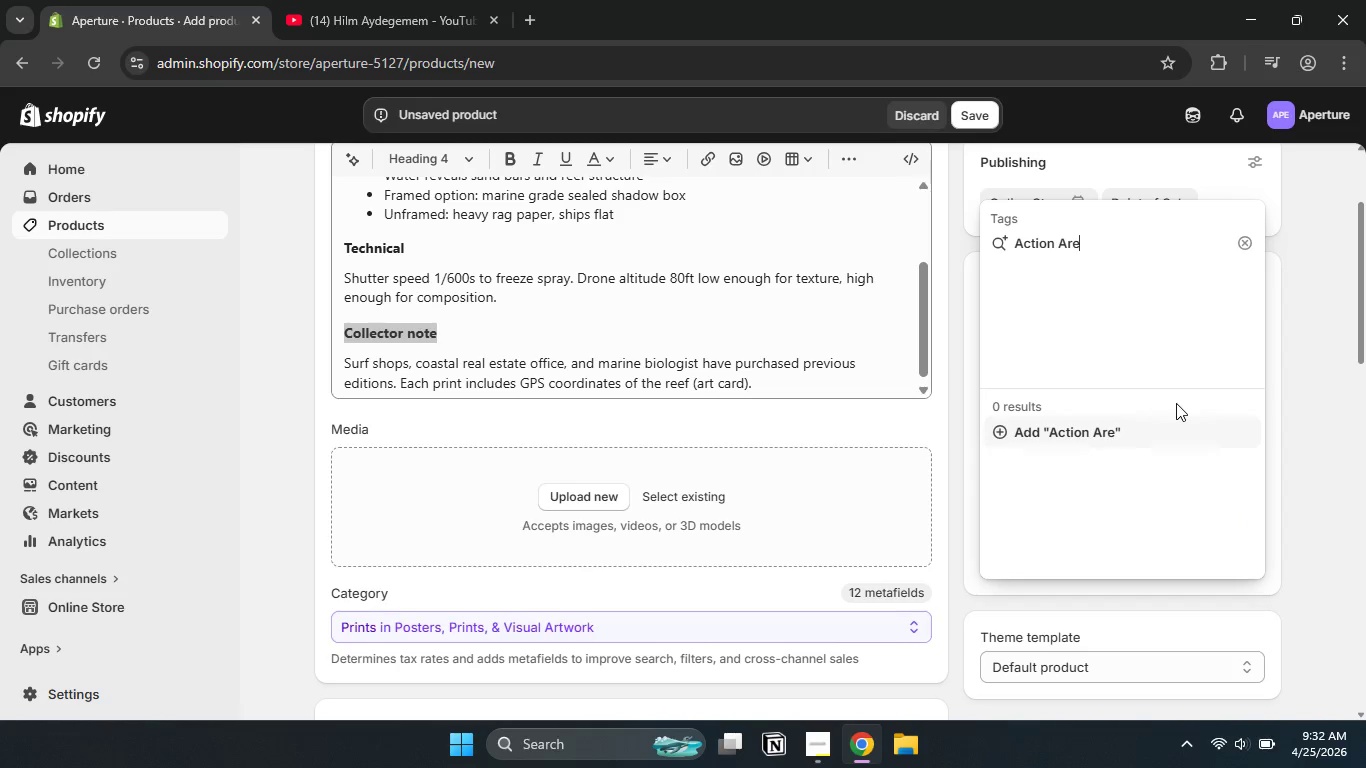 
key(Backspace)
 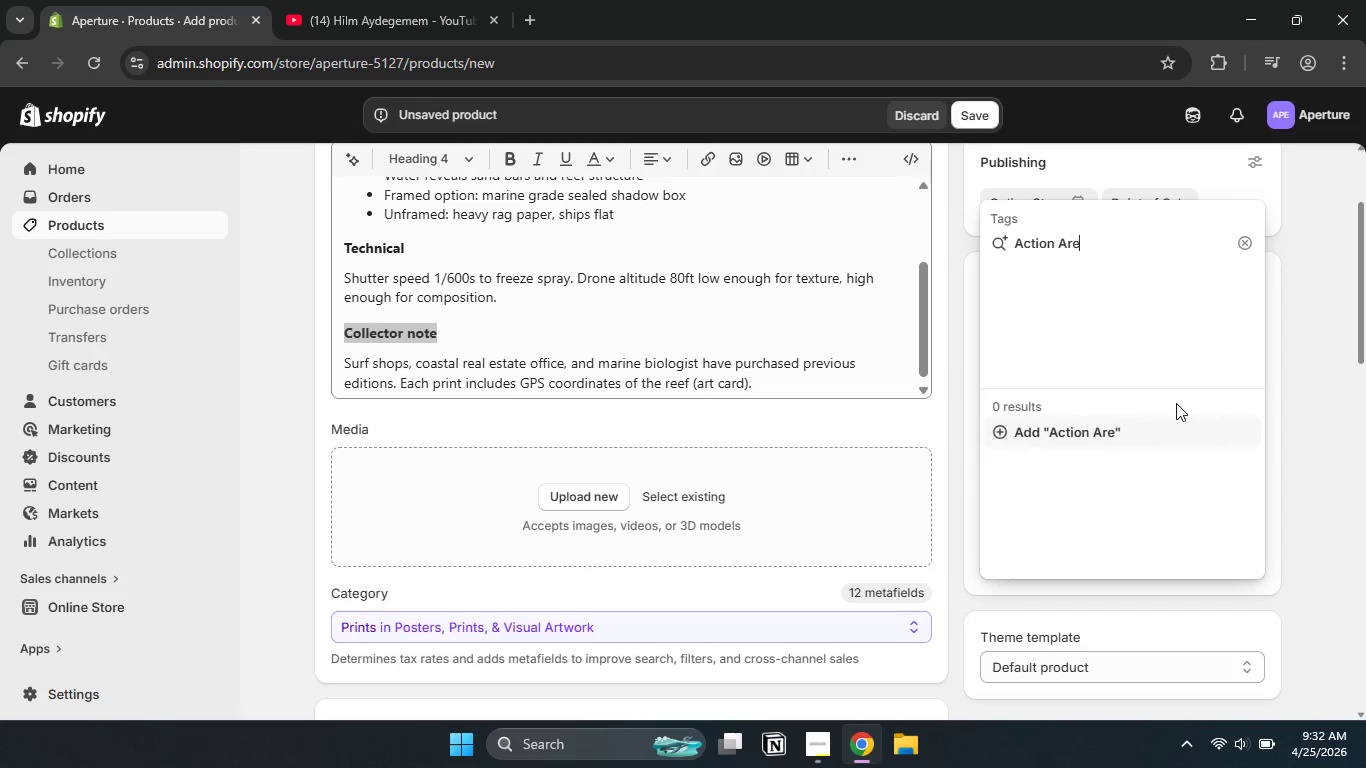 
key(Backspace)
type(erial)
 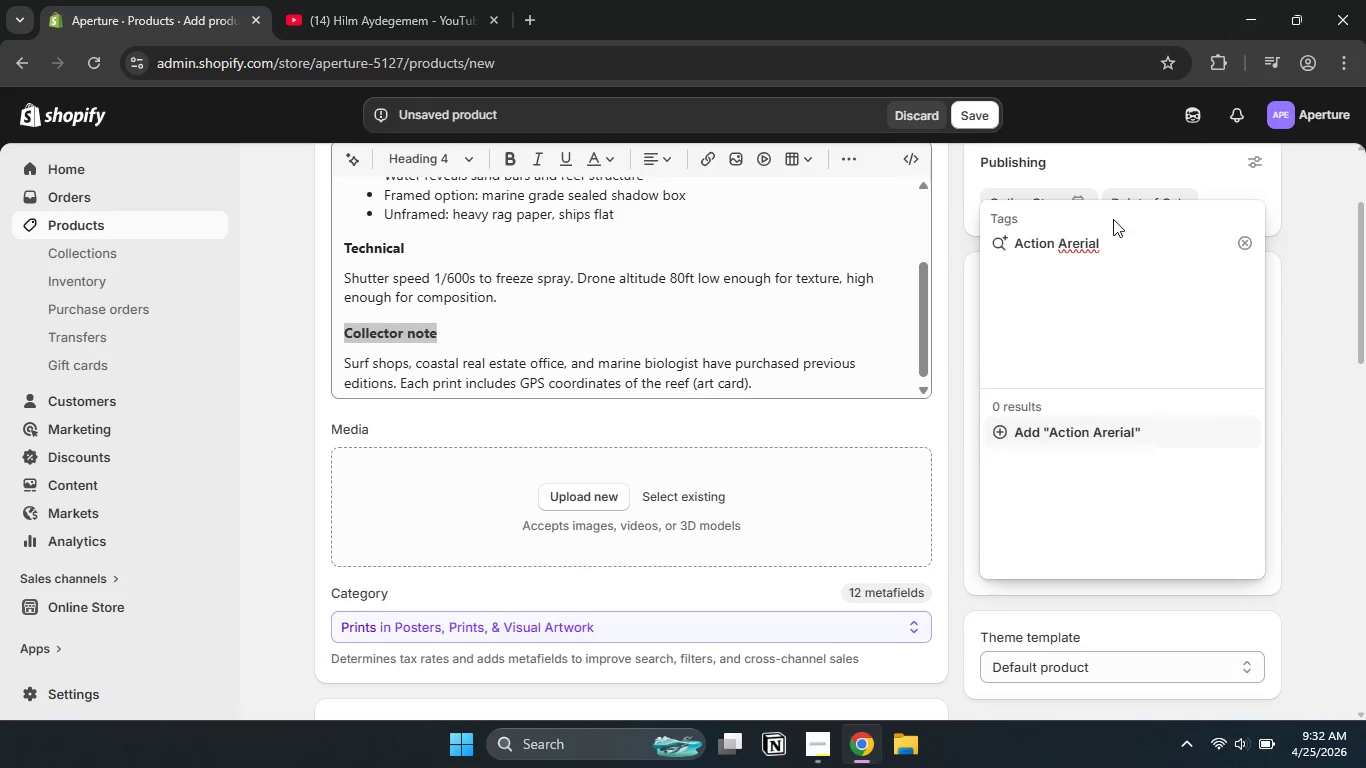 
double_click([1077, 242])
 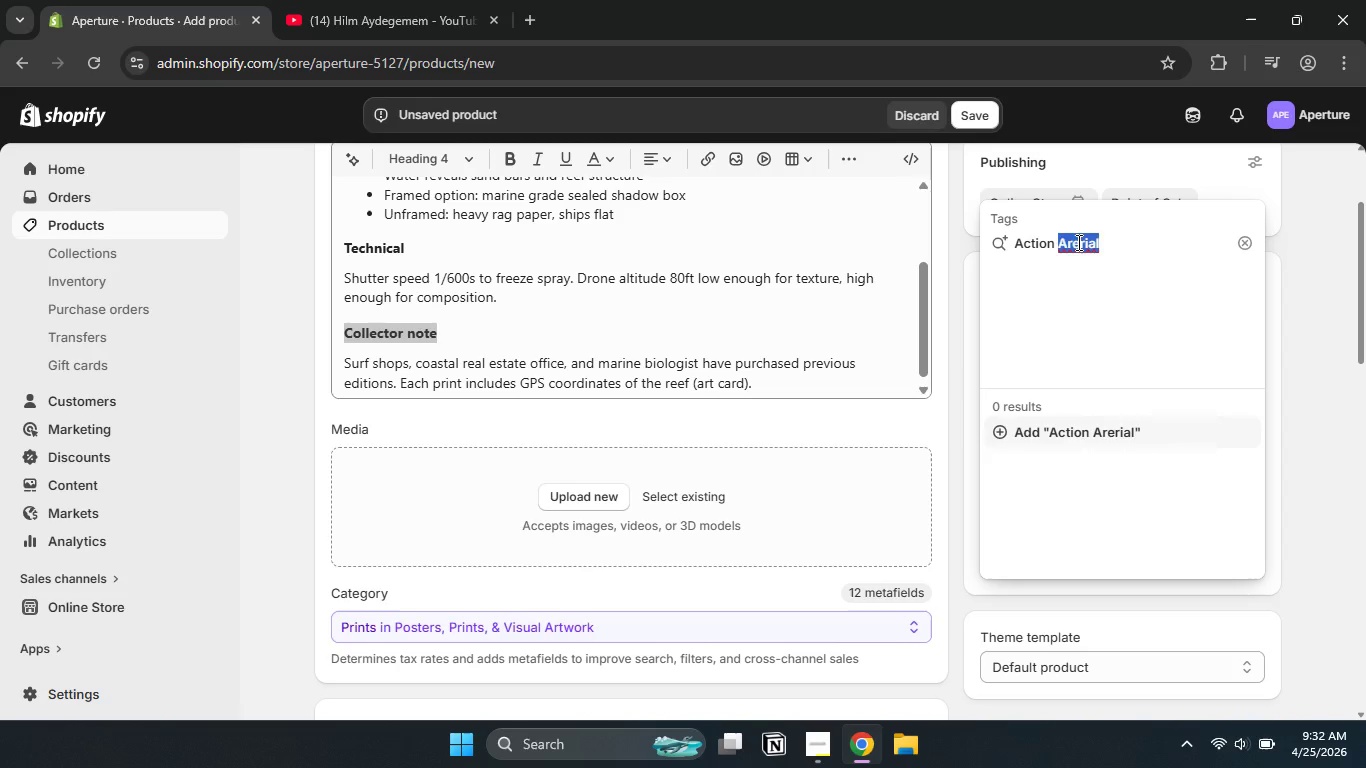 
type(Aerial)
 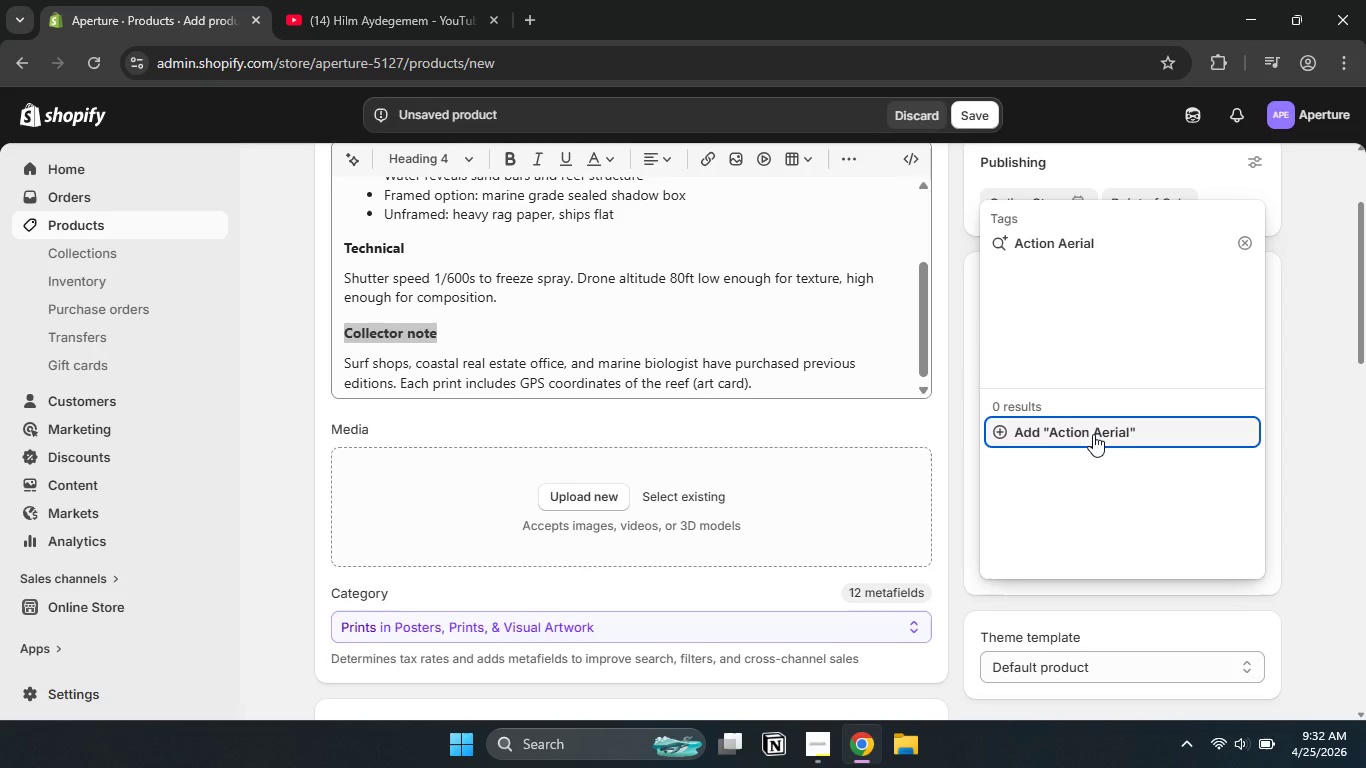 
left_click([1093, 431])
 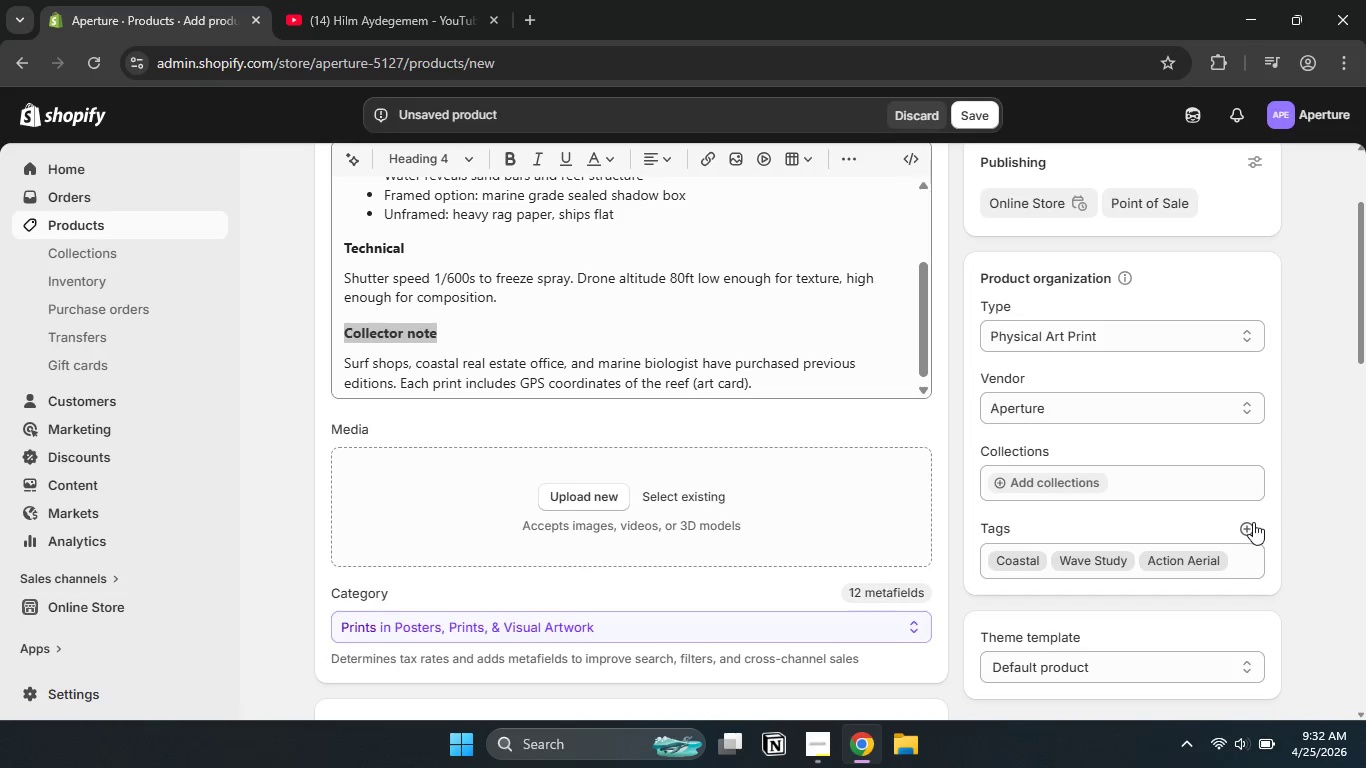 
type(Seascape)
 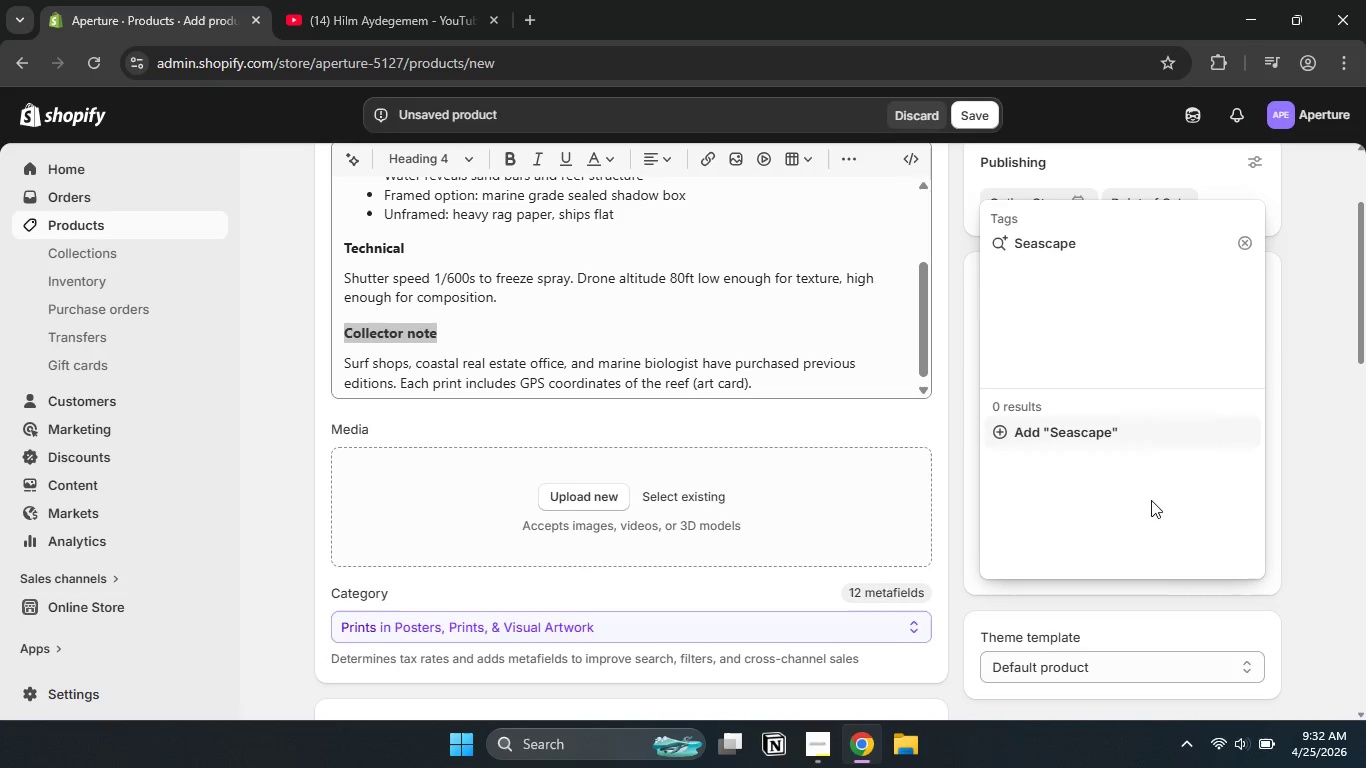 
left_click([1102, 431])
 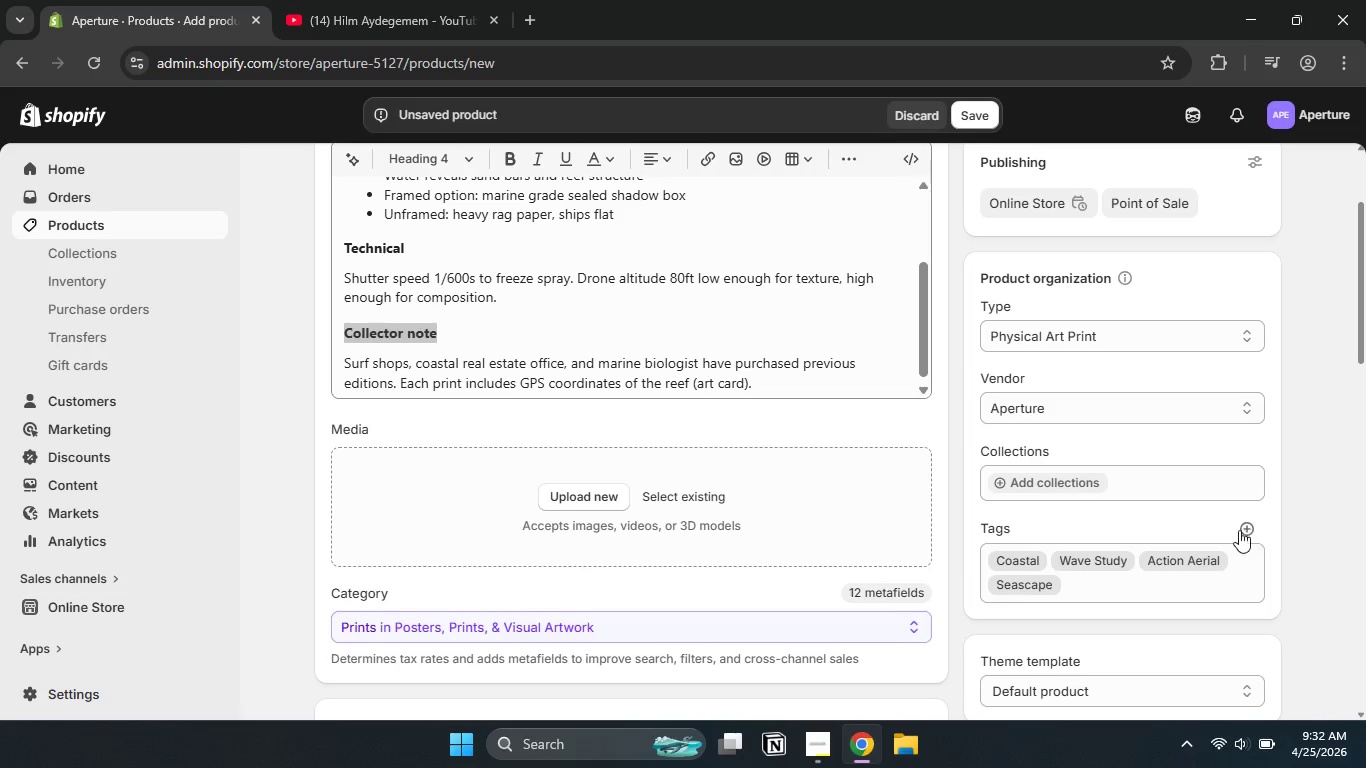 
left_click([1251, 531])
 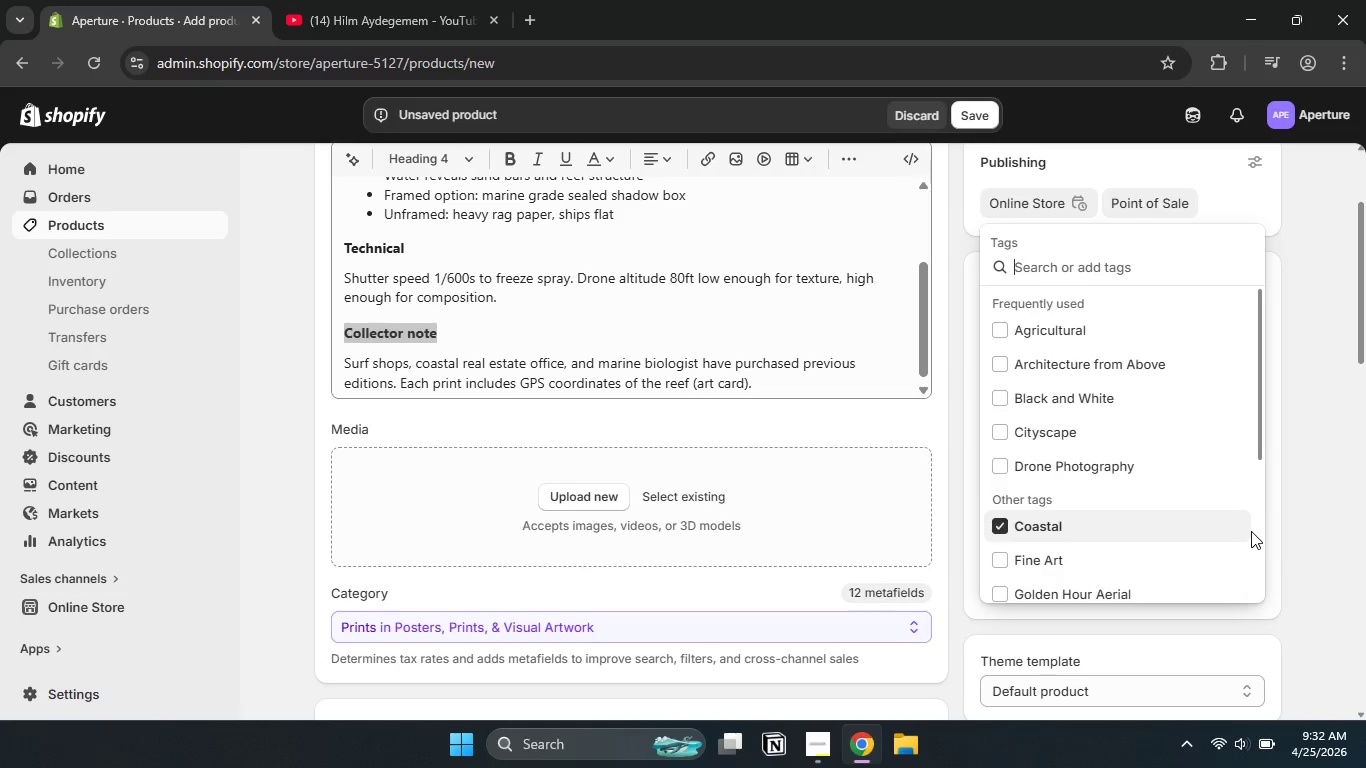 
type(Fine)
 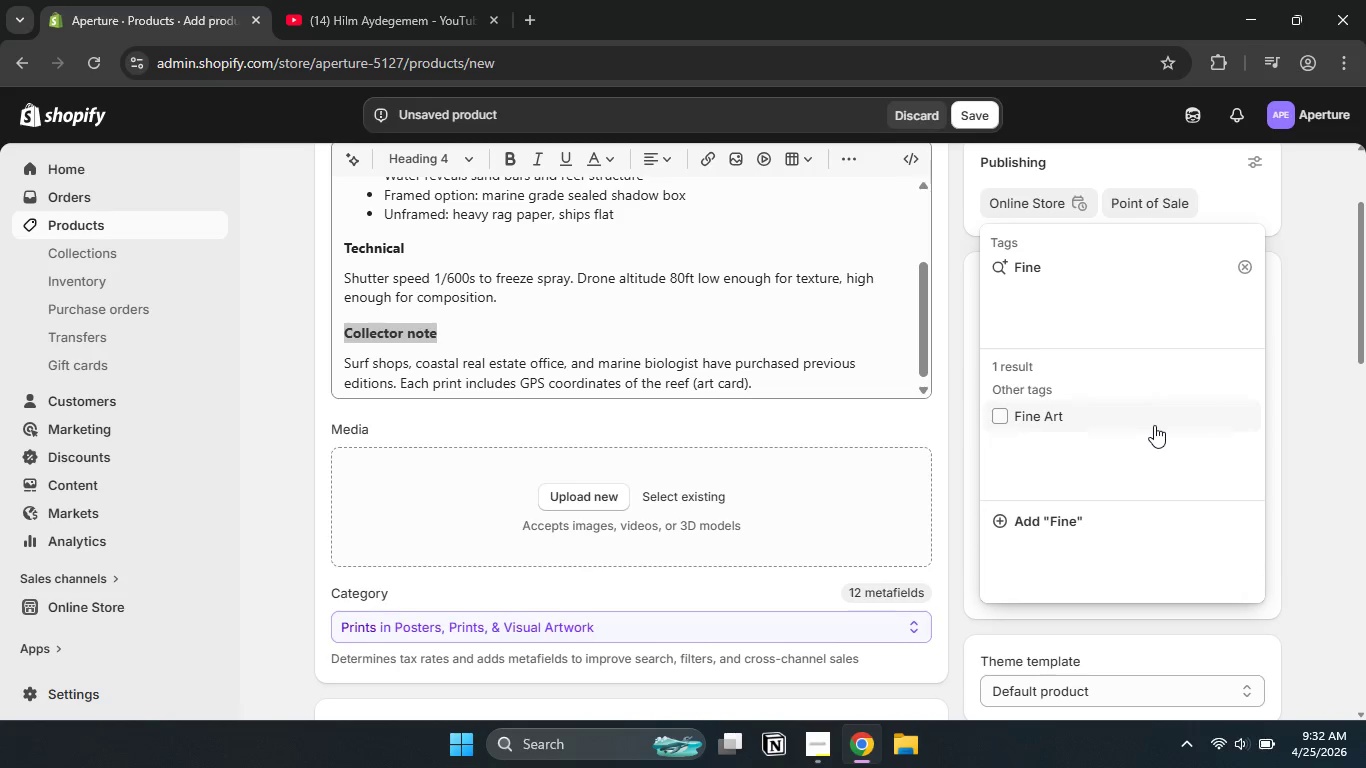 
type( Art Drone)
 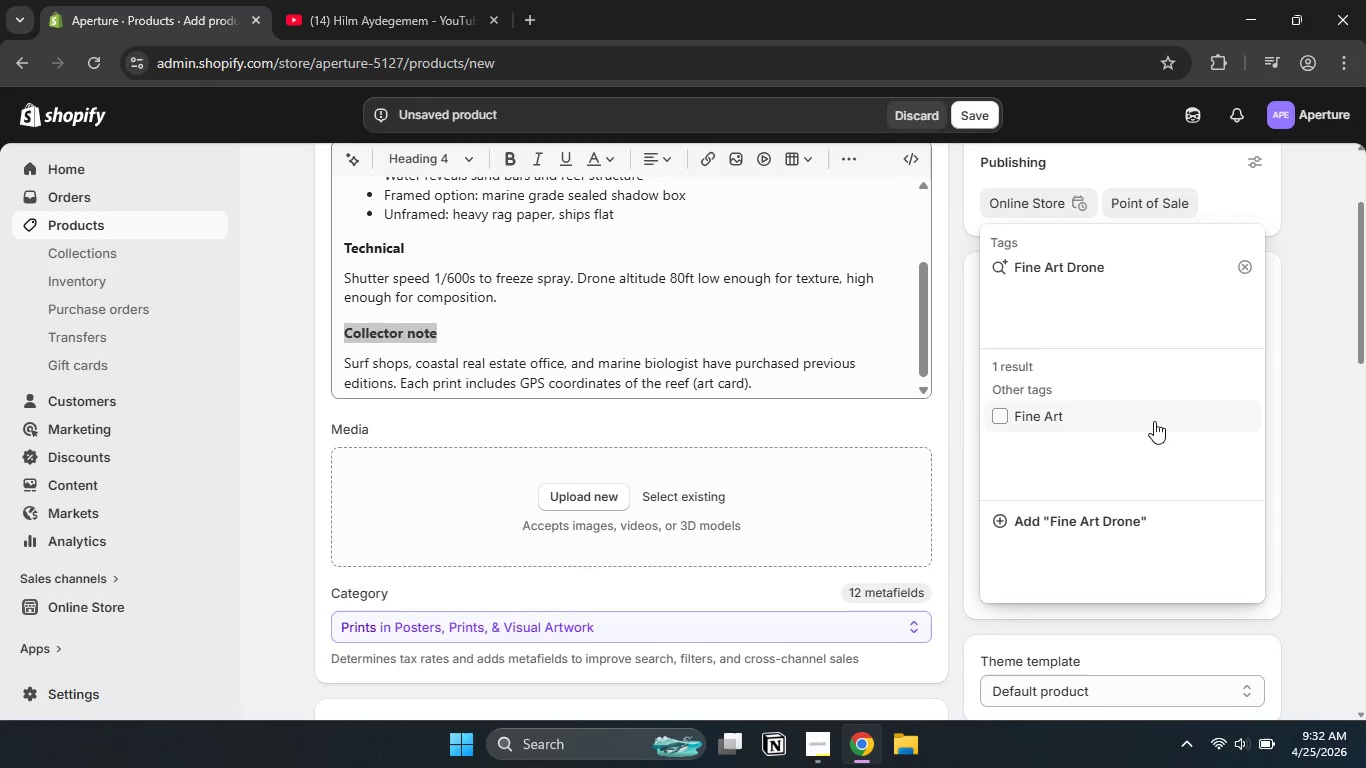 
left_click([1087, 454])
 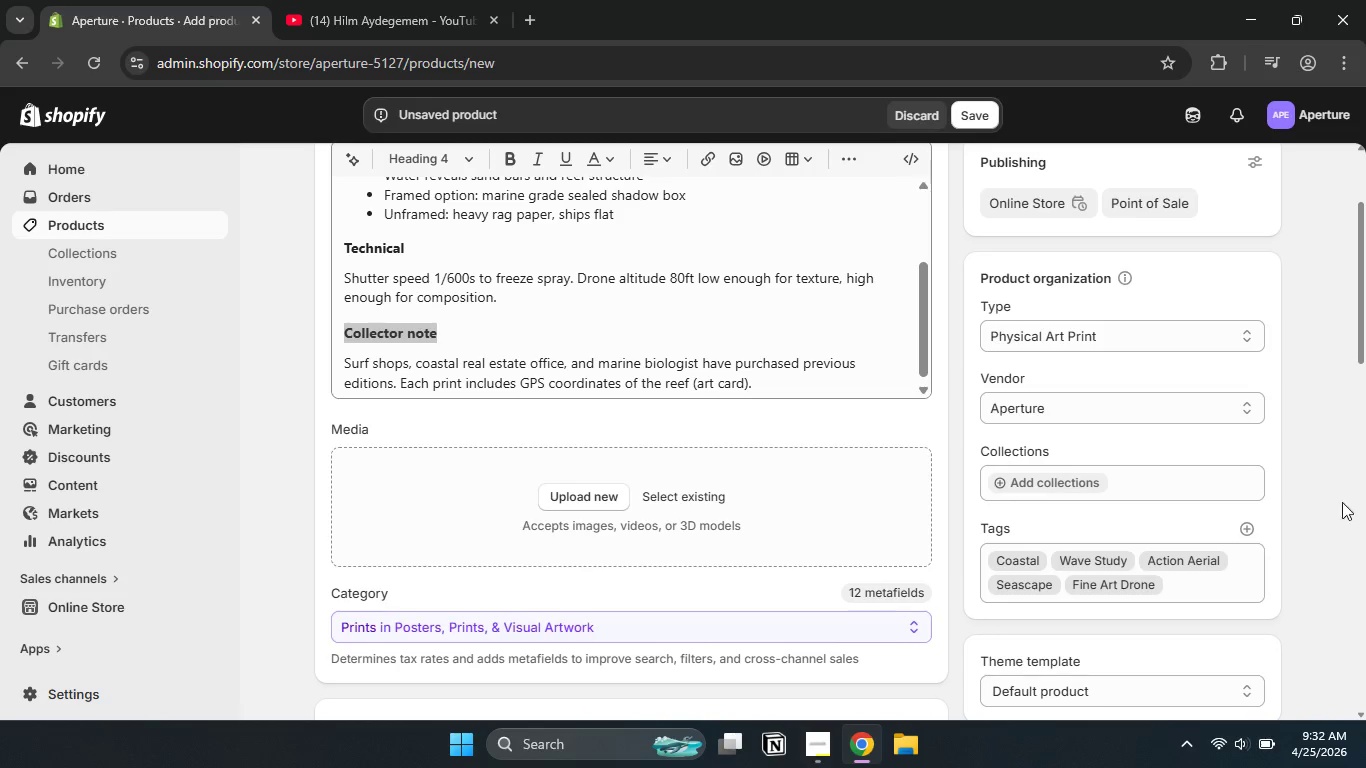 
left_click([1348, 509])
 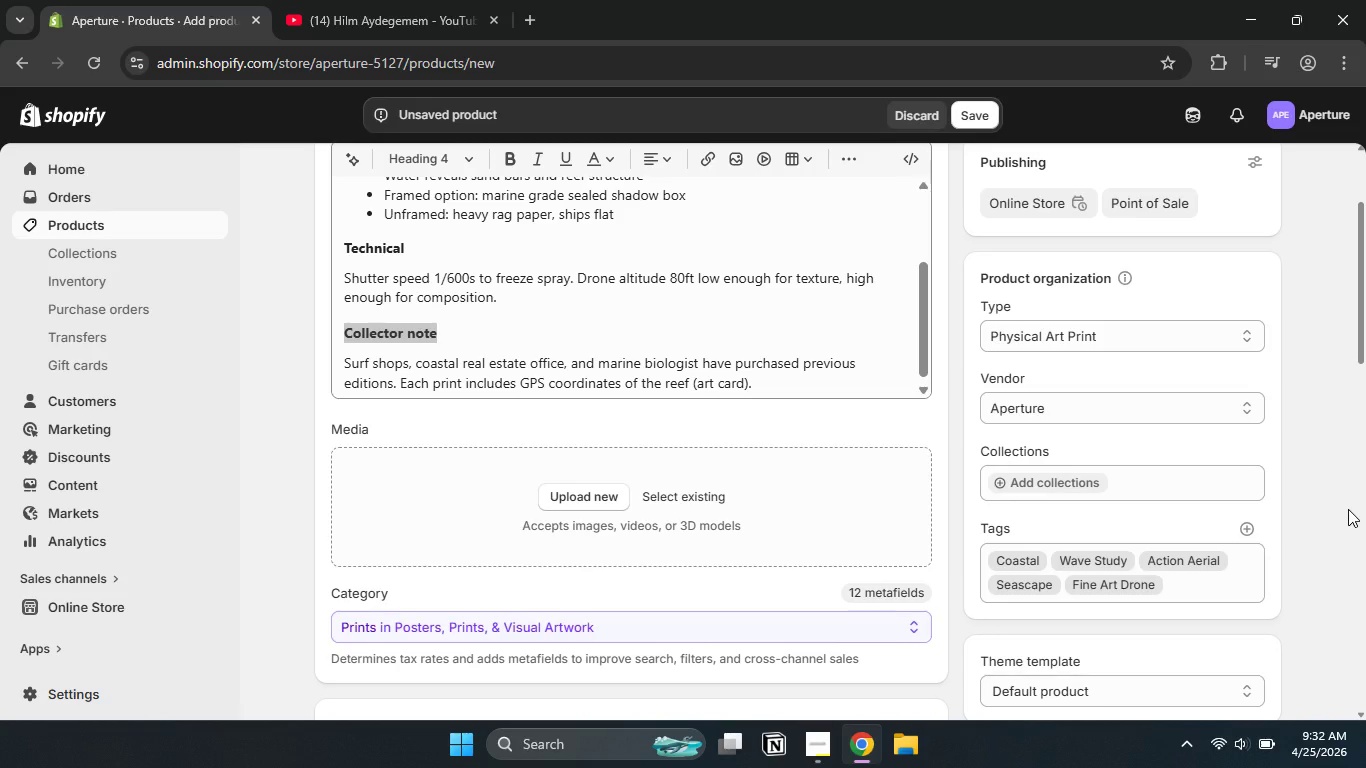 
scroll: coordinate [1348, 509], scroll_direction: down, amount: 3.0
 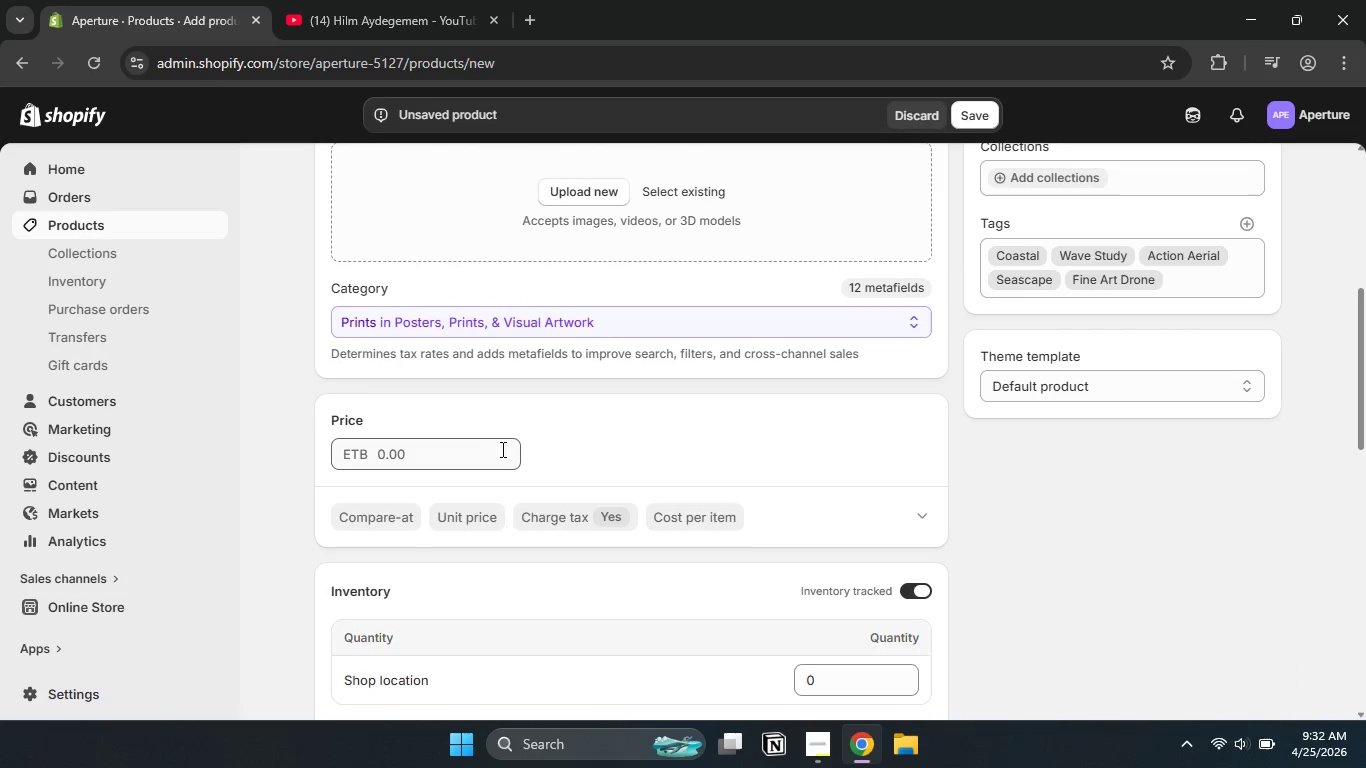 
left_click([484, 453])
 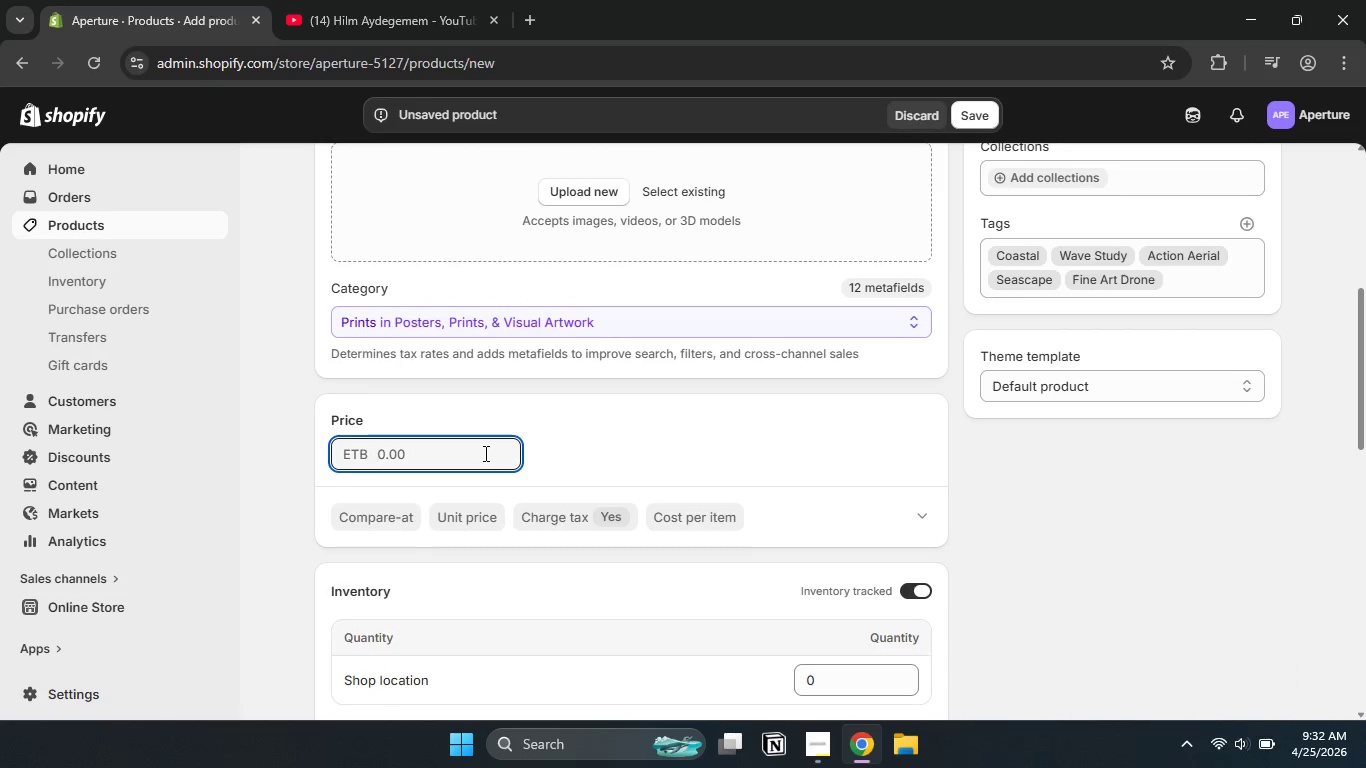 
key(Numpad1)
 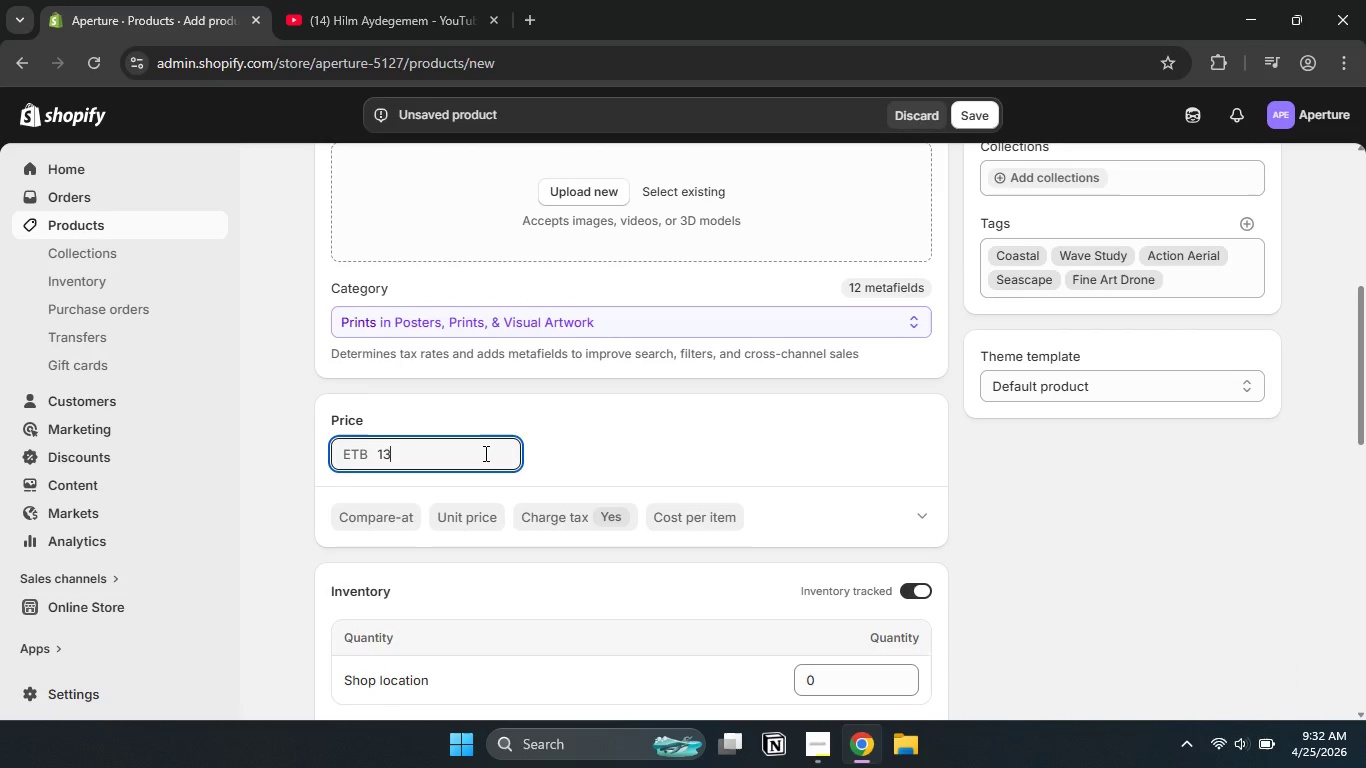 
key(Numpad3)
 